 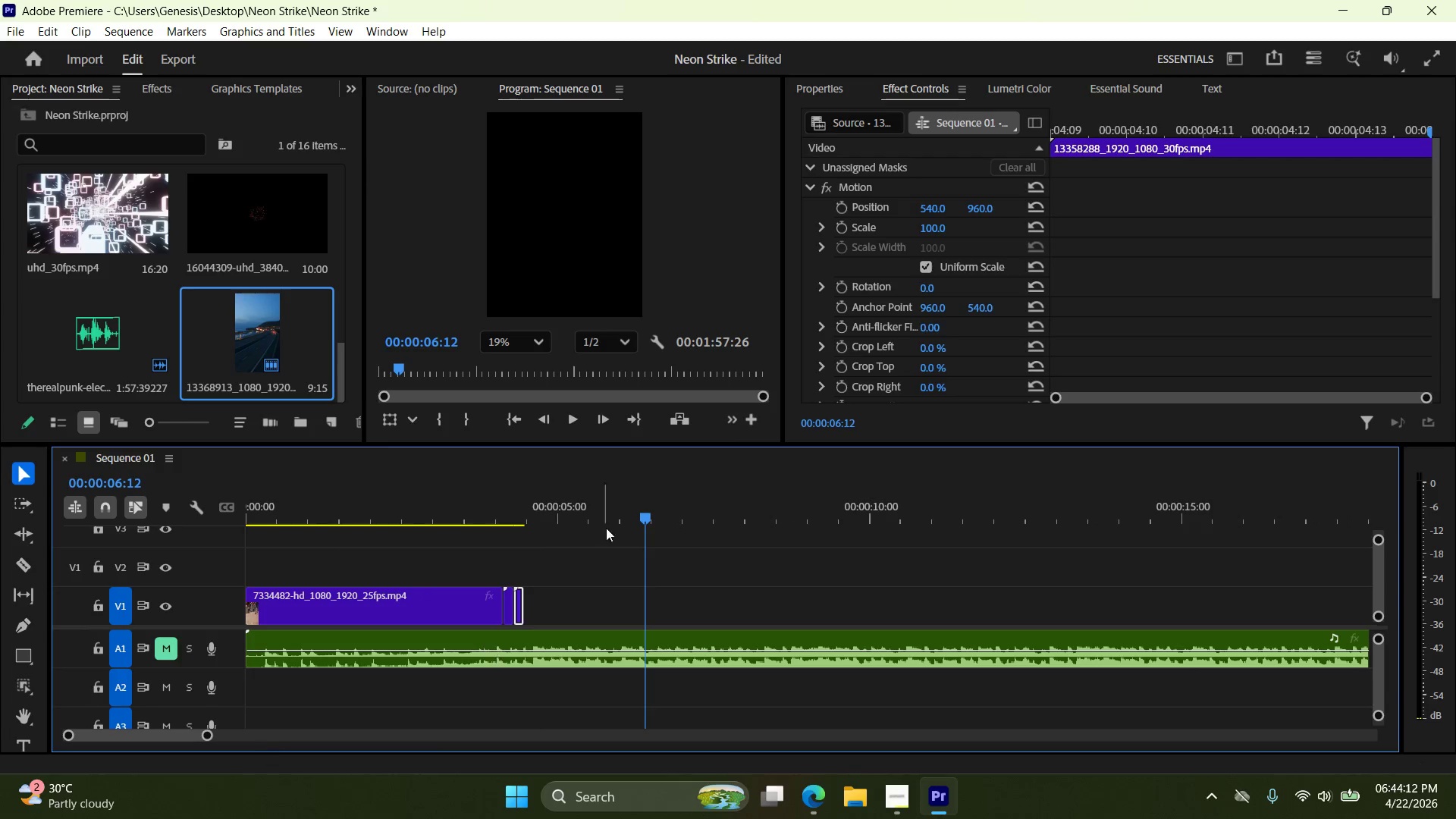 
left_click_drag(start_coordinate=[647, 517], to_coordinate=[532, 504])
 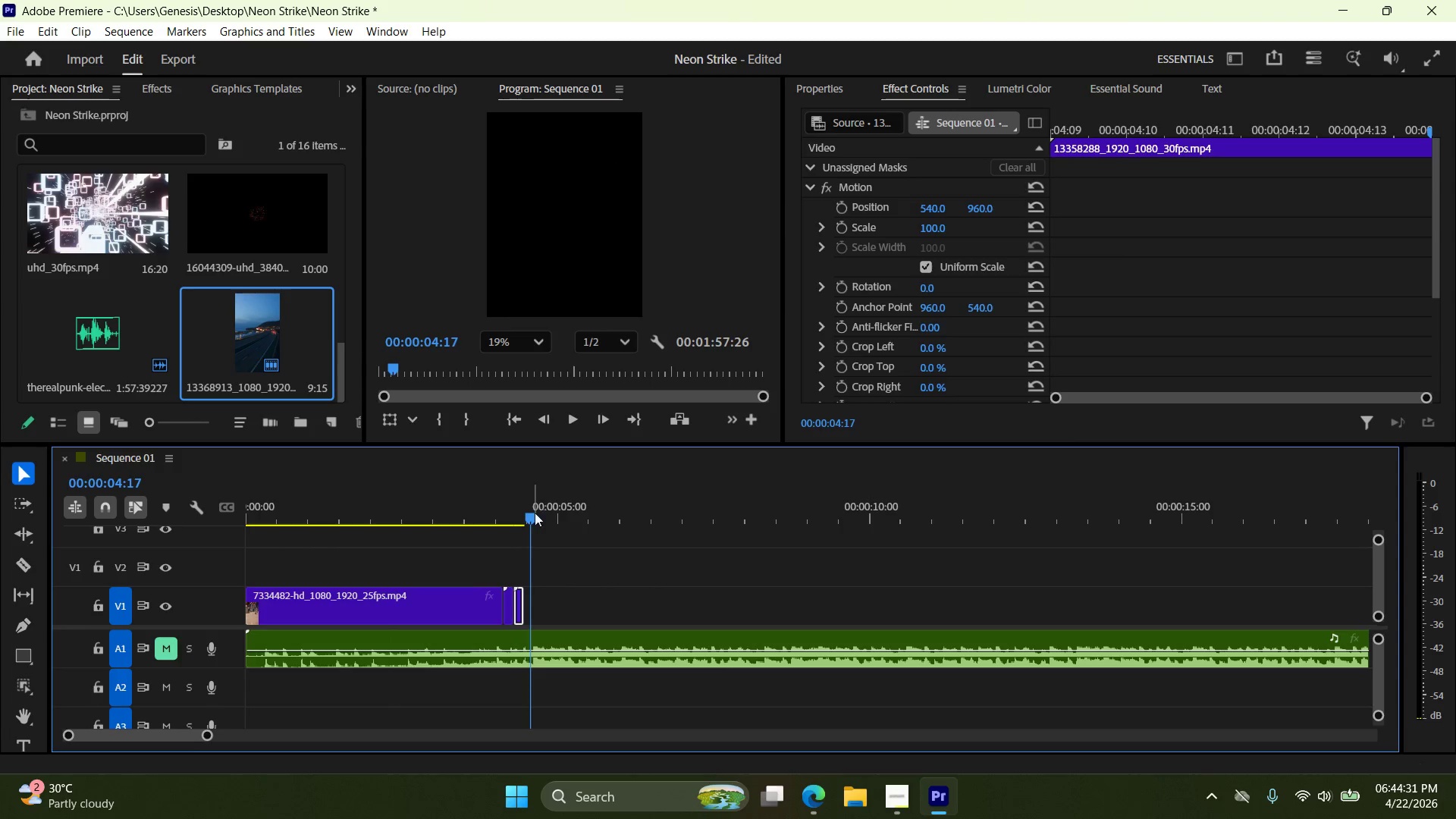 
left_click_drag(start_coordinate=[529, 539], to_coordinate=[507, 555])
 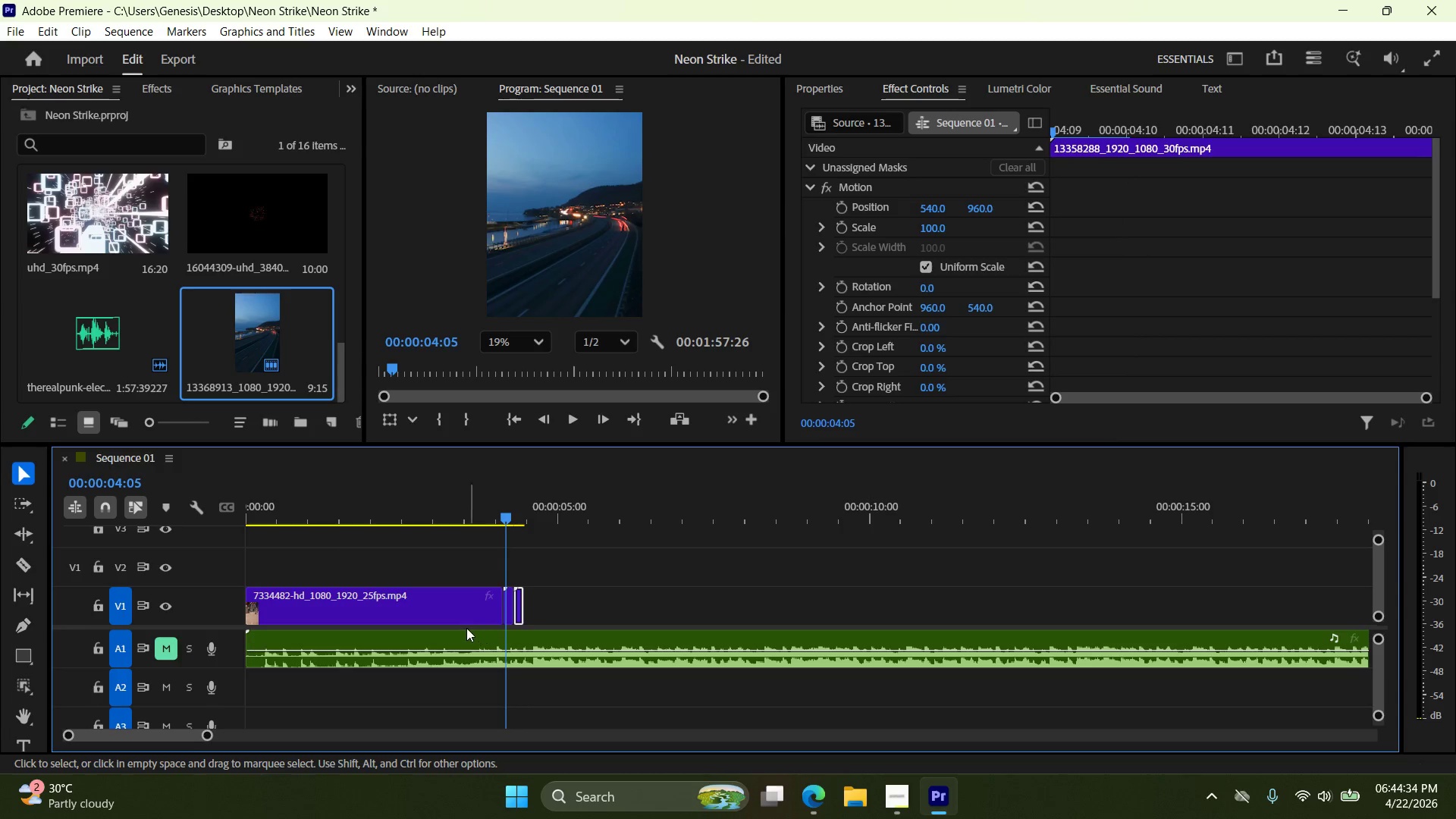 
left_click([464, 620])
 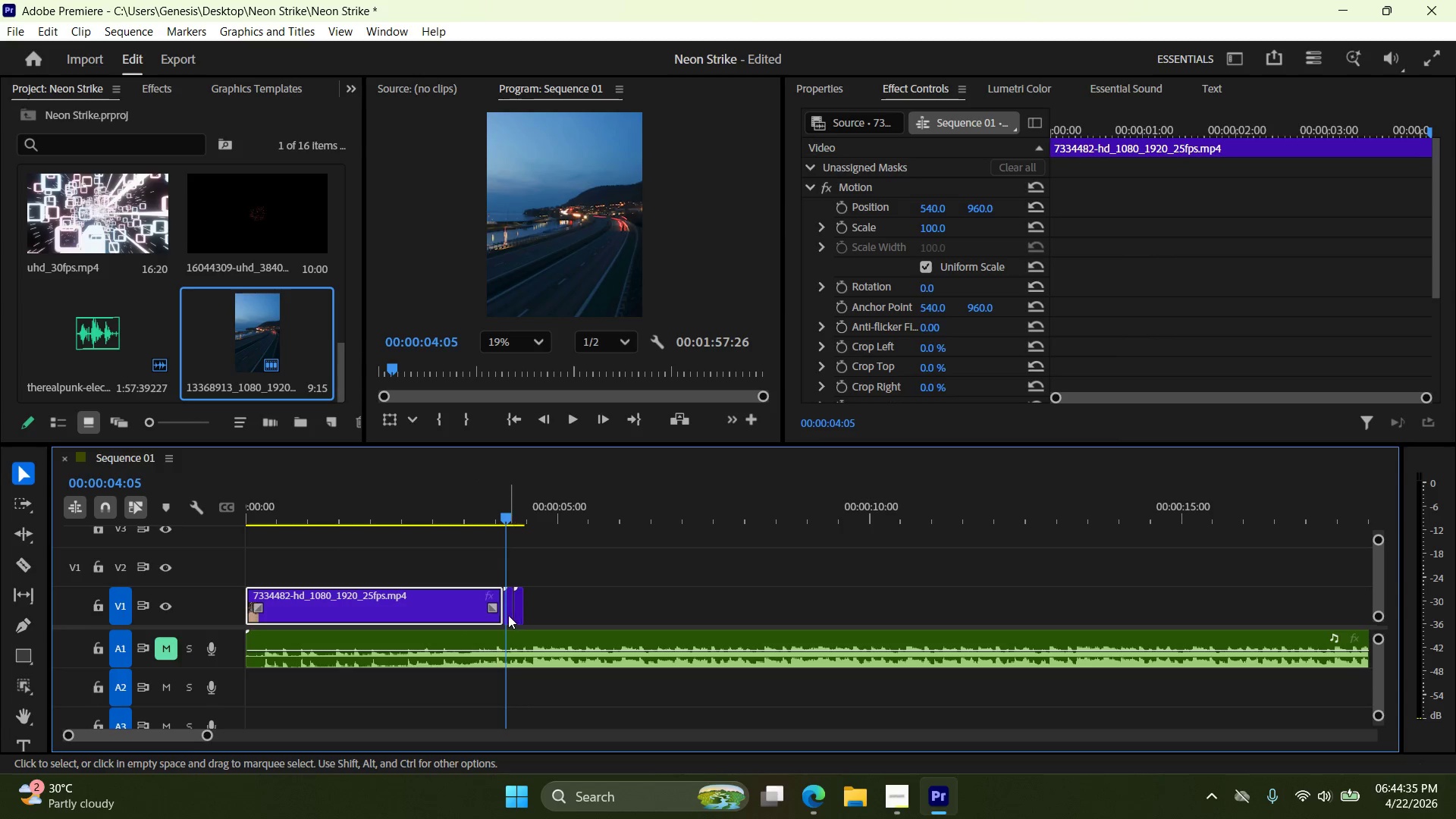 
left_click([507, 614])
 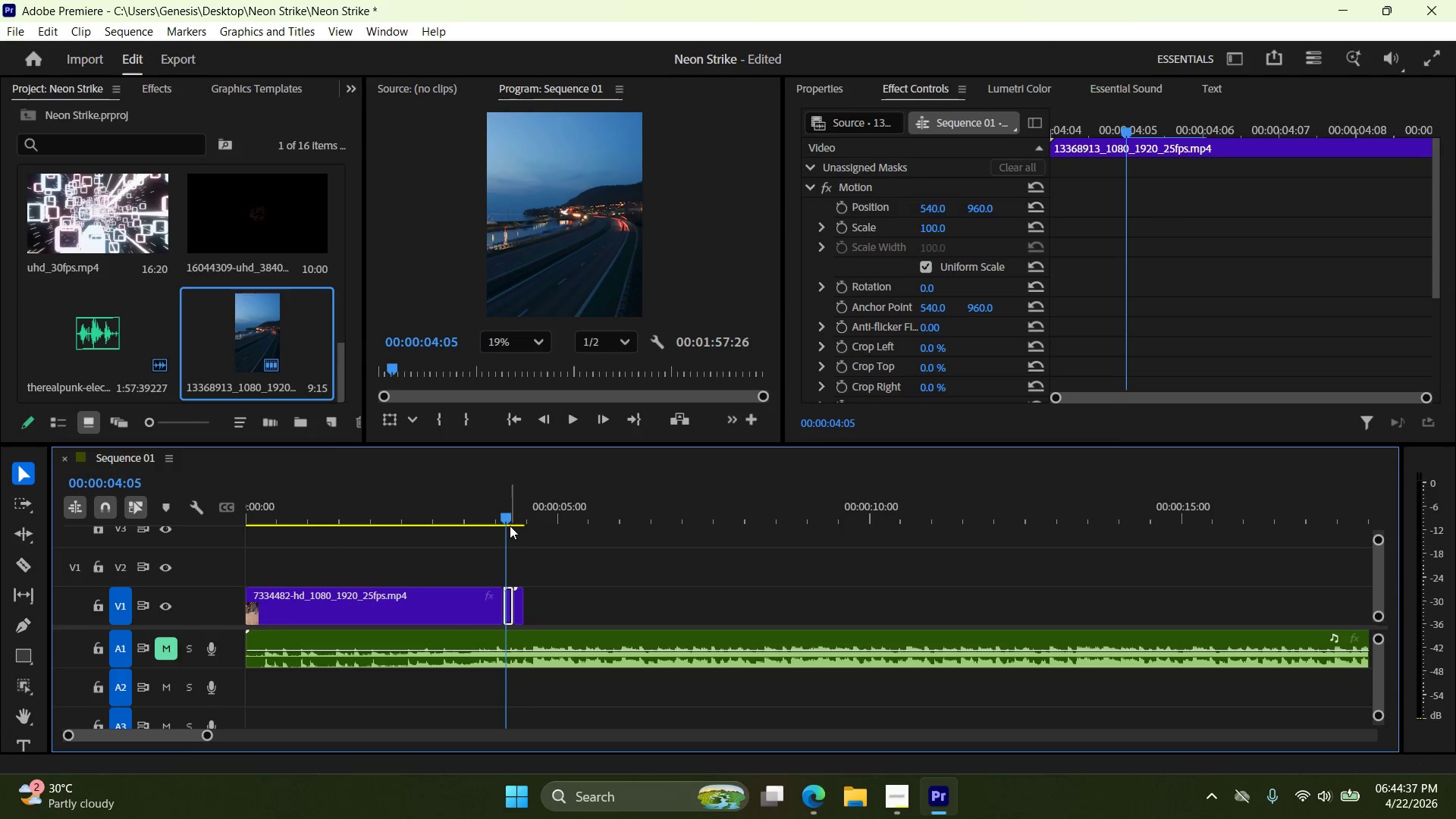 
left_click_drag(start_coordinate=[507, 516], to_coordinate=[187, 586])
 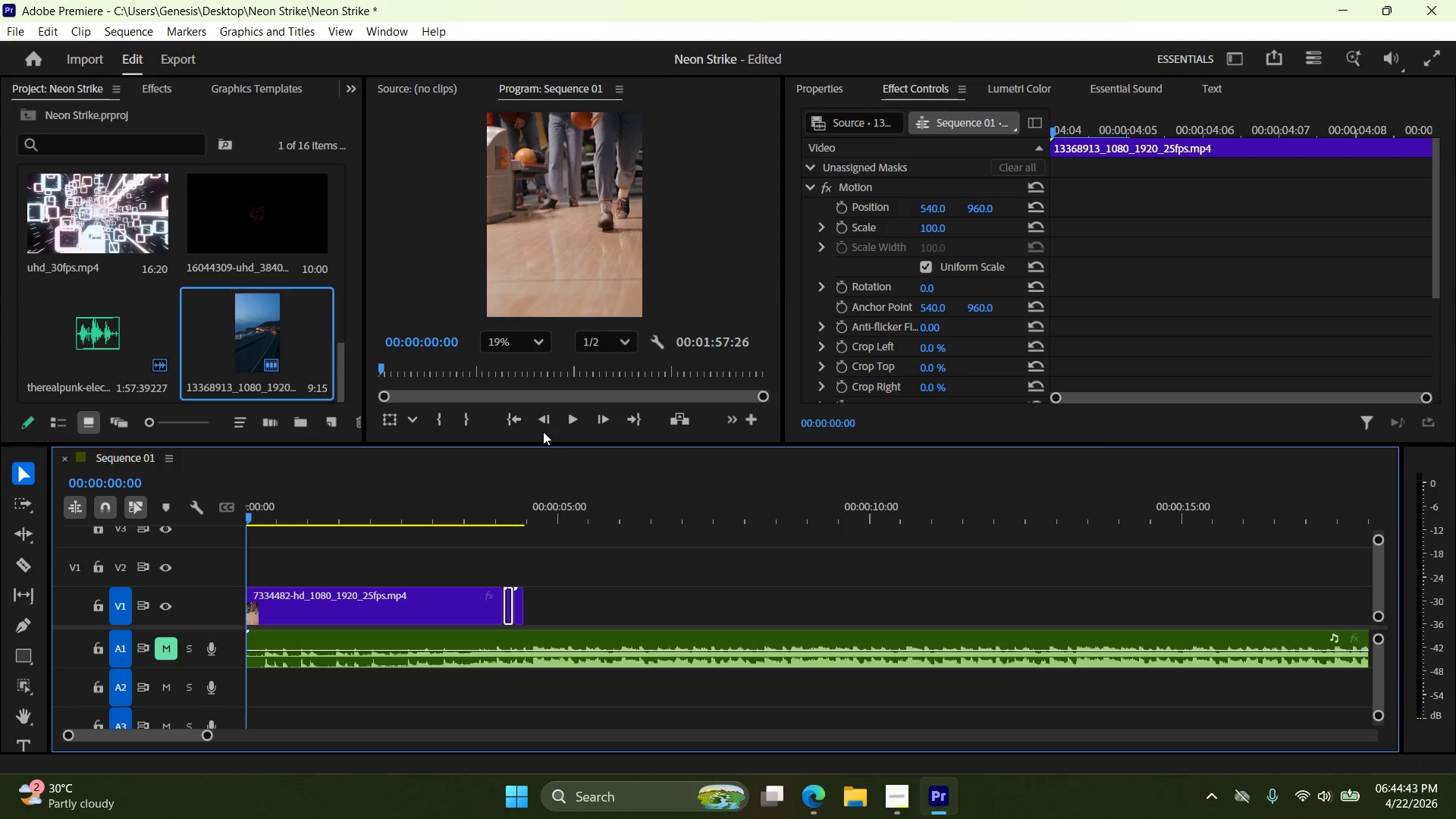 
left_click([521, 419])
 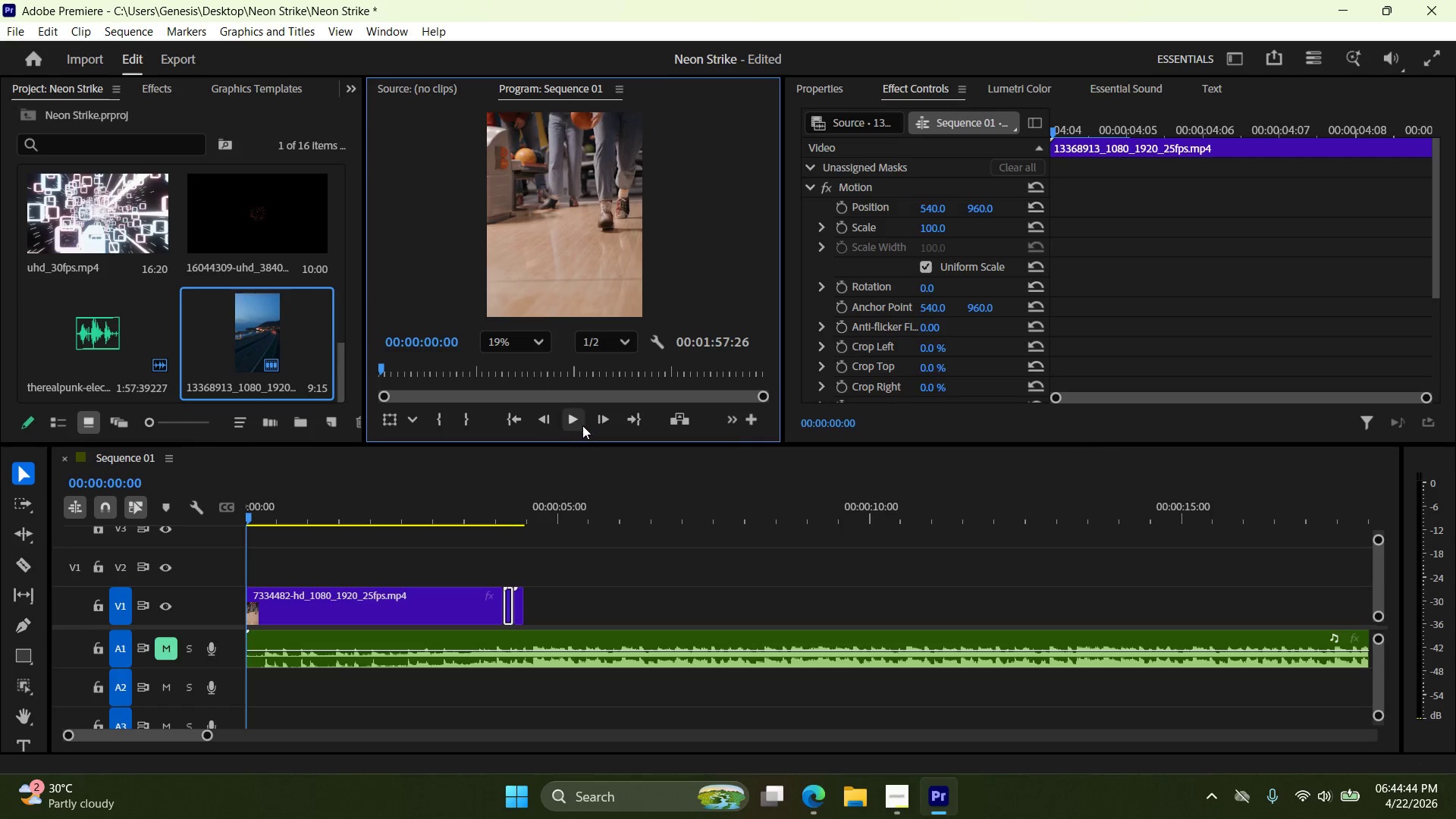 
left_click([583, 421])
 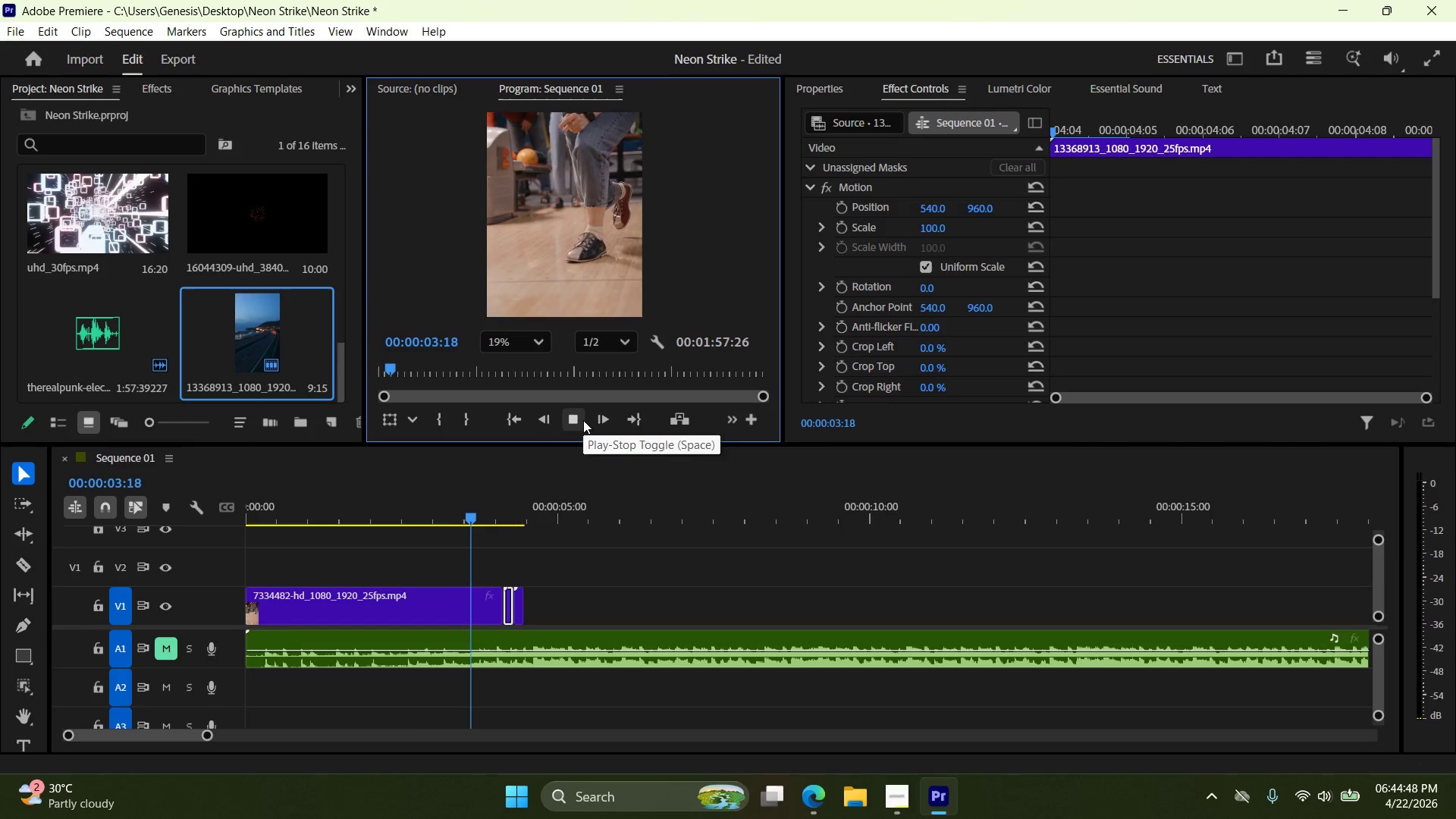 
left_click([579, 420])
 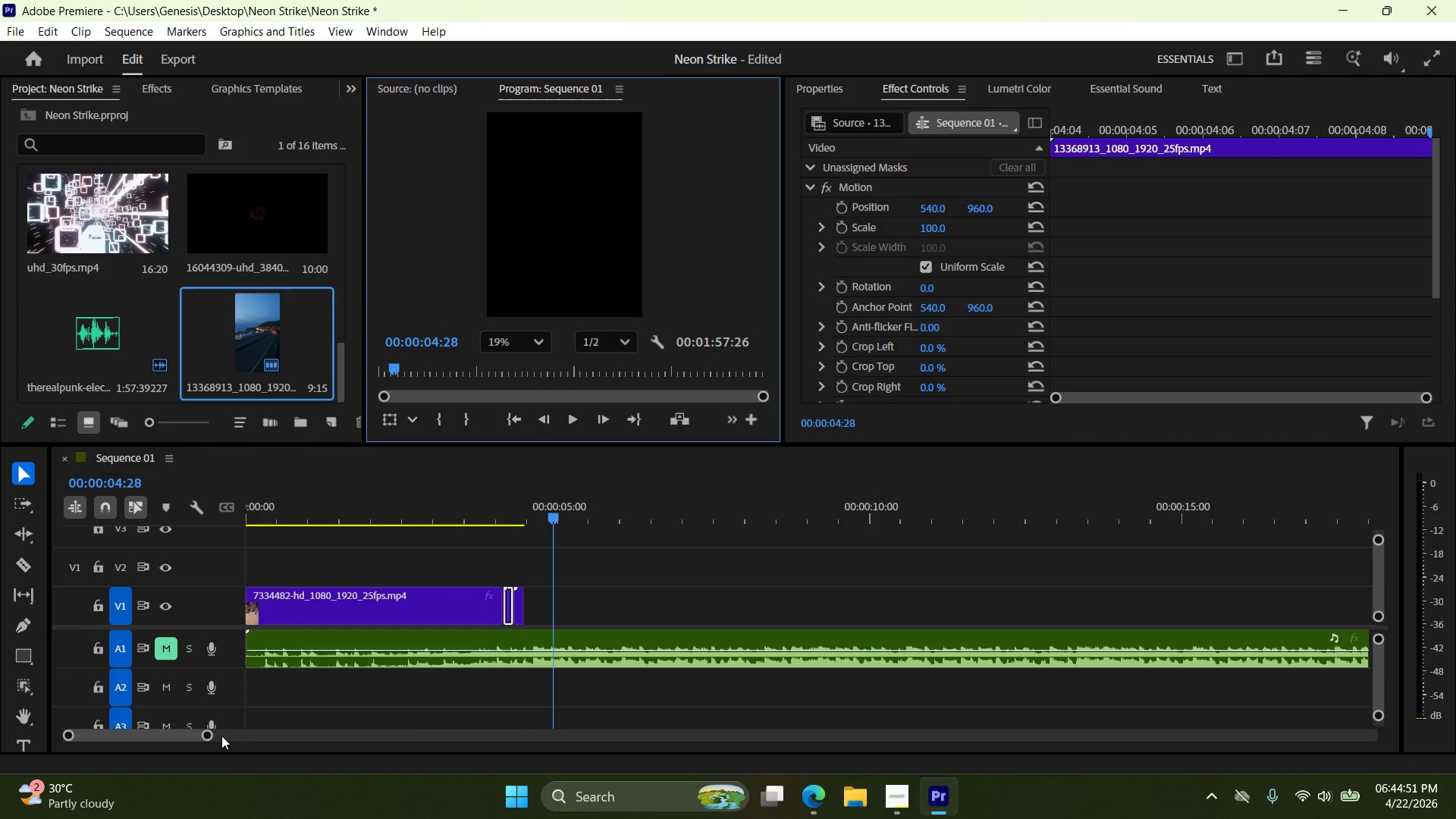 
left_click_drag(start_coordinate=[209, 733], to_coordinate=[469, 740])
 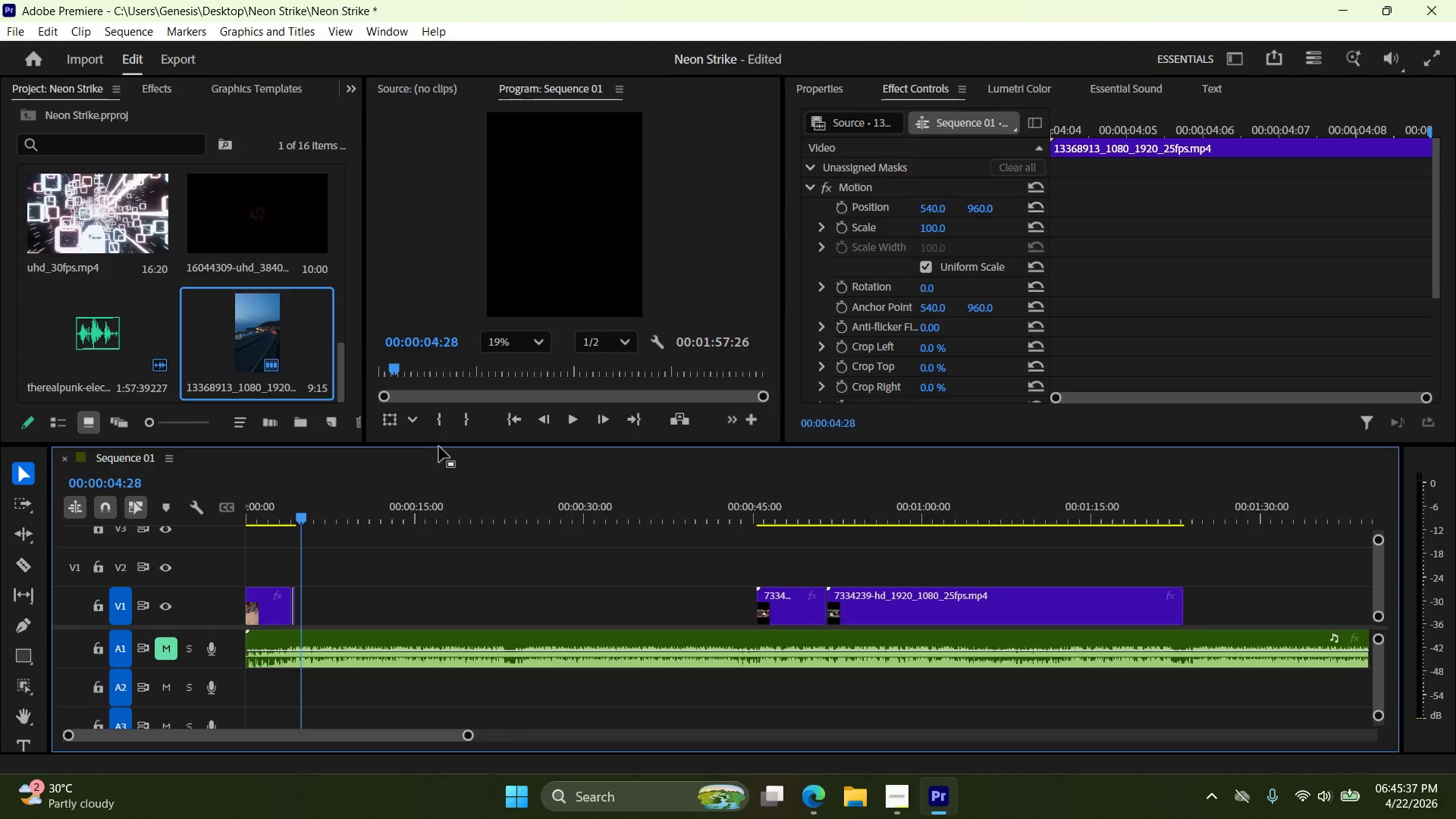 
wait(48.58)
 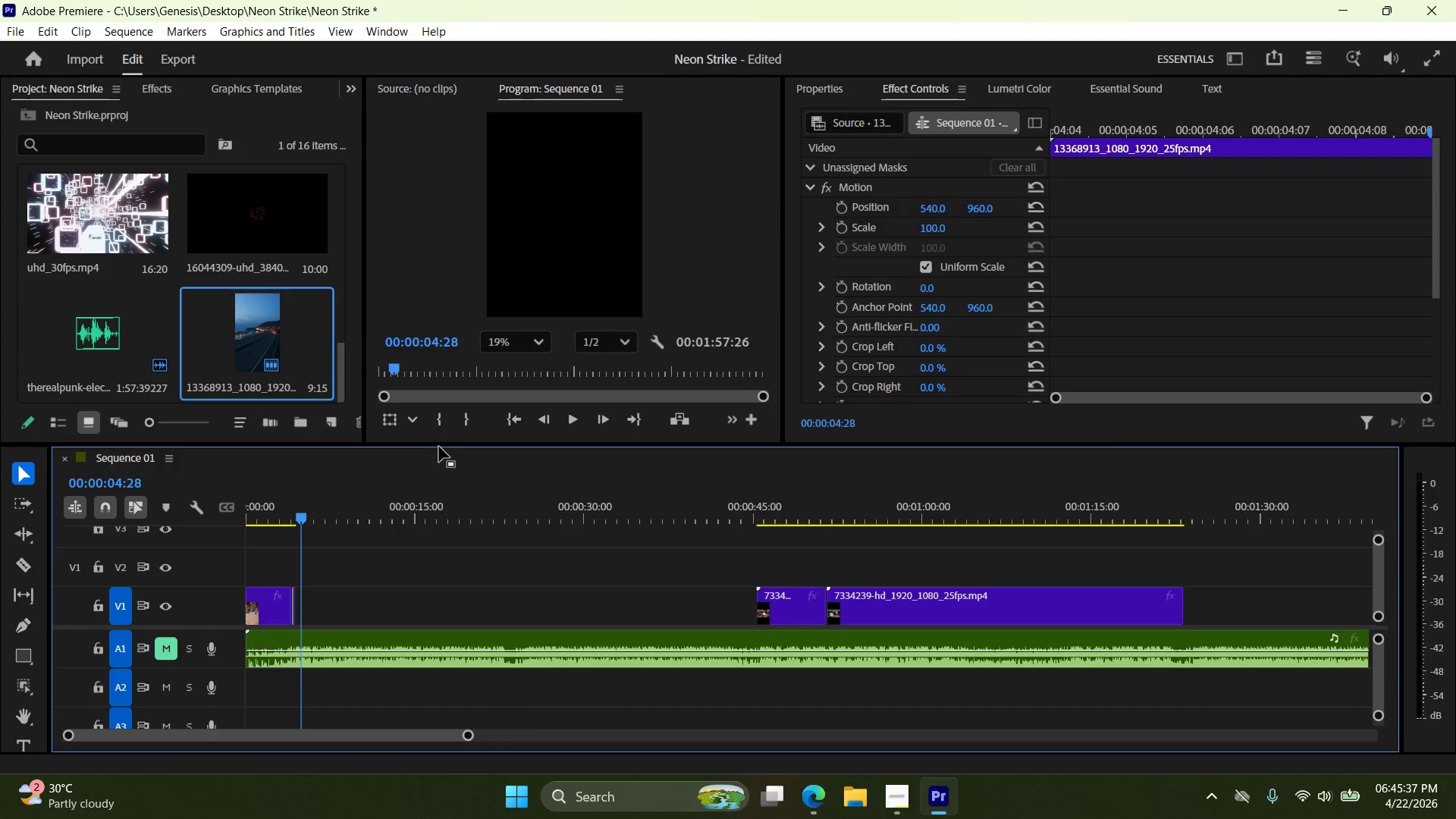 
left_click([774, 606])
 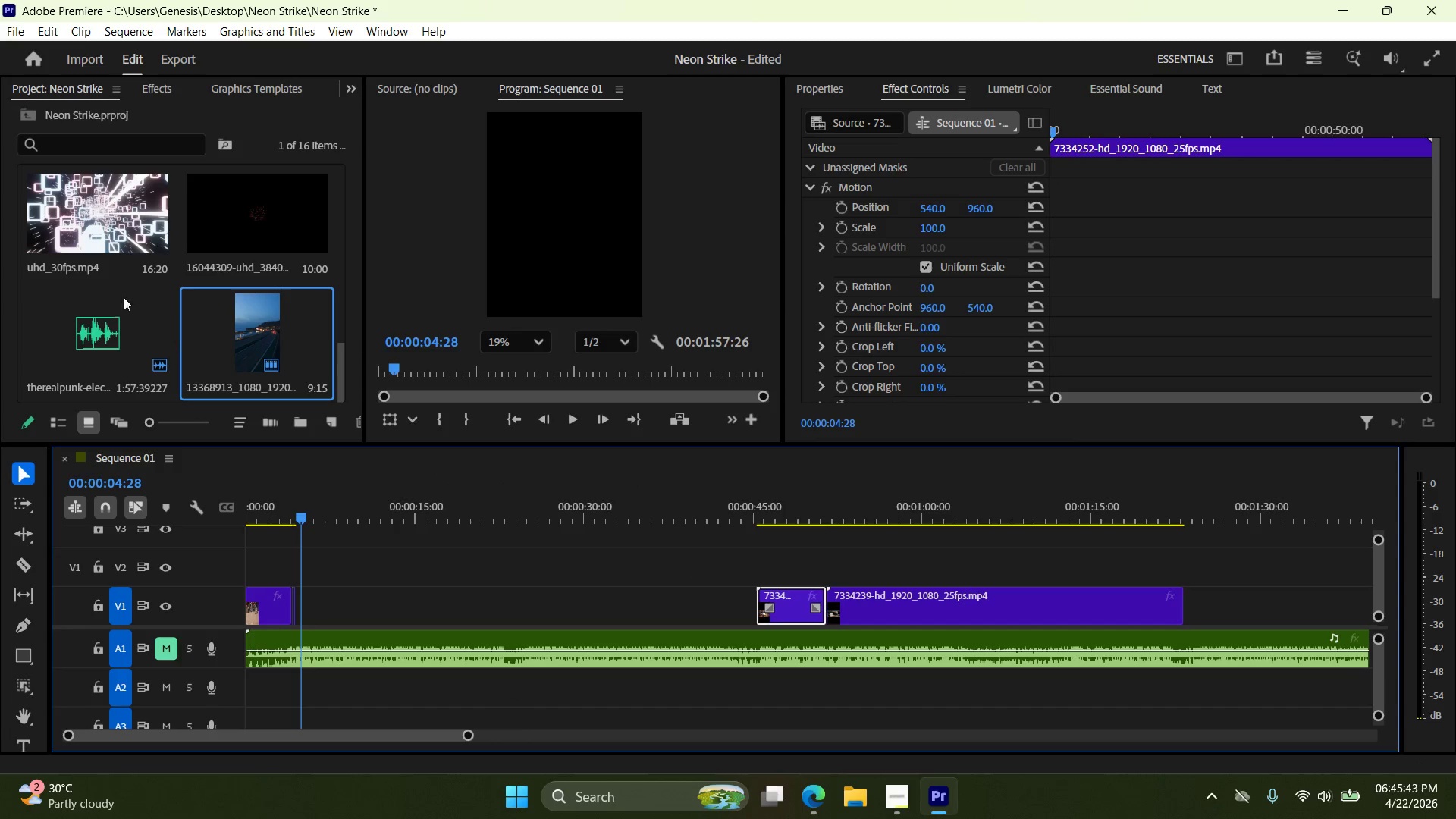 
scroll: coordinate [205, 282], scroll_direction: up, amount: 5.0
 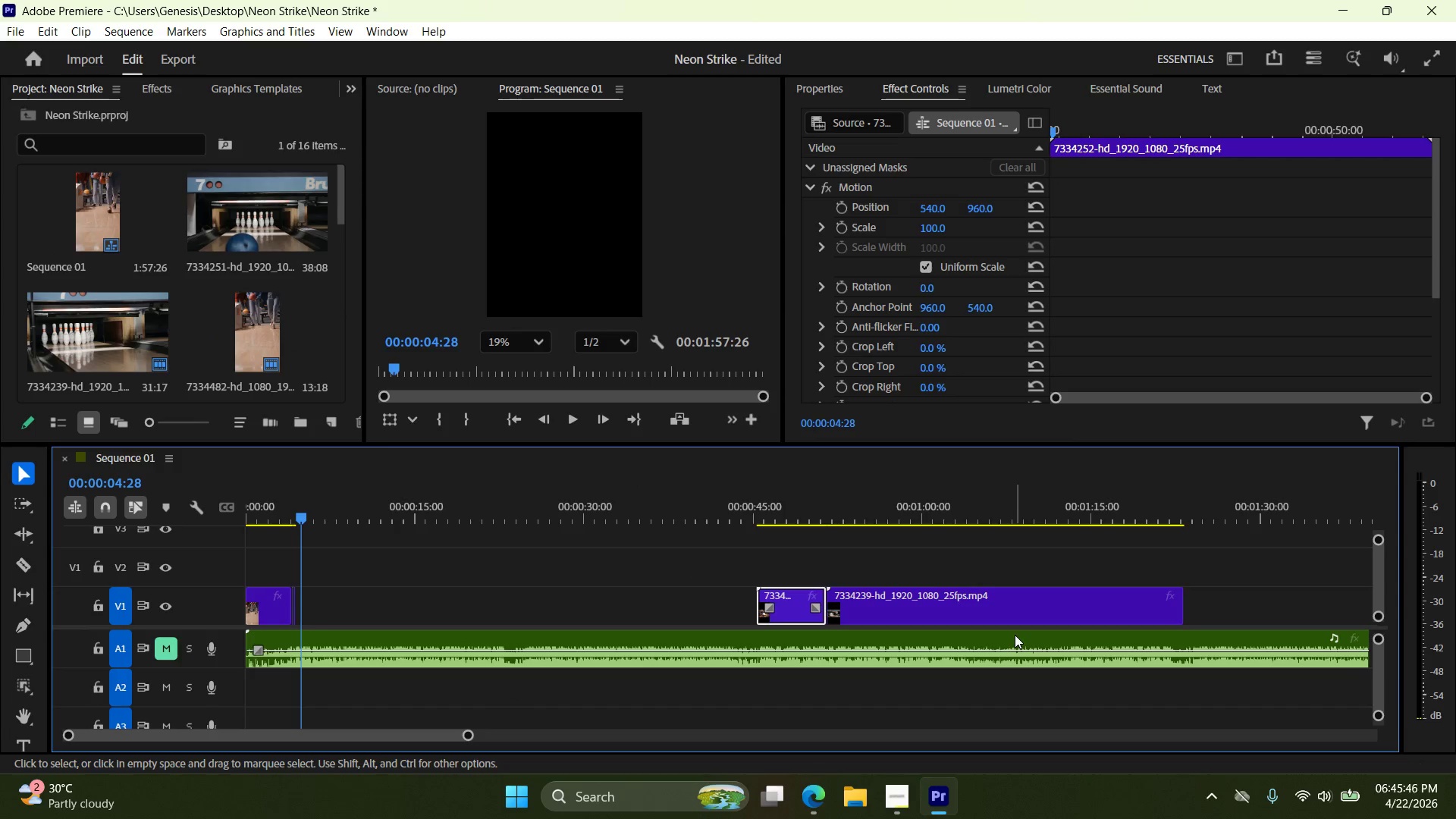 
key(Delete)
 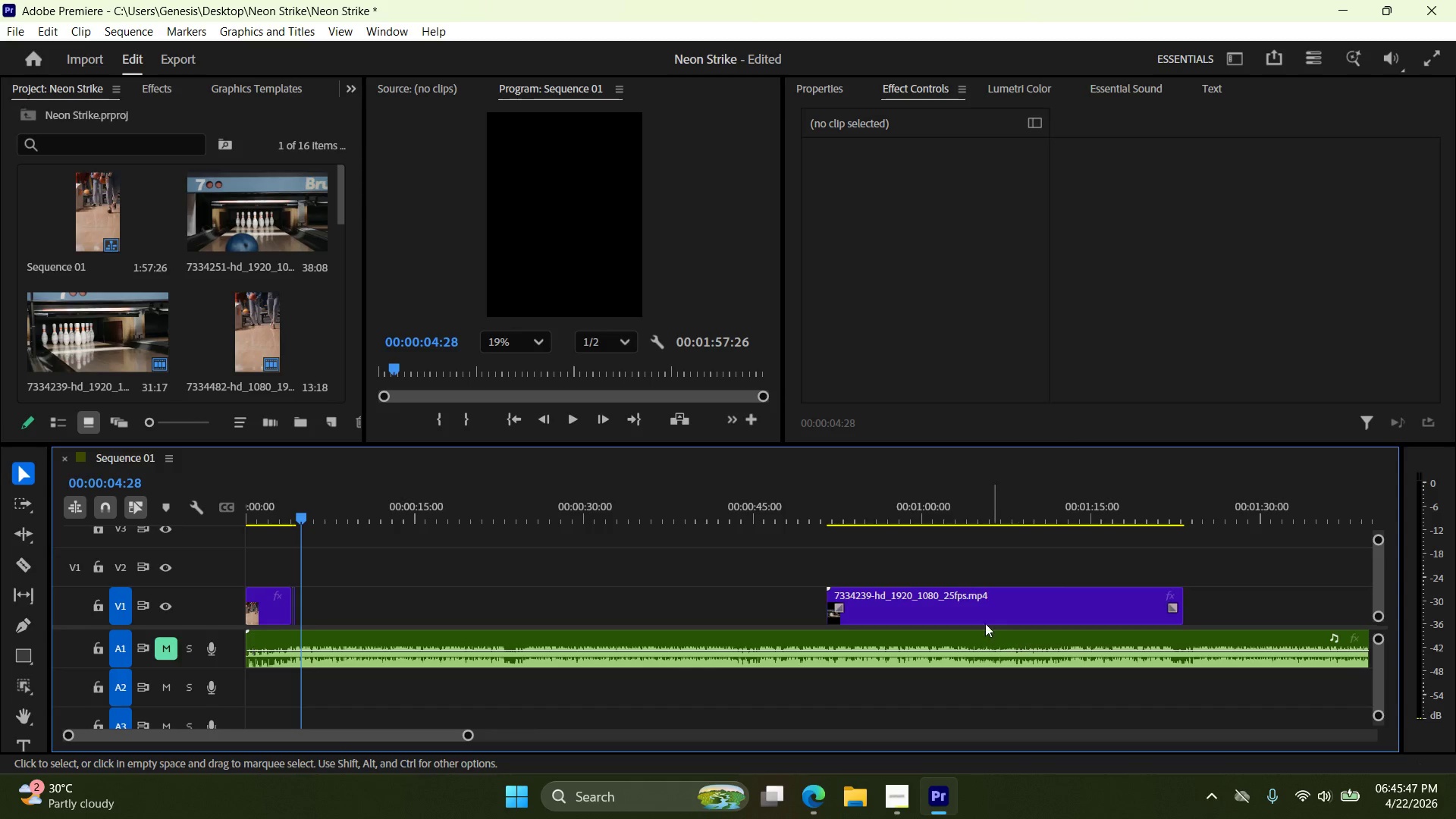 
left_click([969, 619])
 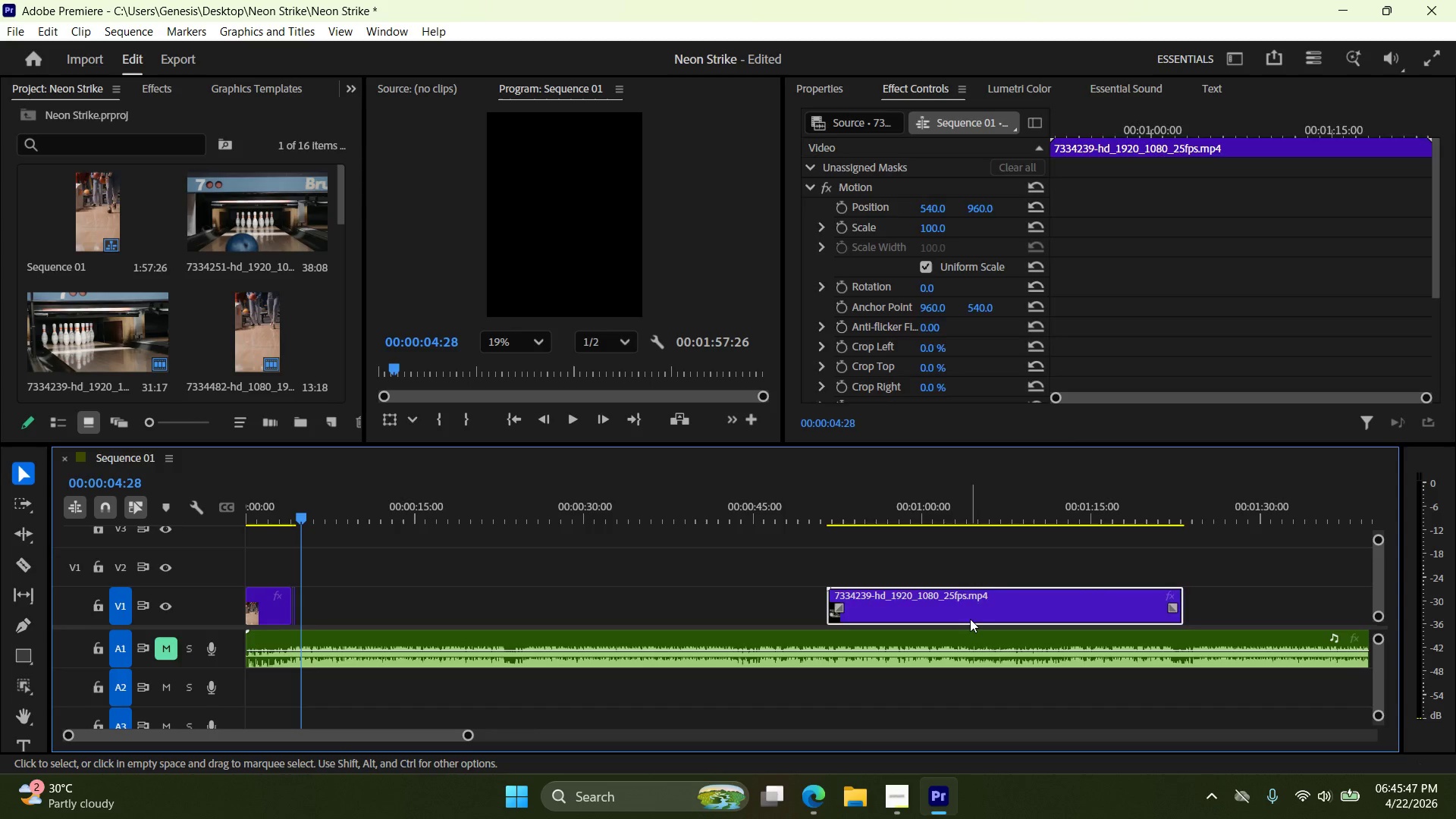 
key(Delete)
 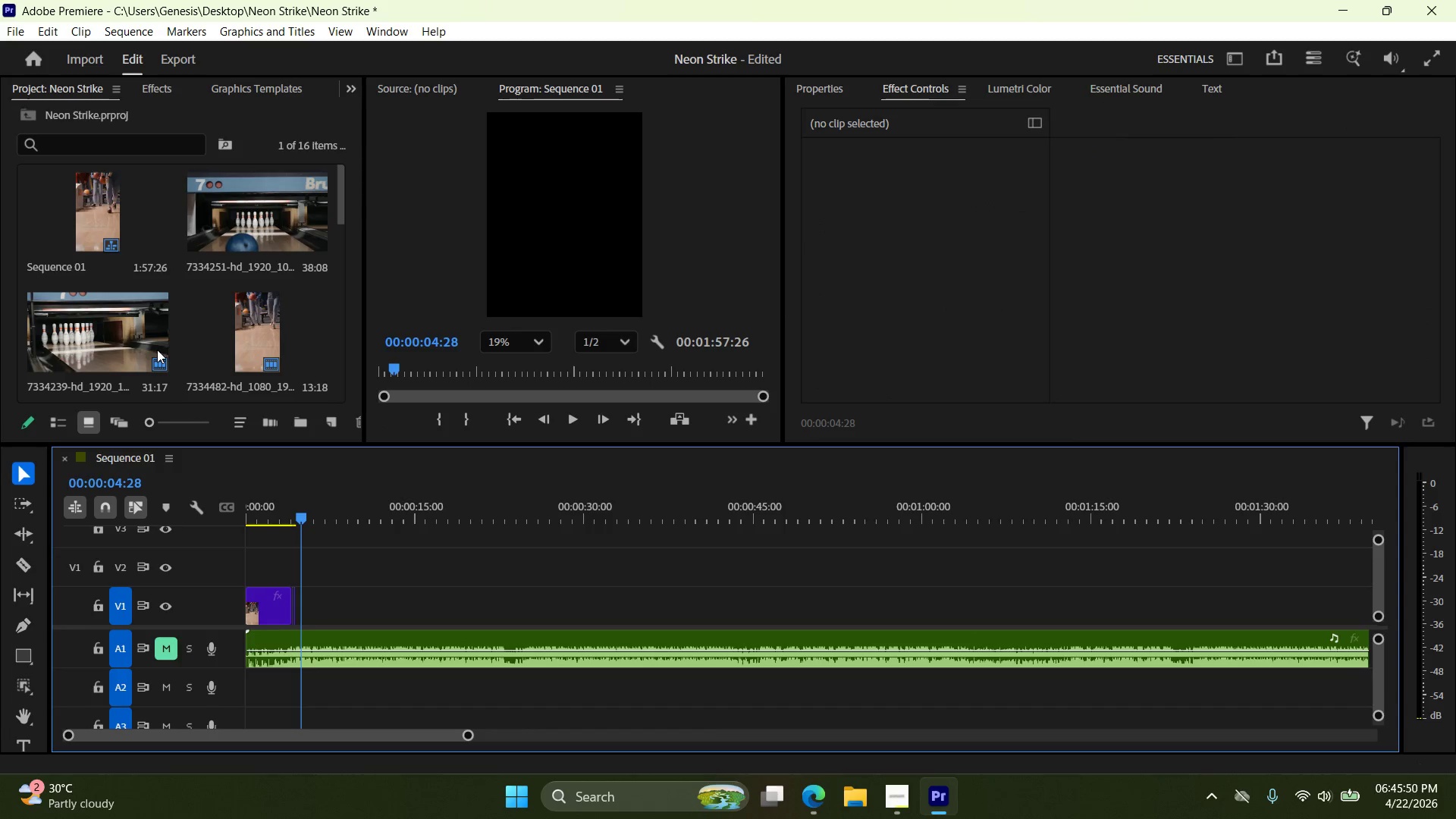 
scroll: coordinate [258, 334], scroll_direction: down, amount: 2.0
 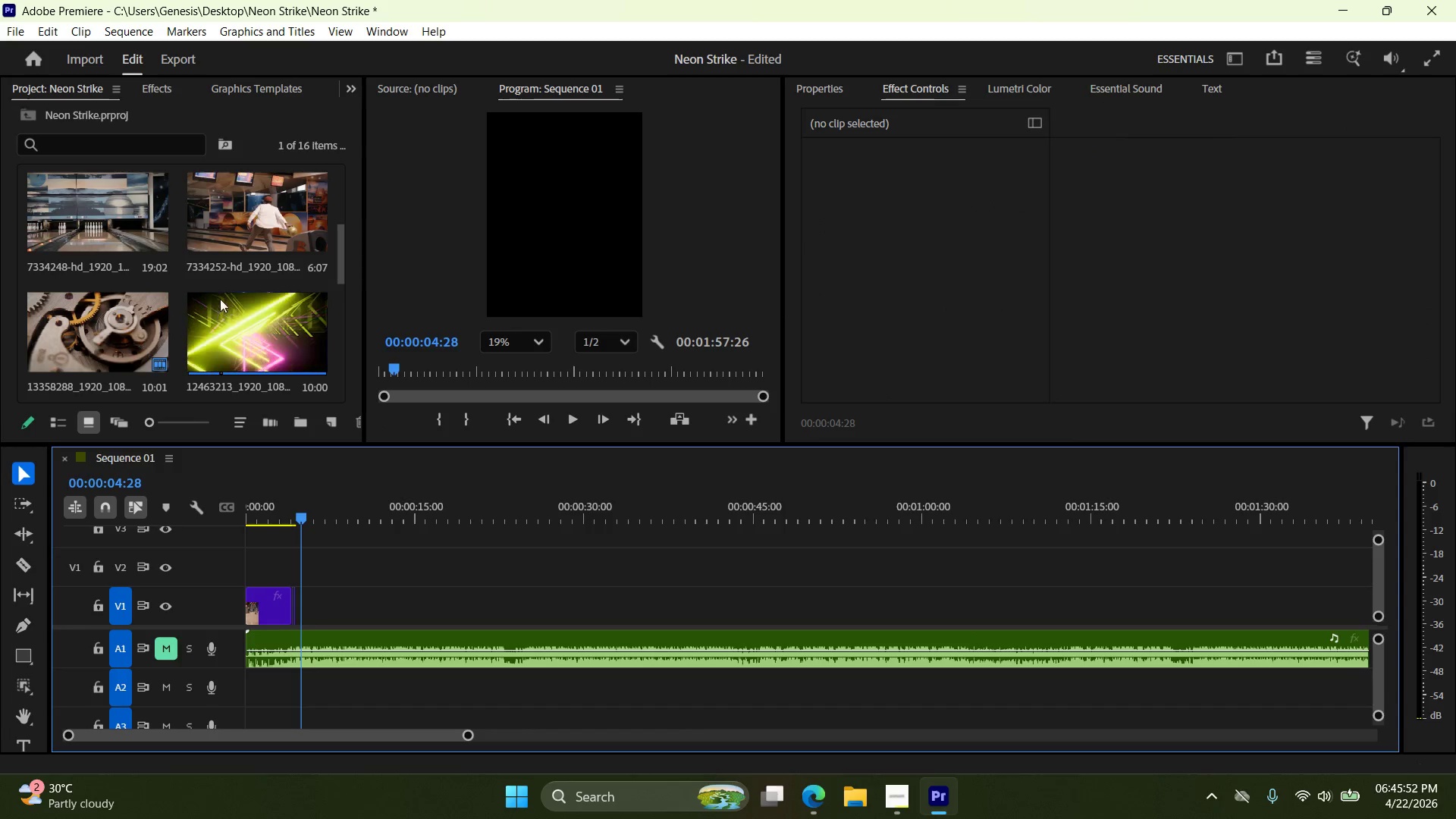 
left_click_drag(start_coordinate=[223, 228], to_coordinate=[333, 606])
 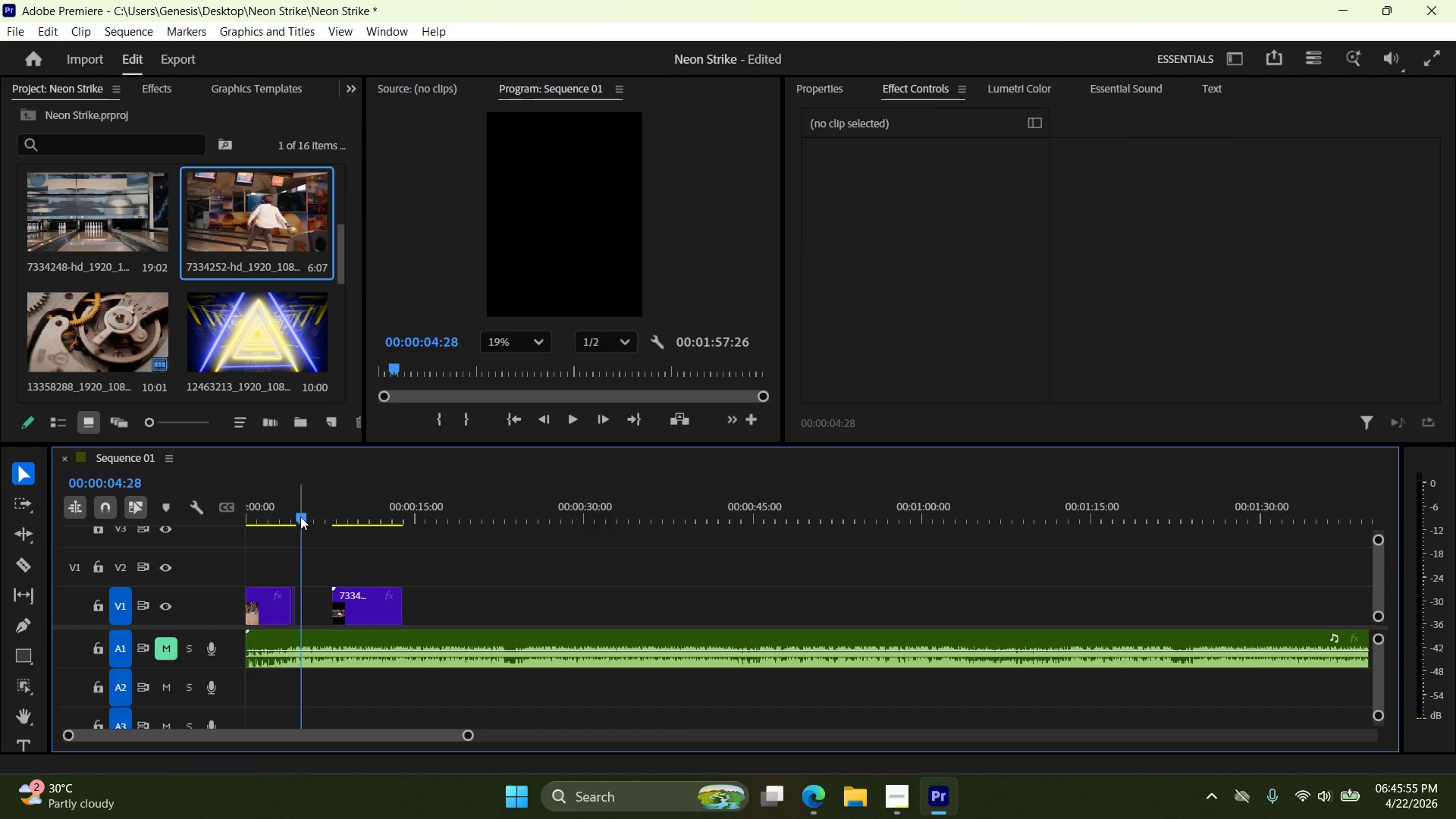 
left_click_drag(start_coordinate=[300, 516], to_coordinate=[412, 532])
 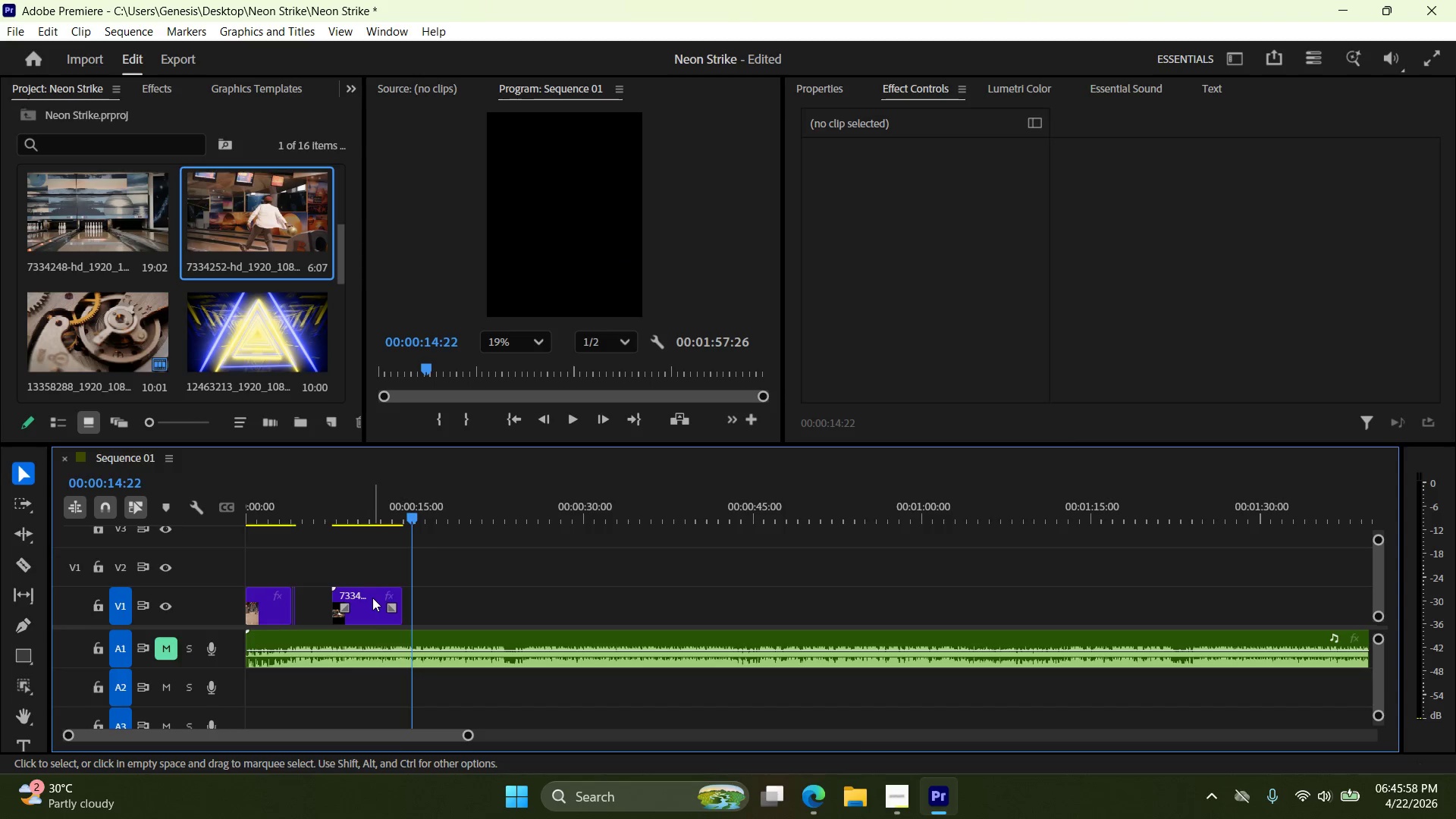 
left_click([372, 598])
 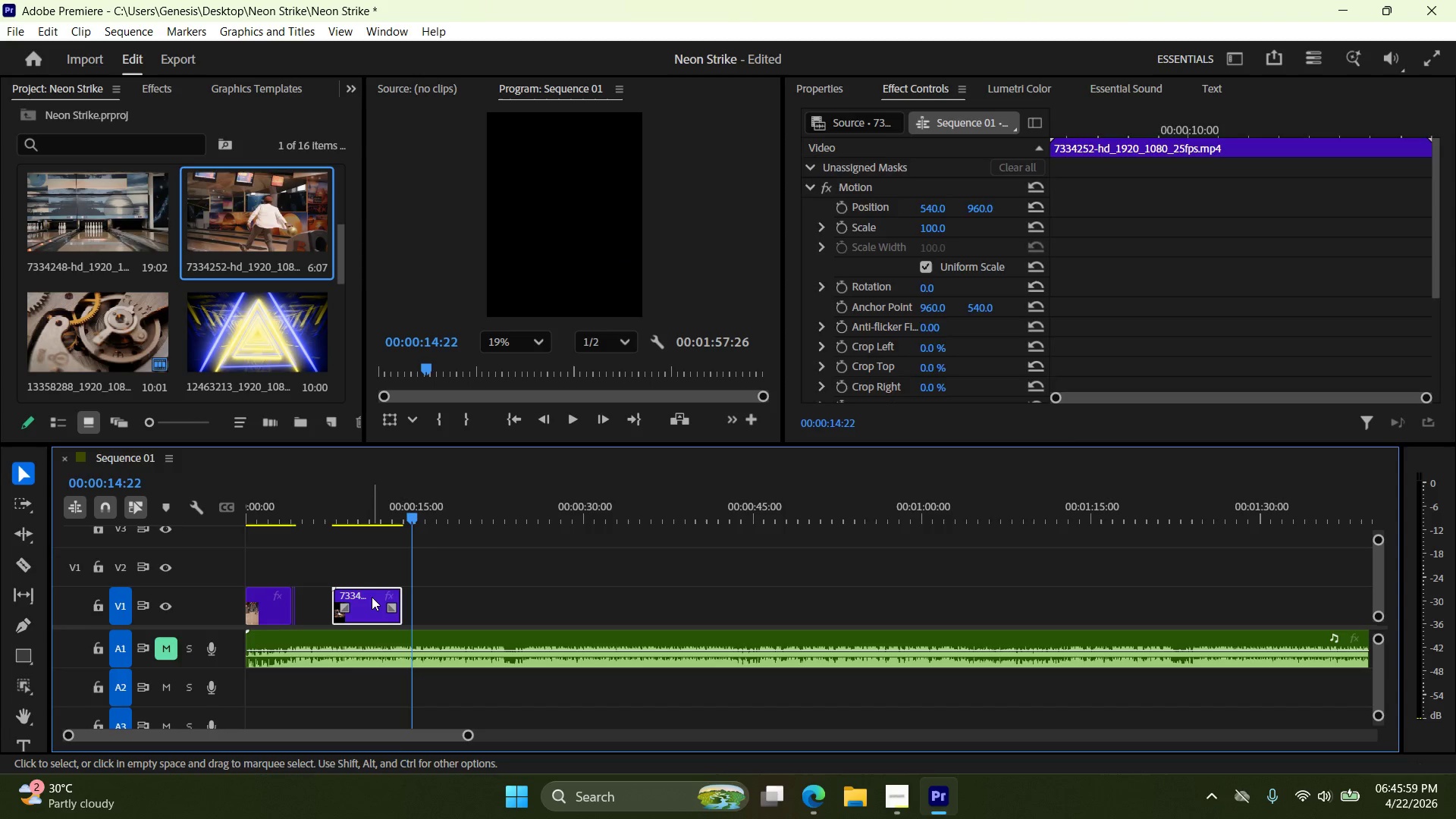 
key(Delete)
 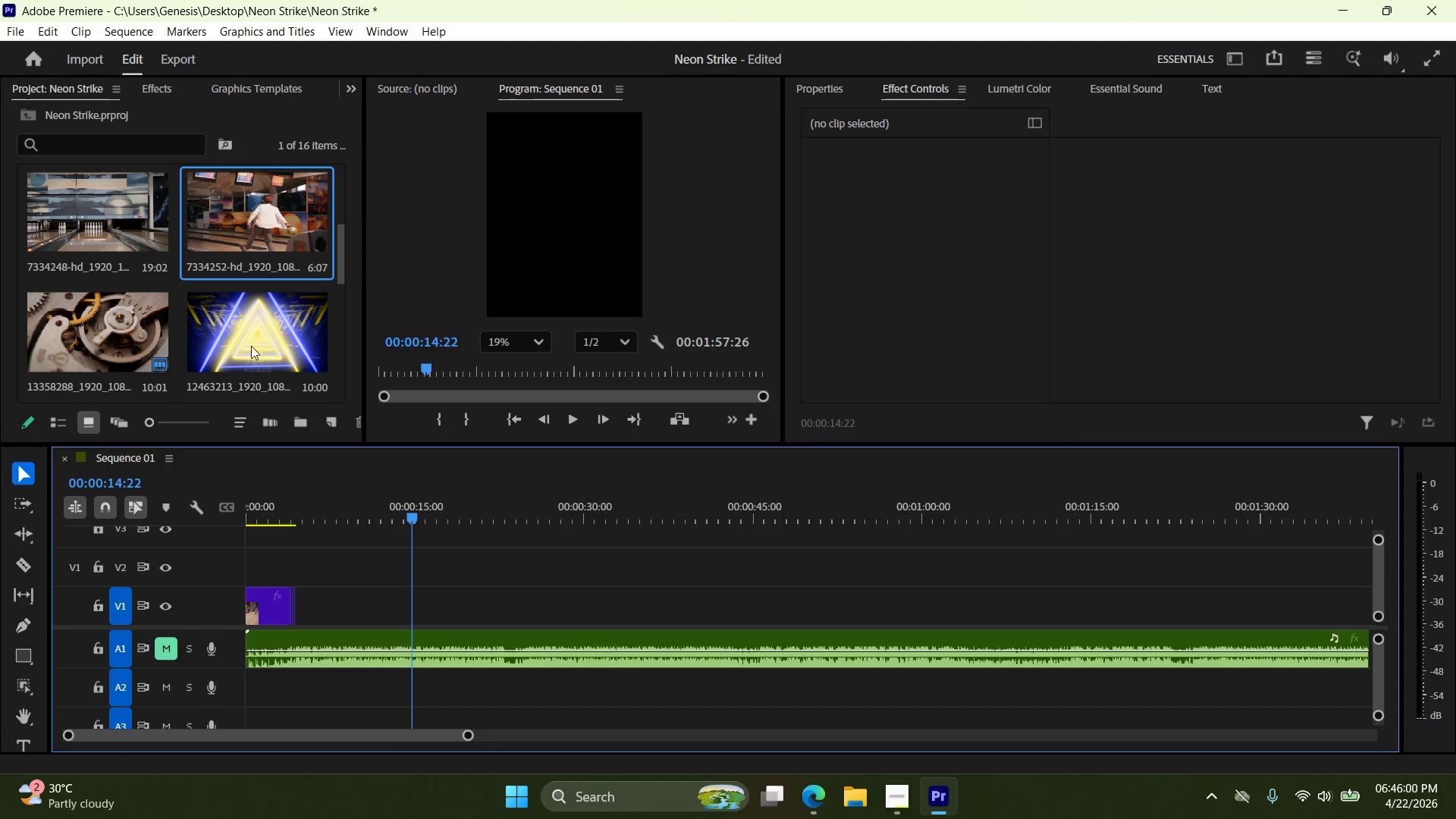 
scroll: coordinate [228, 295], scroll_direction: down, amount: 3.0
 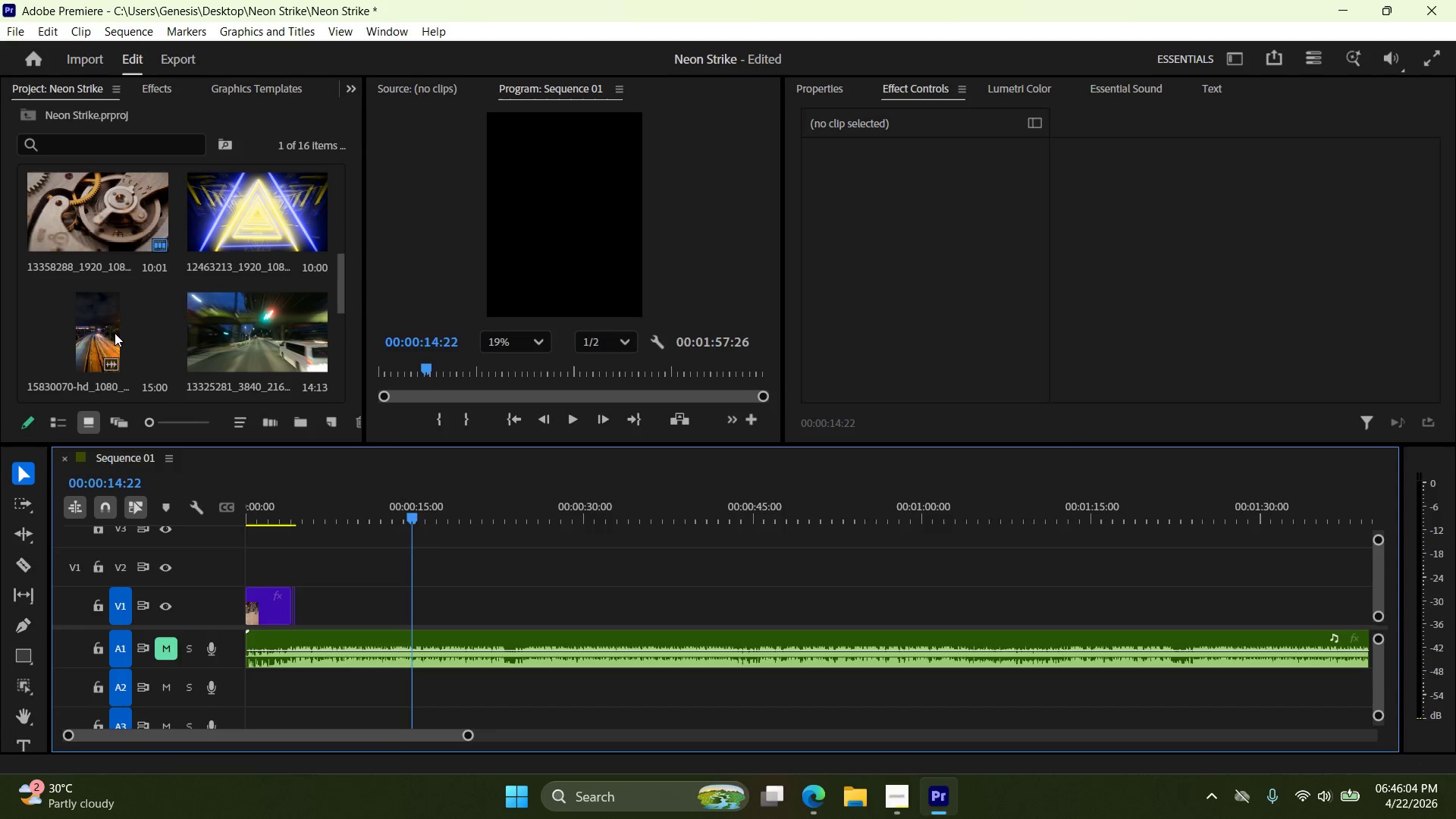 
left_click([107, 328])
 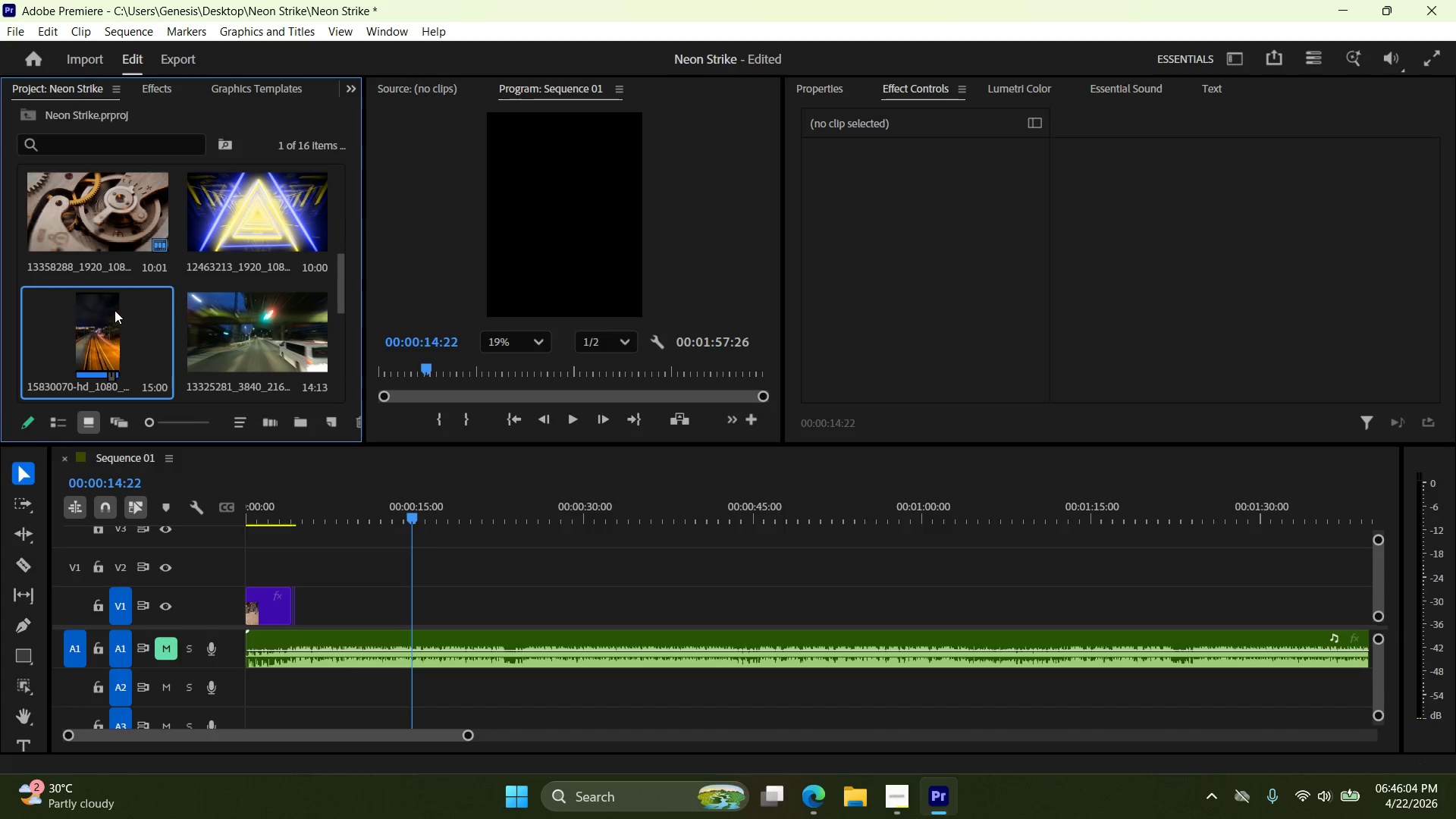 
scroll: coordinate [115, 310], scroll_direction: up, amount: 1.0
 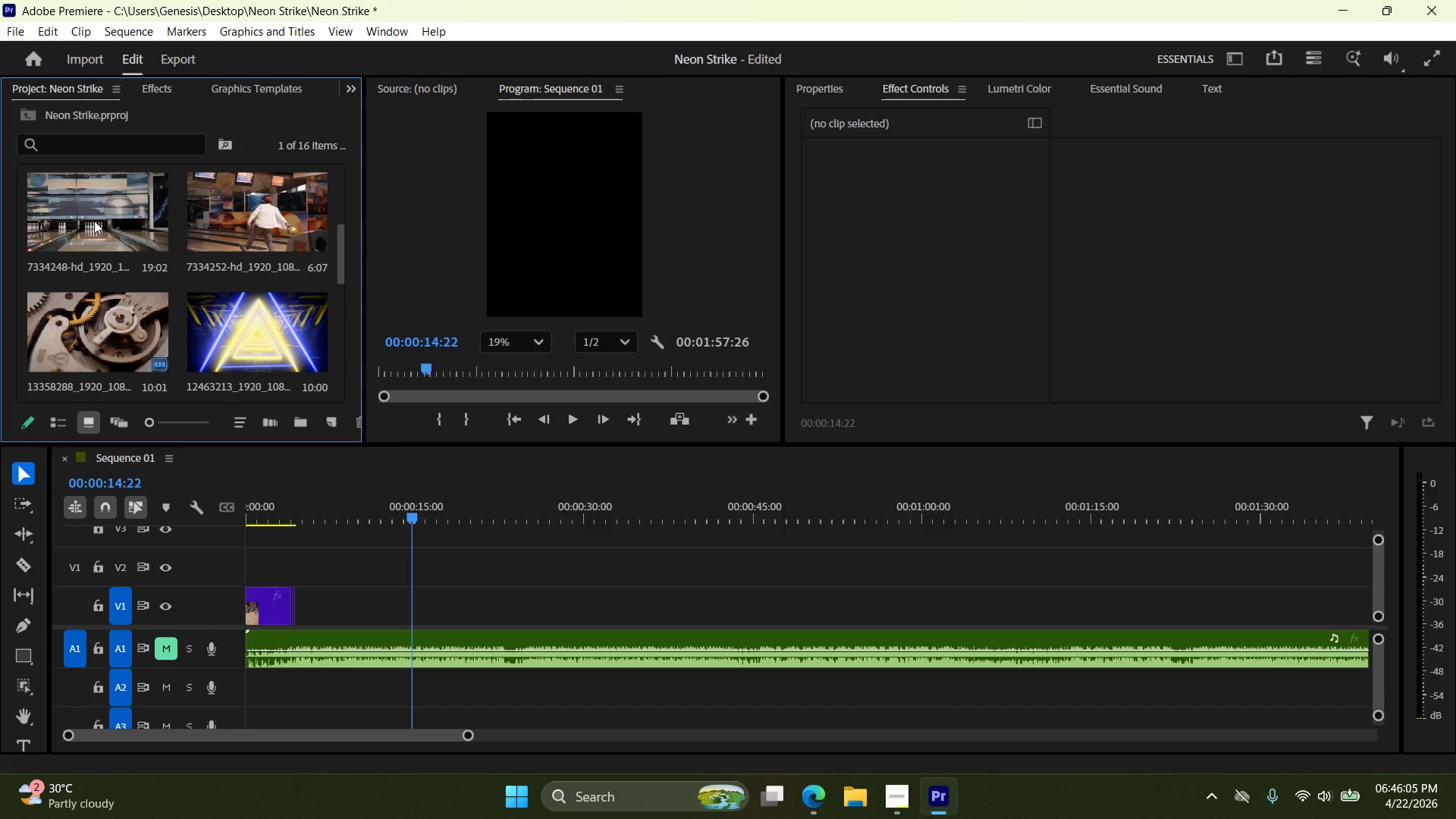 
left_click([94, 221])
 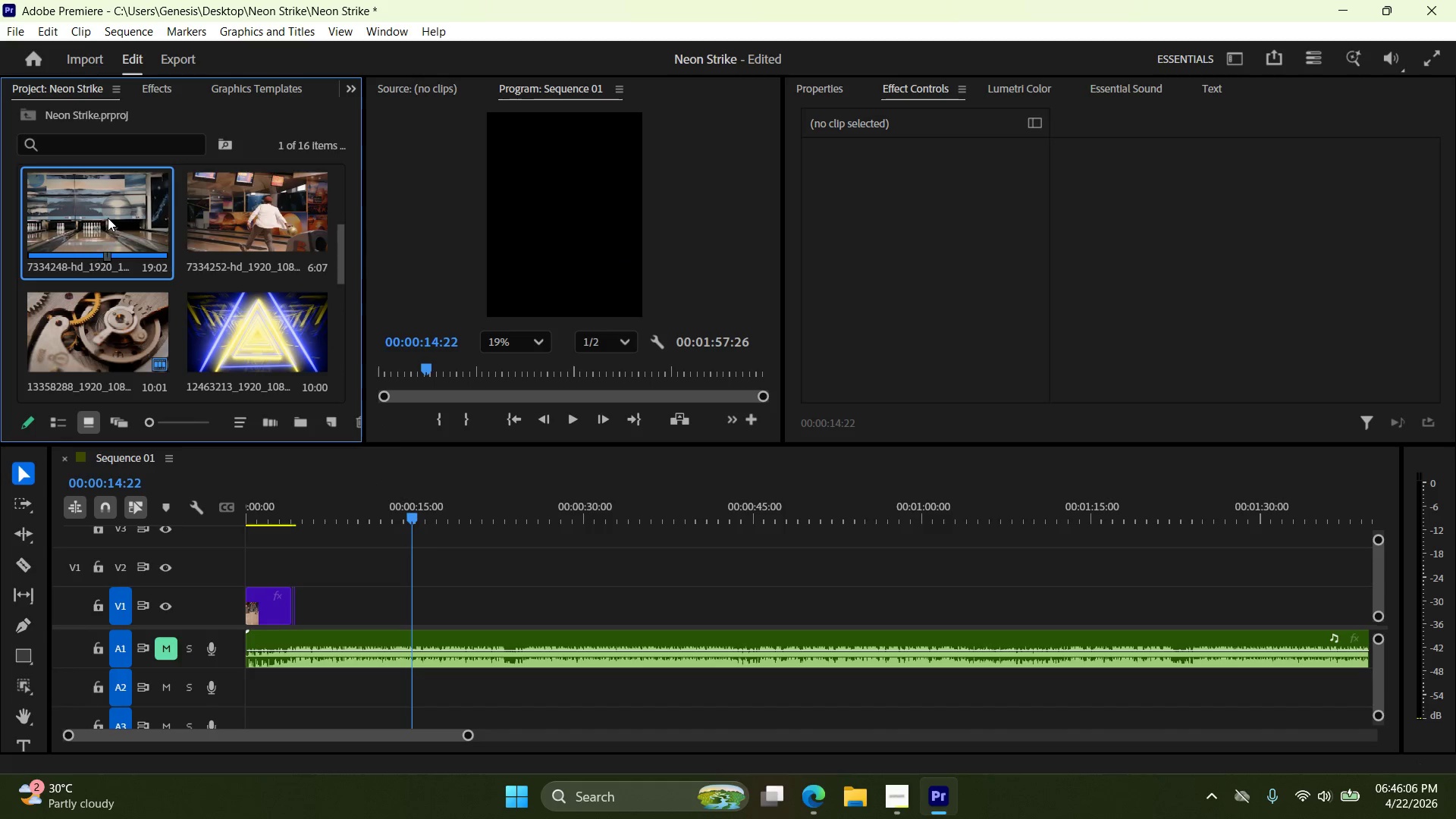 
left_click_drag(start_coordinate=[105, 217], to_coordinate=[322, 608])
 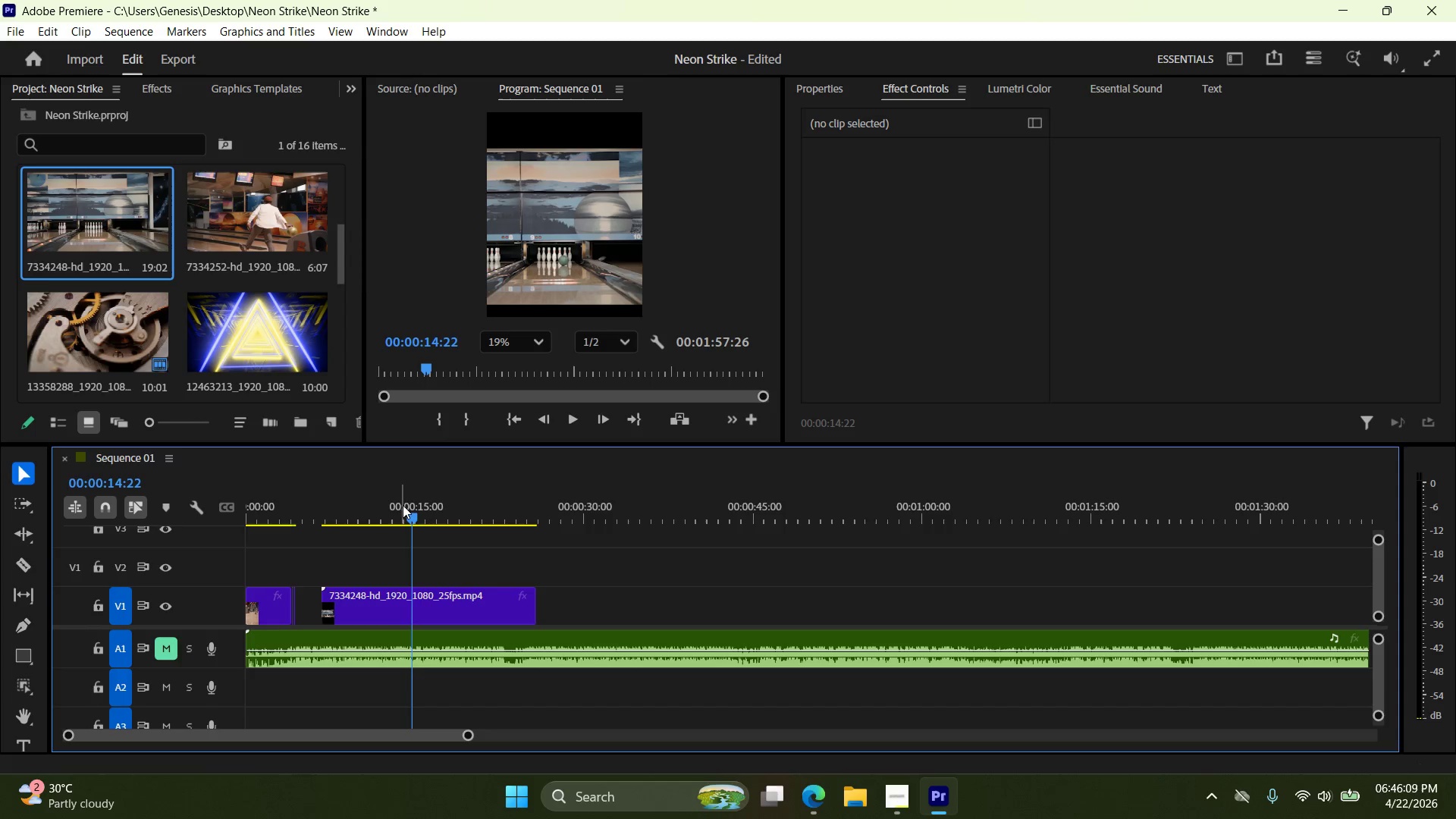 
left_click_drag(start_coordinate=[406, 505], to_coordinate=[332, 533])
 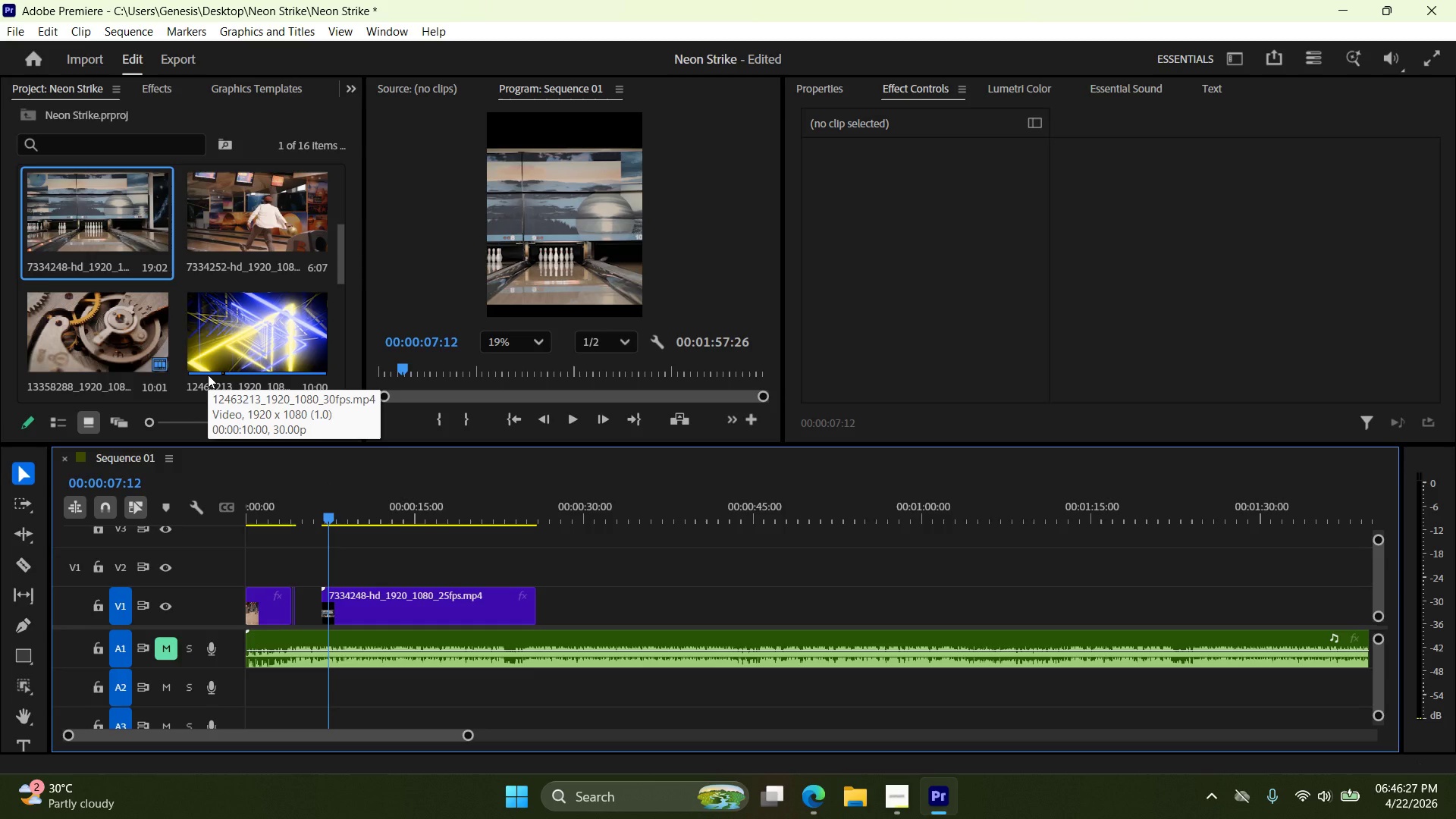 
wait(16.78)
 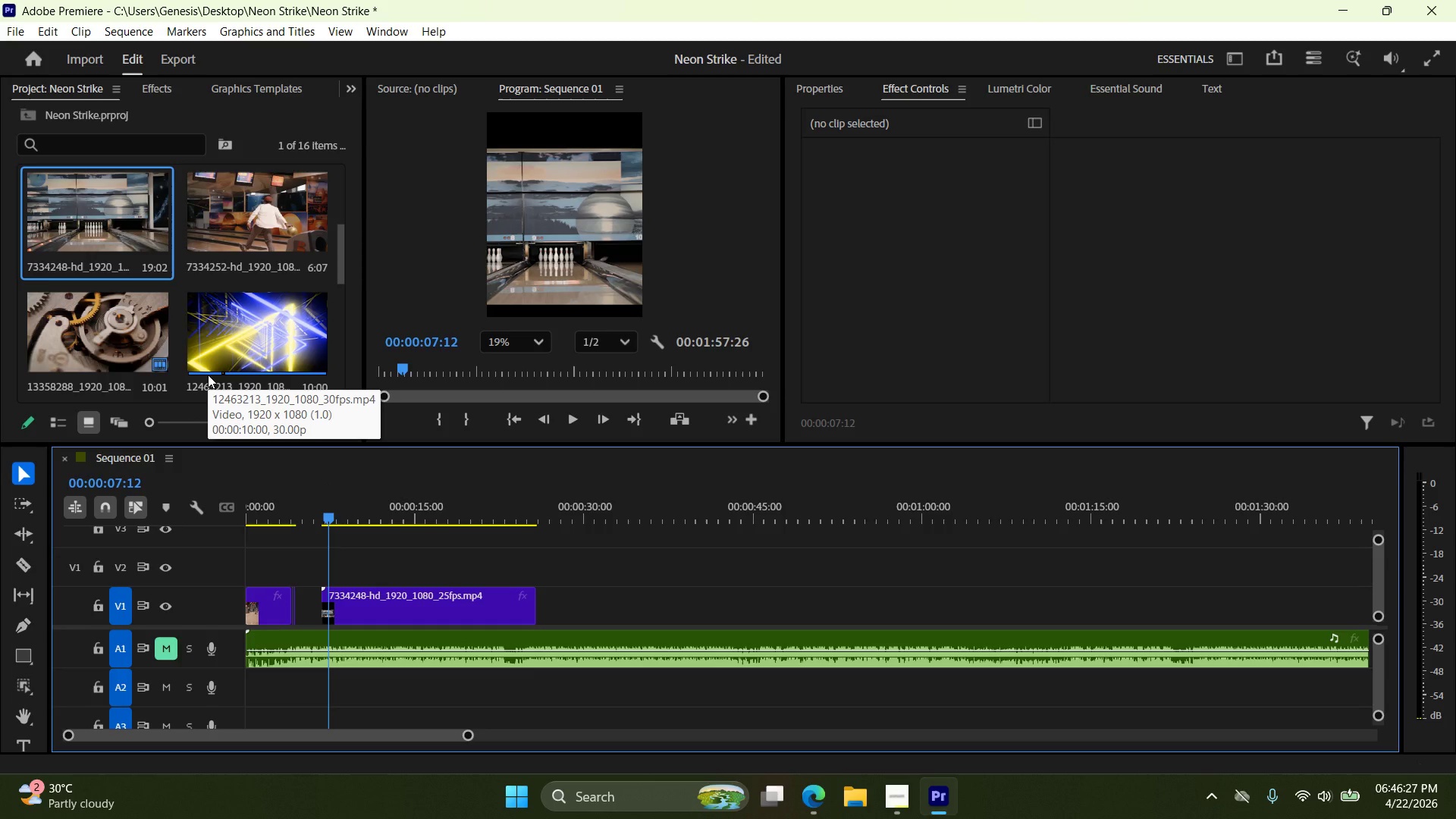 
left_click([834, 84])
 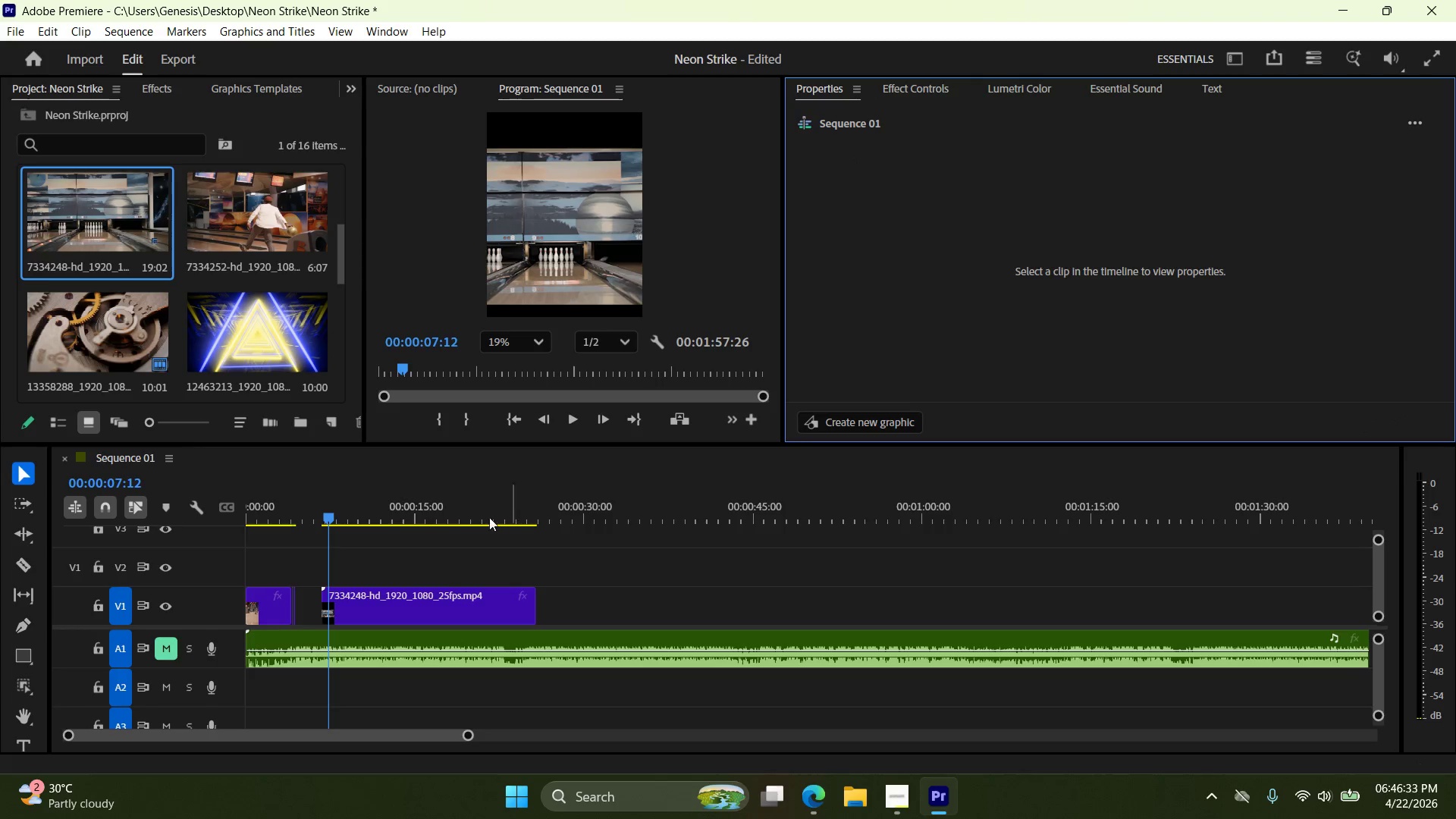 
left_click([395, 611])
 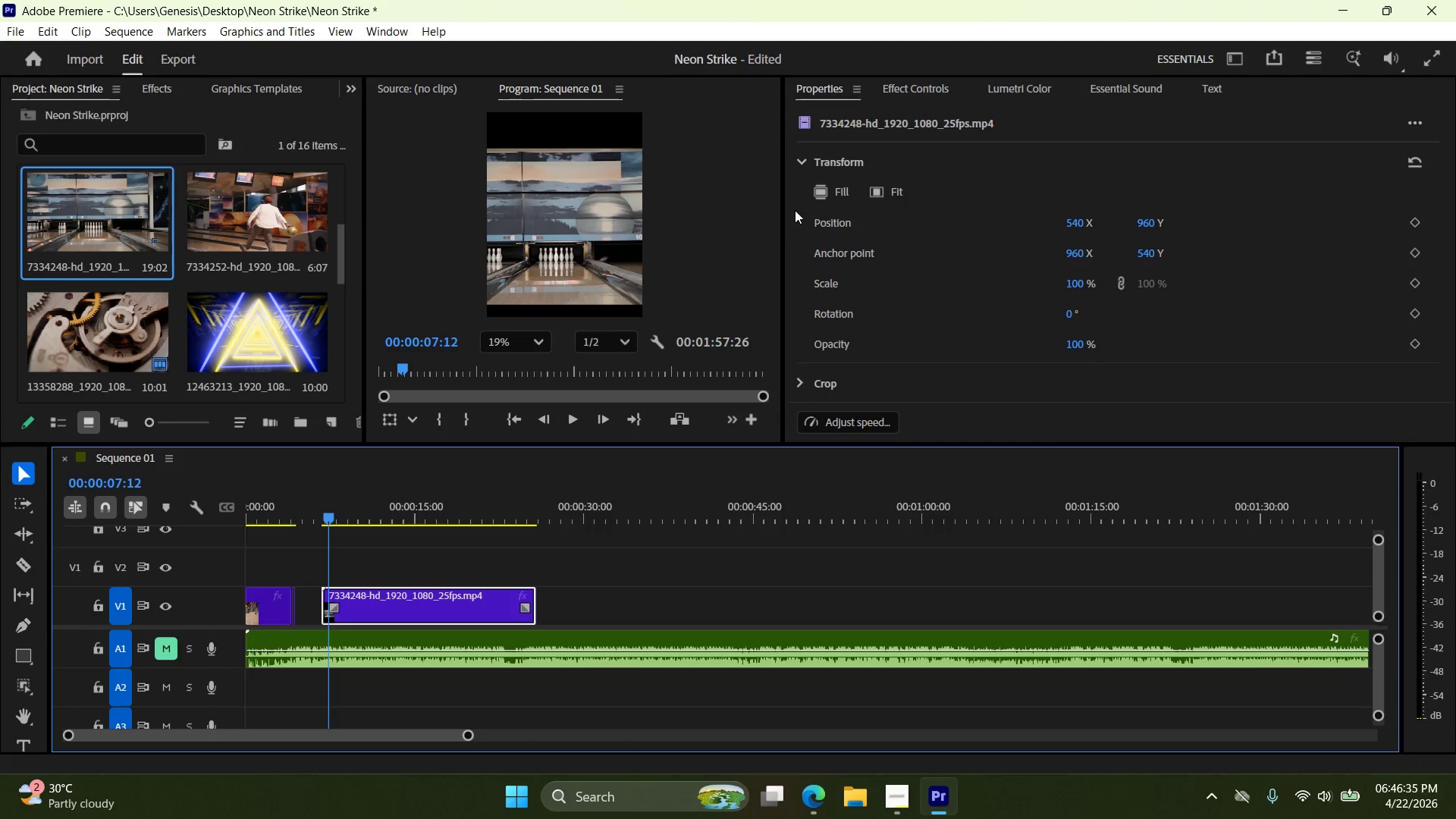 
left_click([826, 199])
 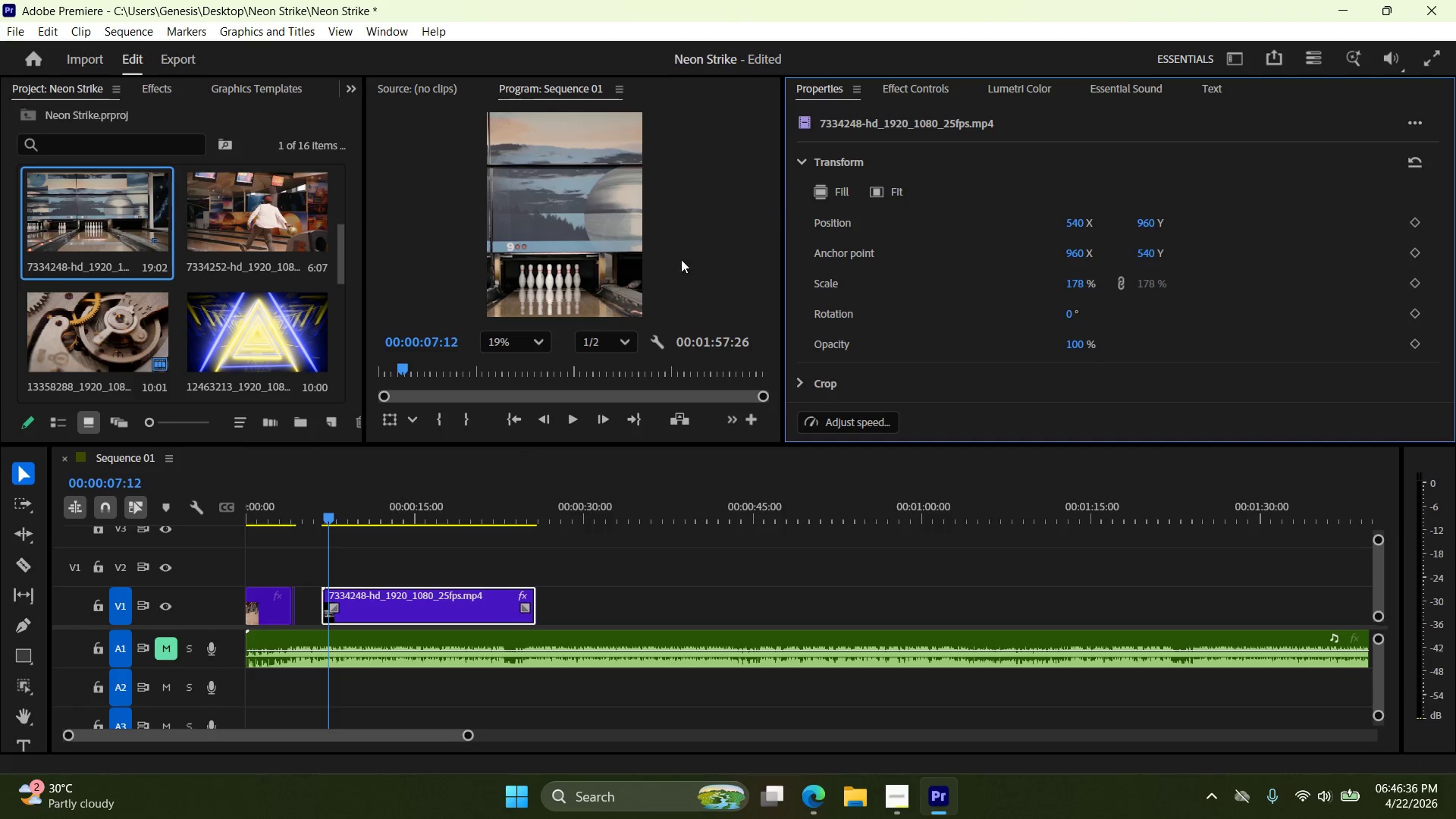 
scroll: coordinate [558, 275], scroll_direction: down, amount: 4.0
 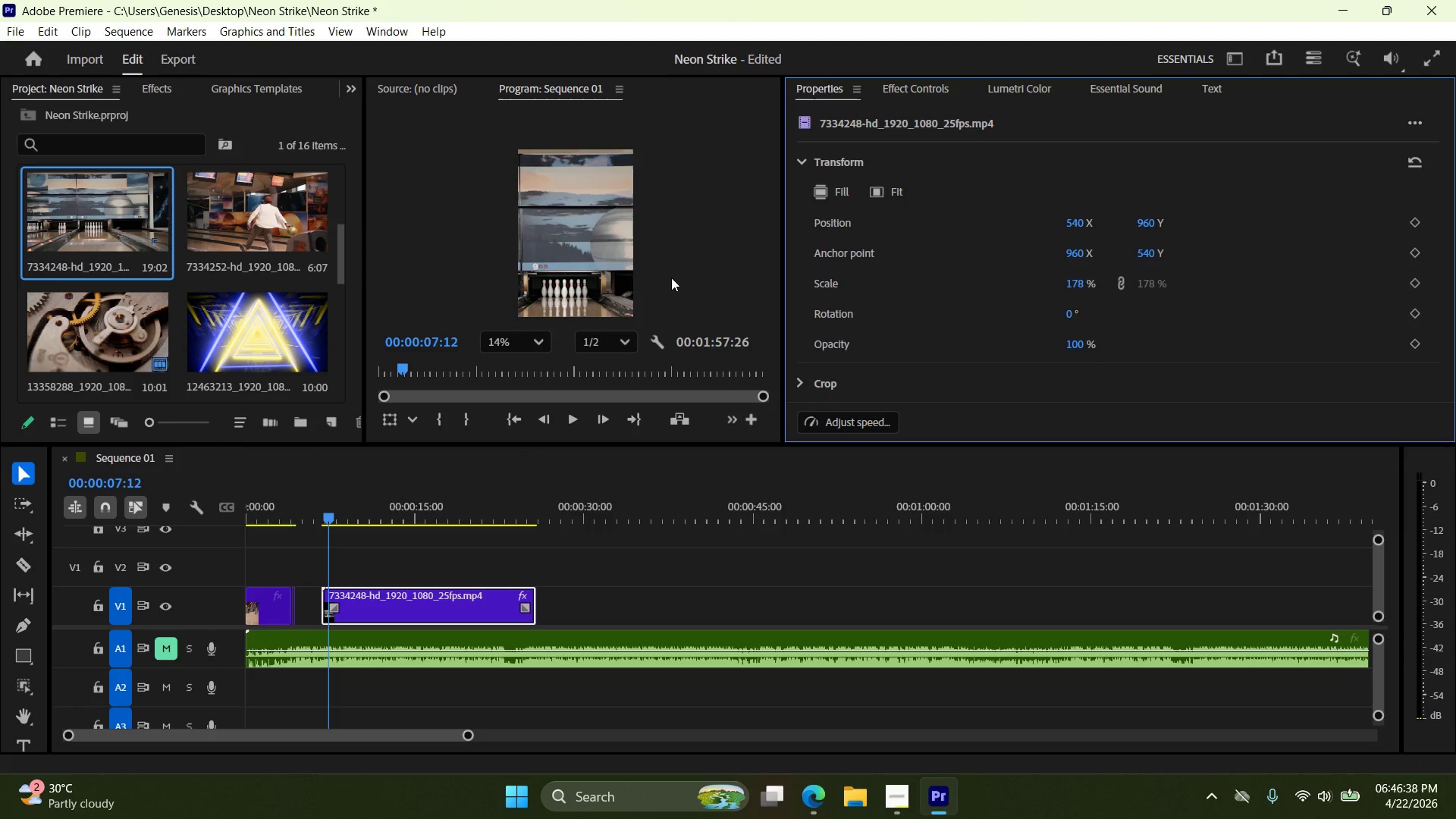 
left_click_drag(start_coordinate=[676, 278], to_coordinate=[676, 265])
 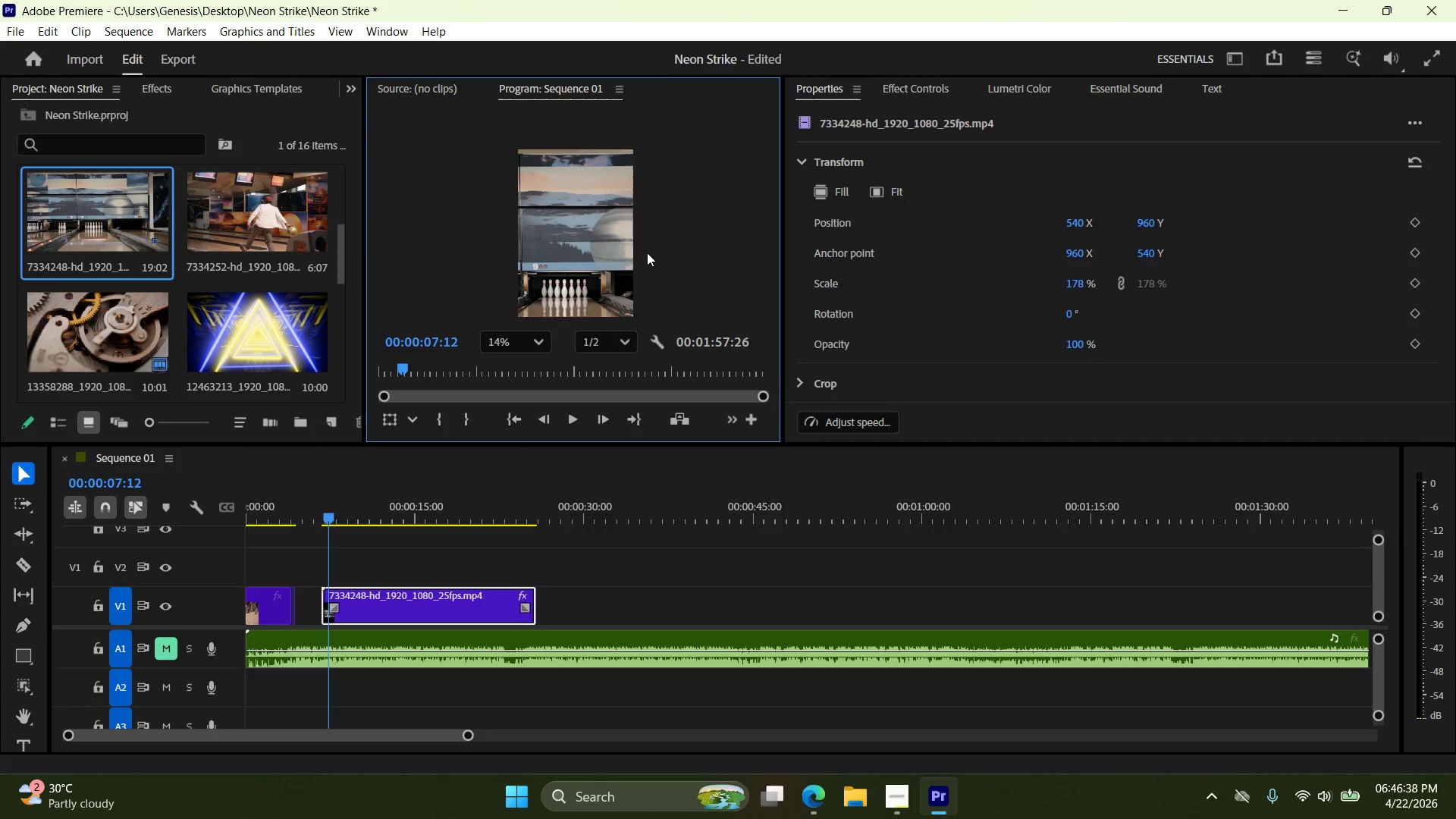 
scroll: coordinate [639, 275], scroll_direction: down, amount: 5.0
 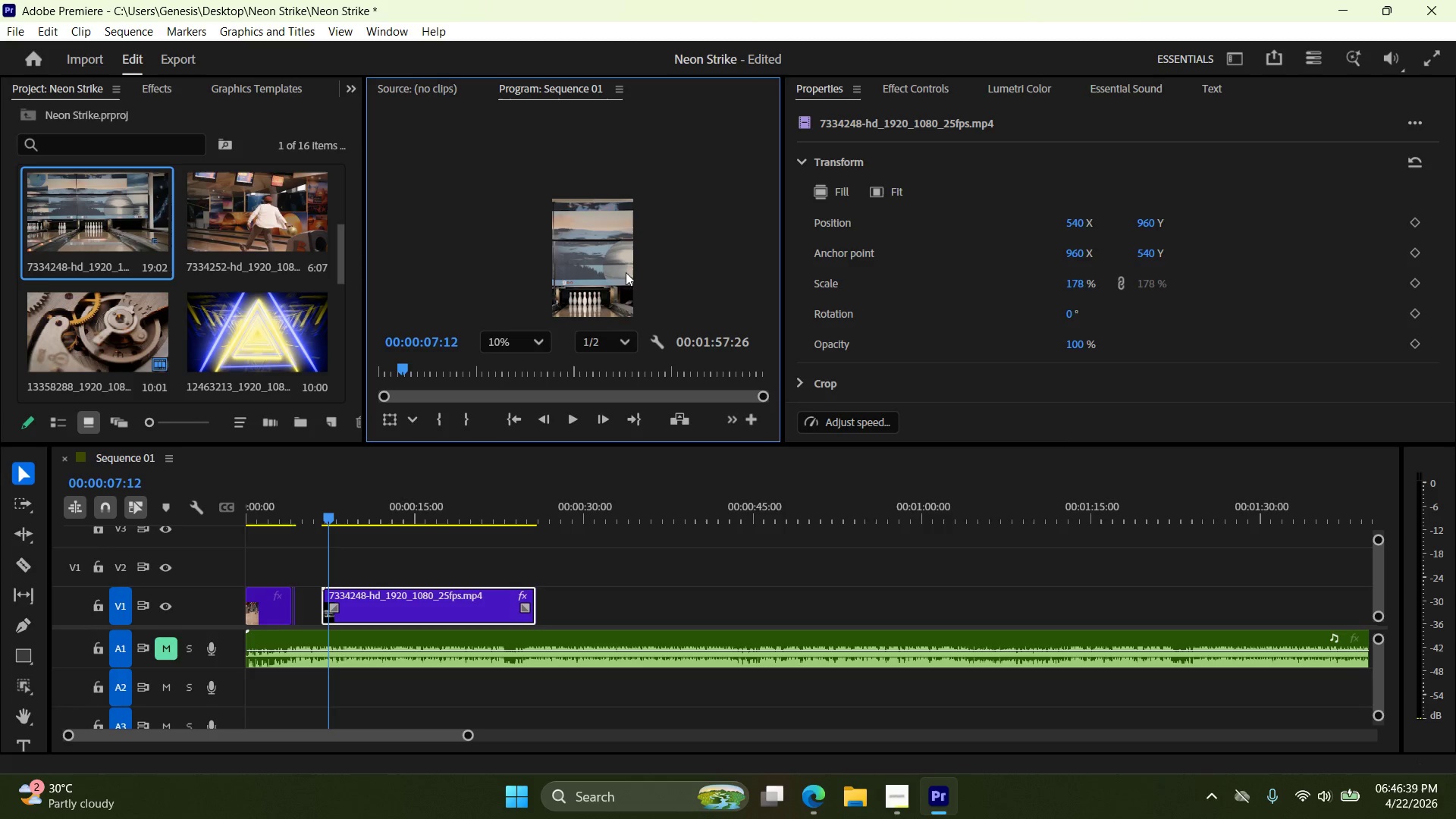 
scroll: coordinate [570, 275], scroll_direction: none, amount: 0.0
 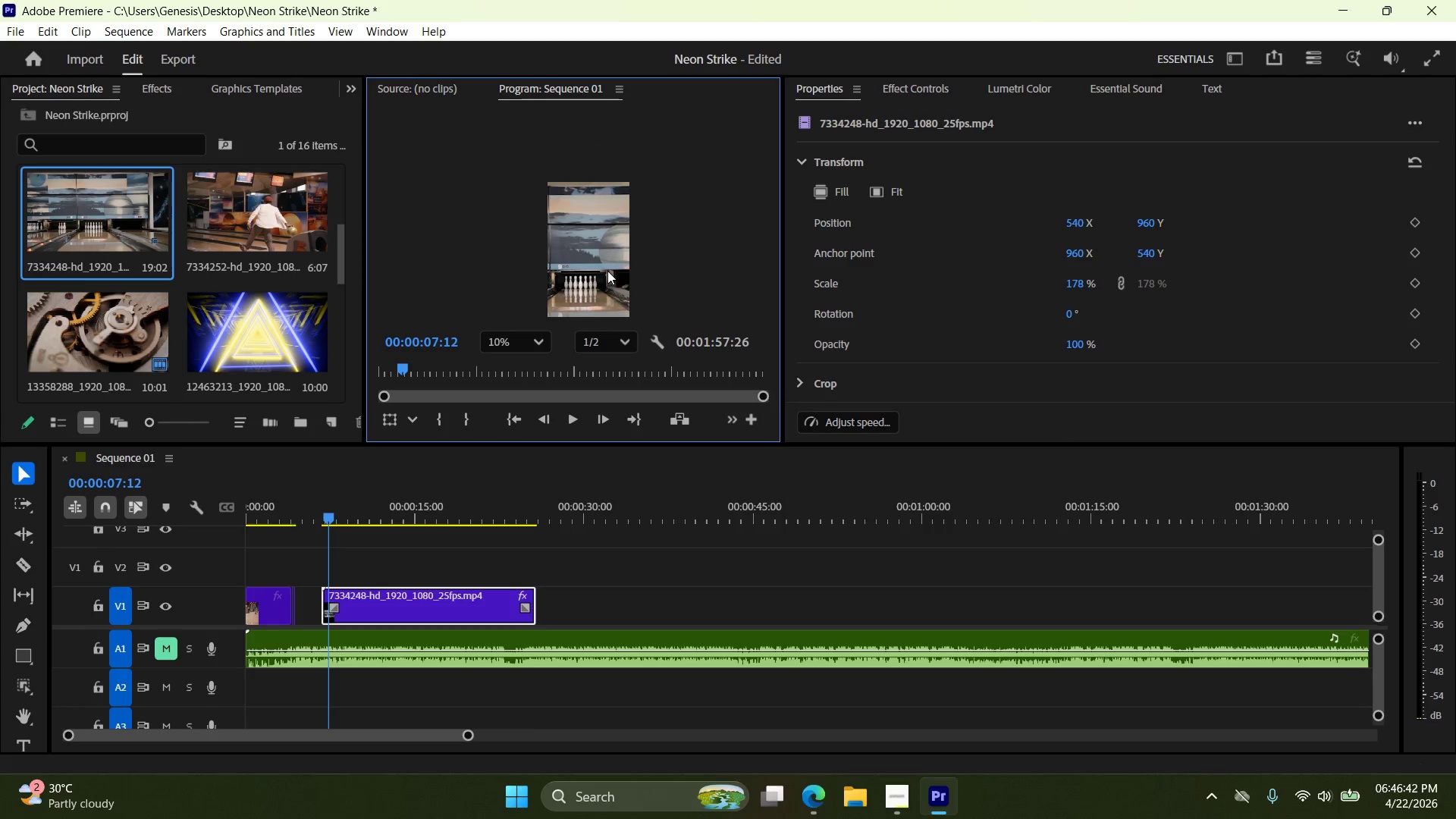 
scroll: coordinate [610, 275], scroll_direction: up, amount: 4.0
 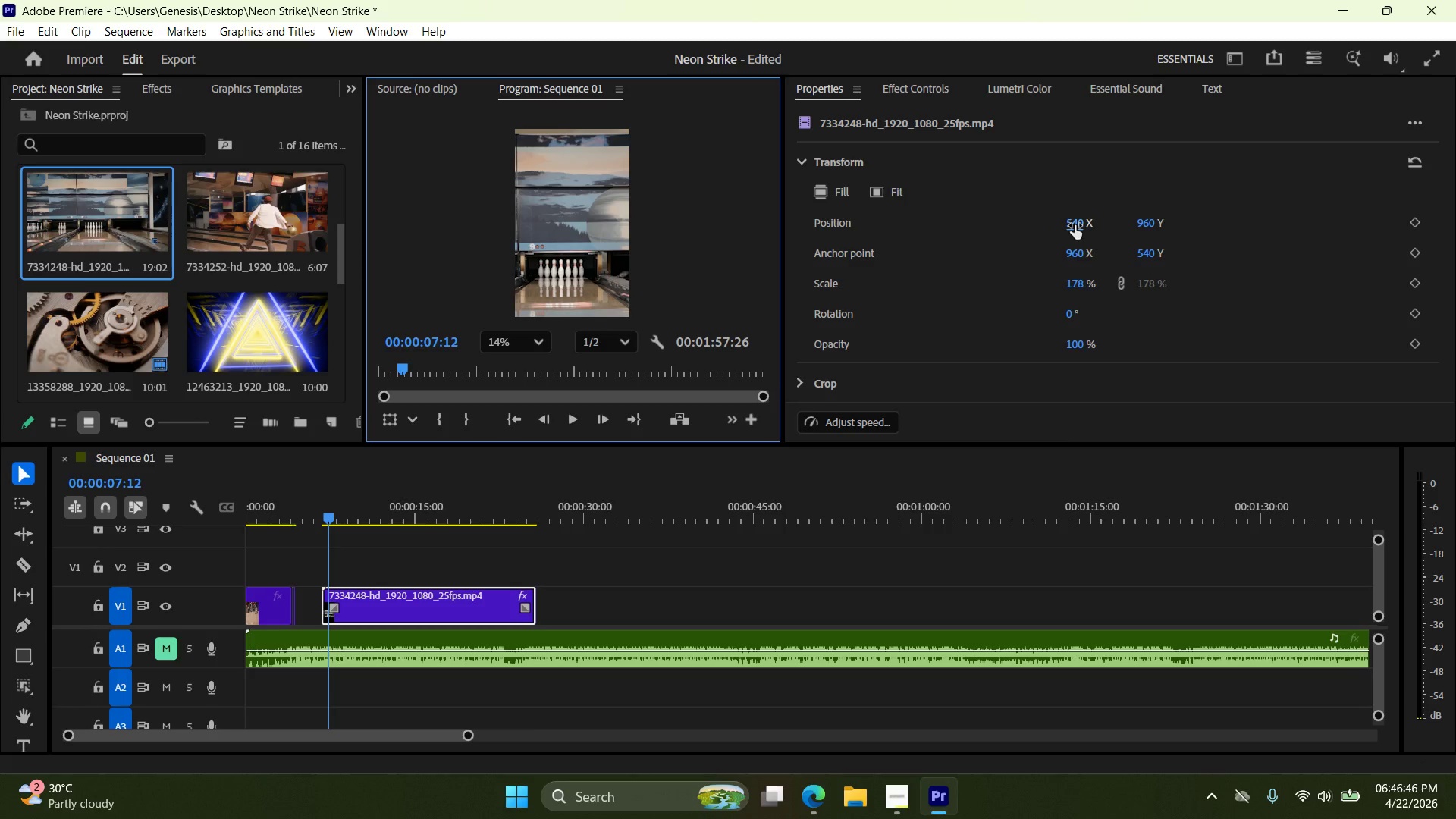 
scroll: coordinate [599, 275], scroll_direction: down, amount: 13.0
 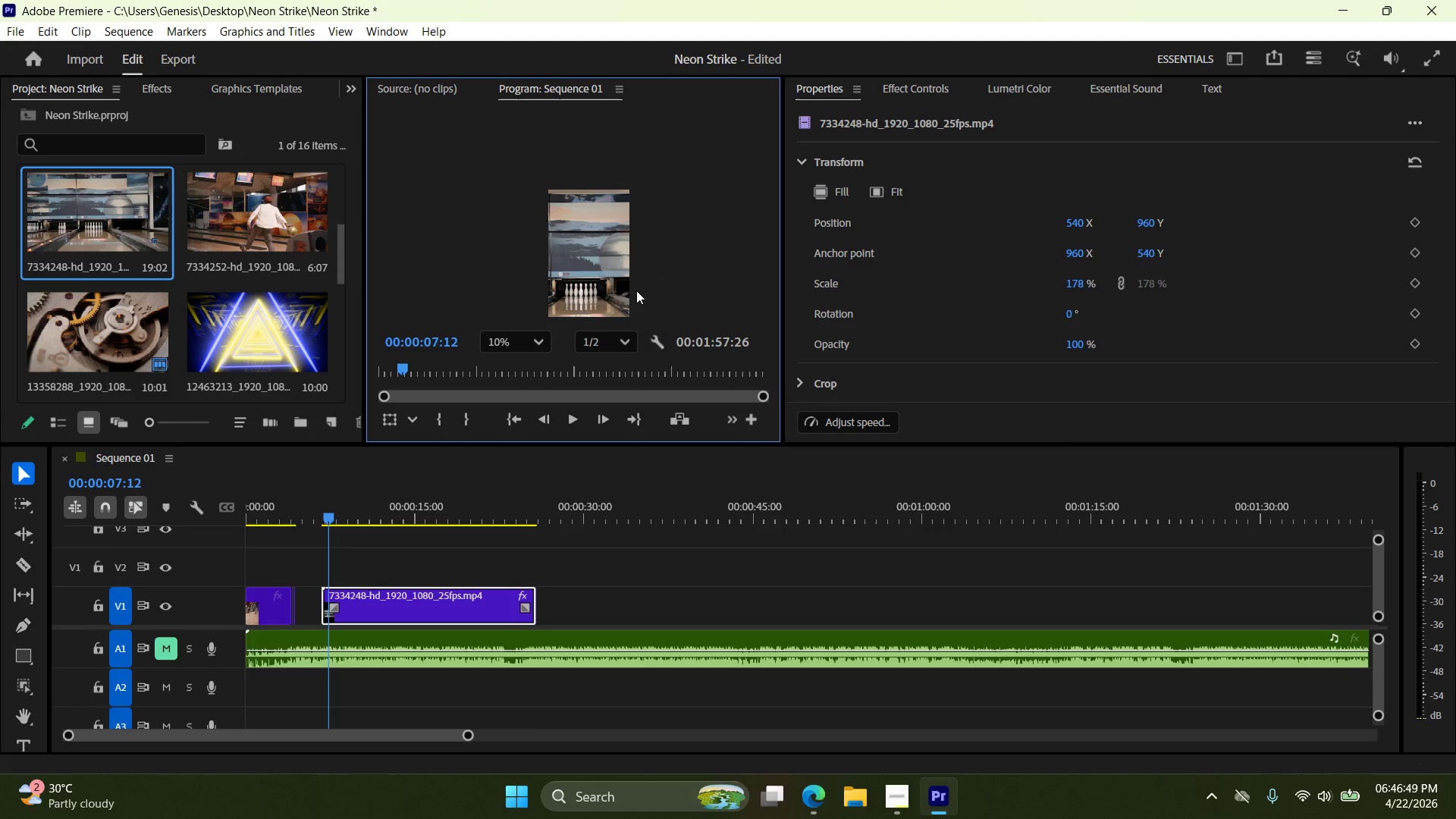 
scroll: coordinate [629, 332], scroll_direction: up, amount: 8.0
 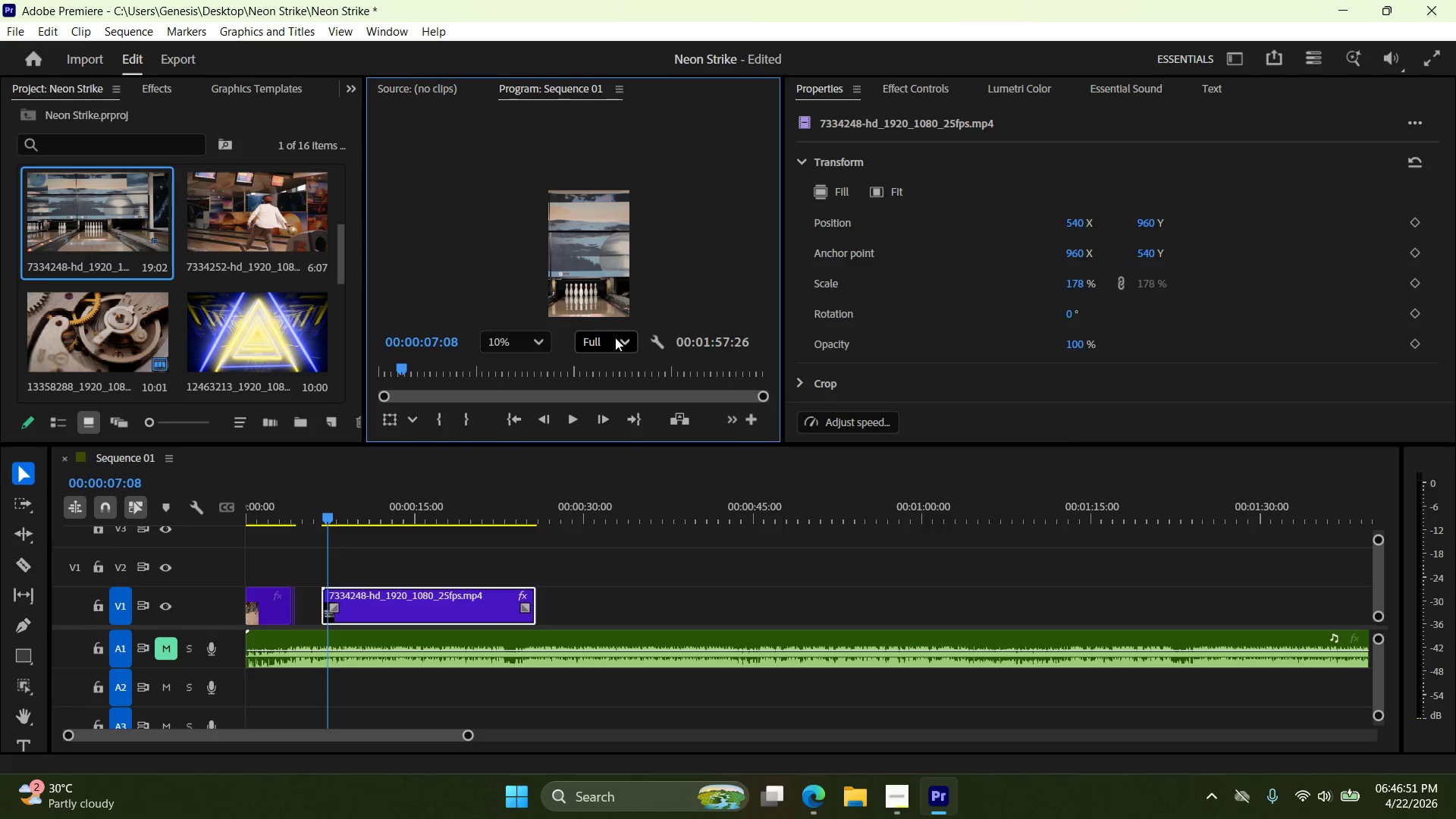 
scroll: coordinate [589, 337], scroll_direction: down, amount: 3.0
 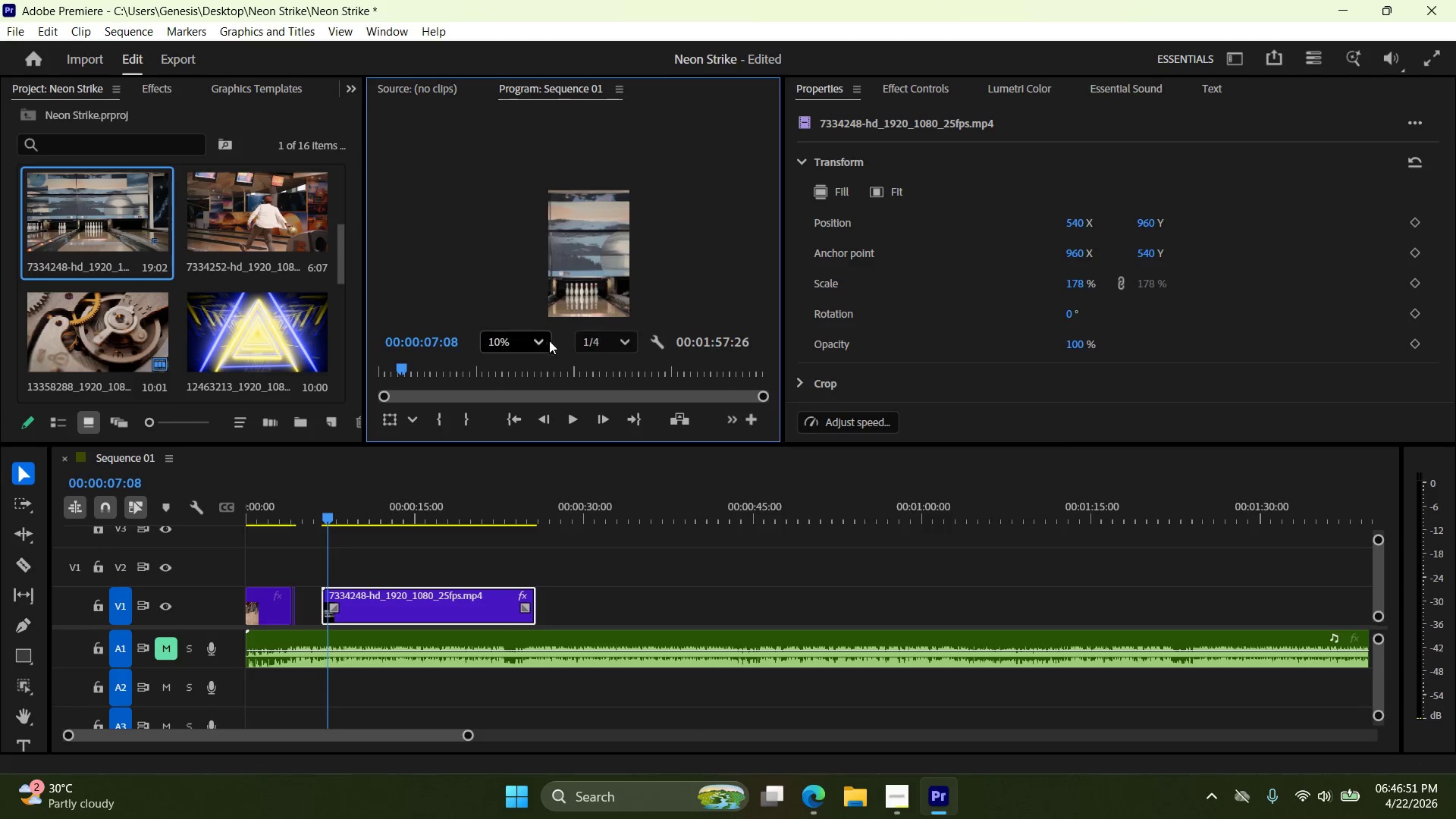 
left_click([526, 347])
 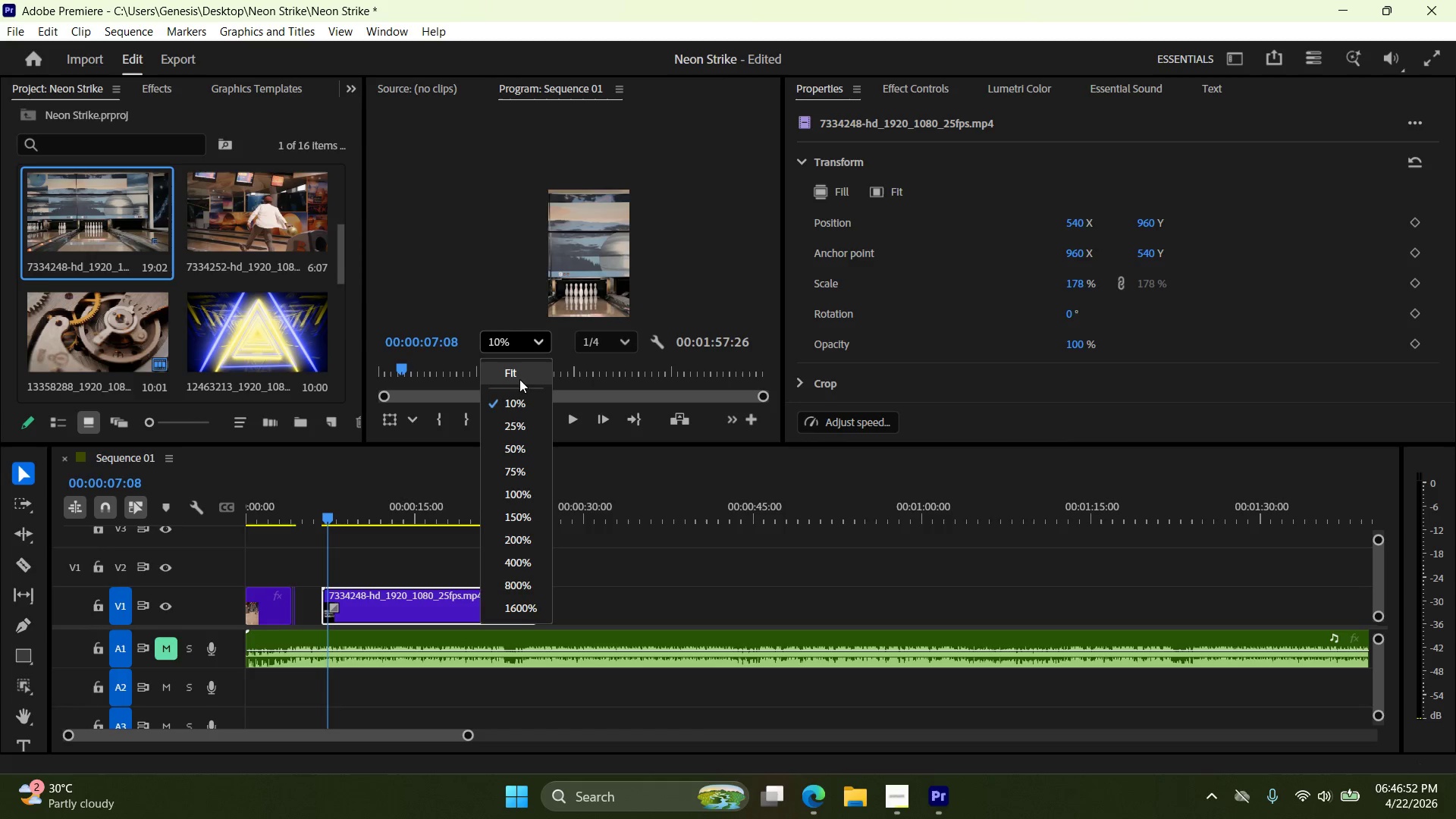 
left_click([522, 378])
 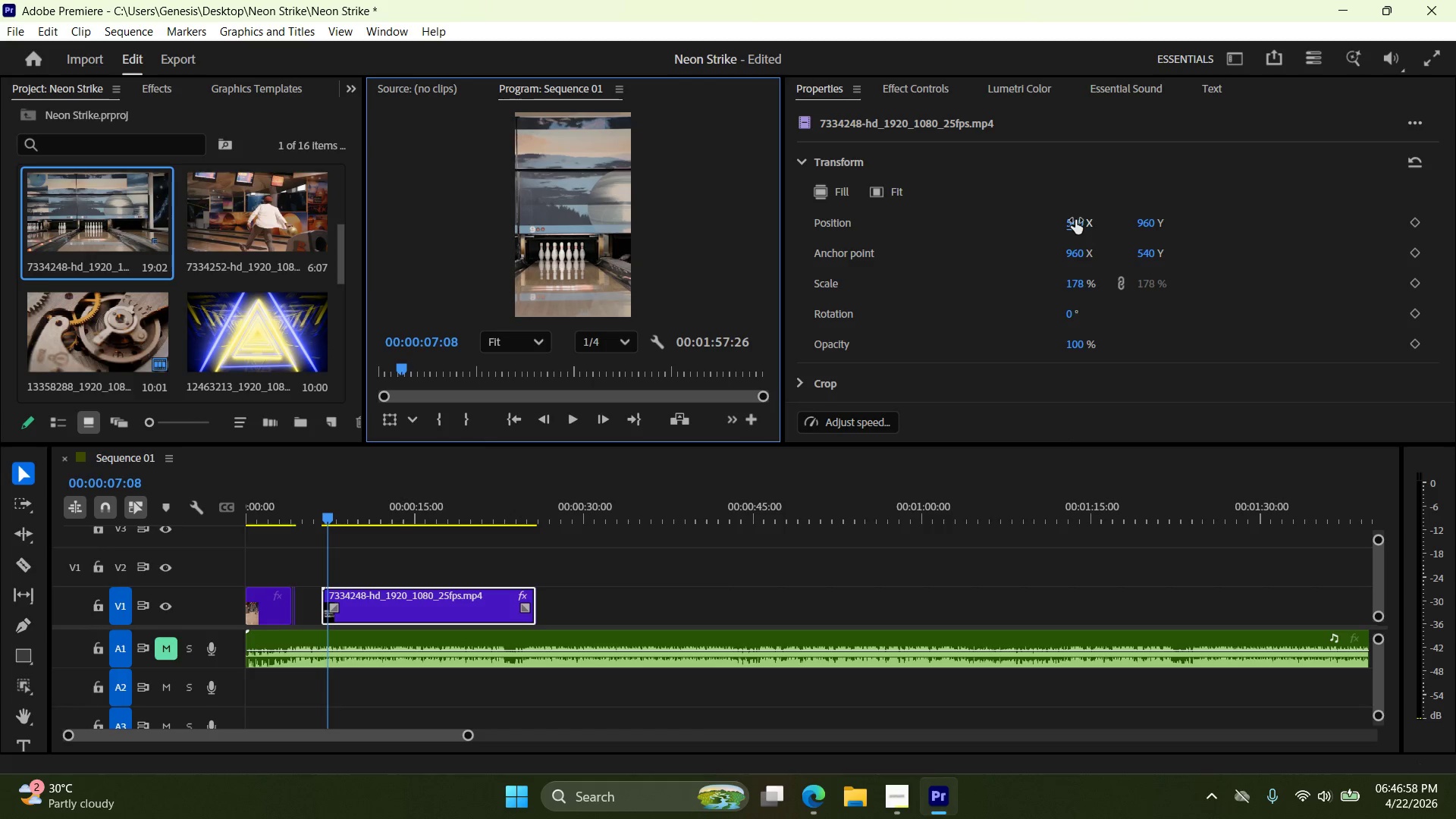 
wait(10.31)
 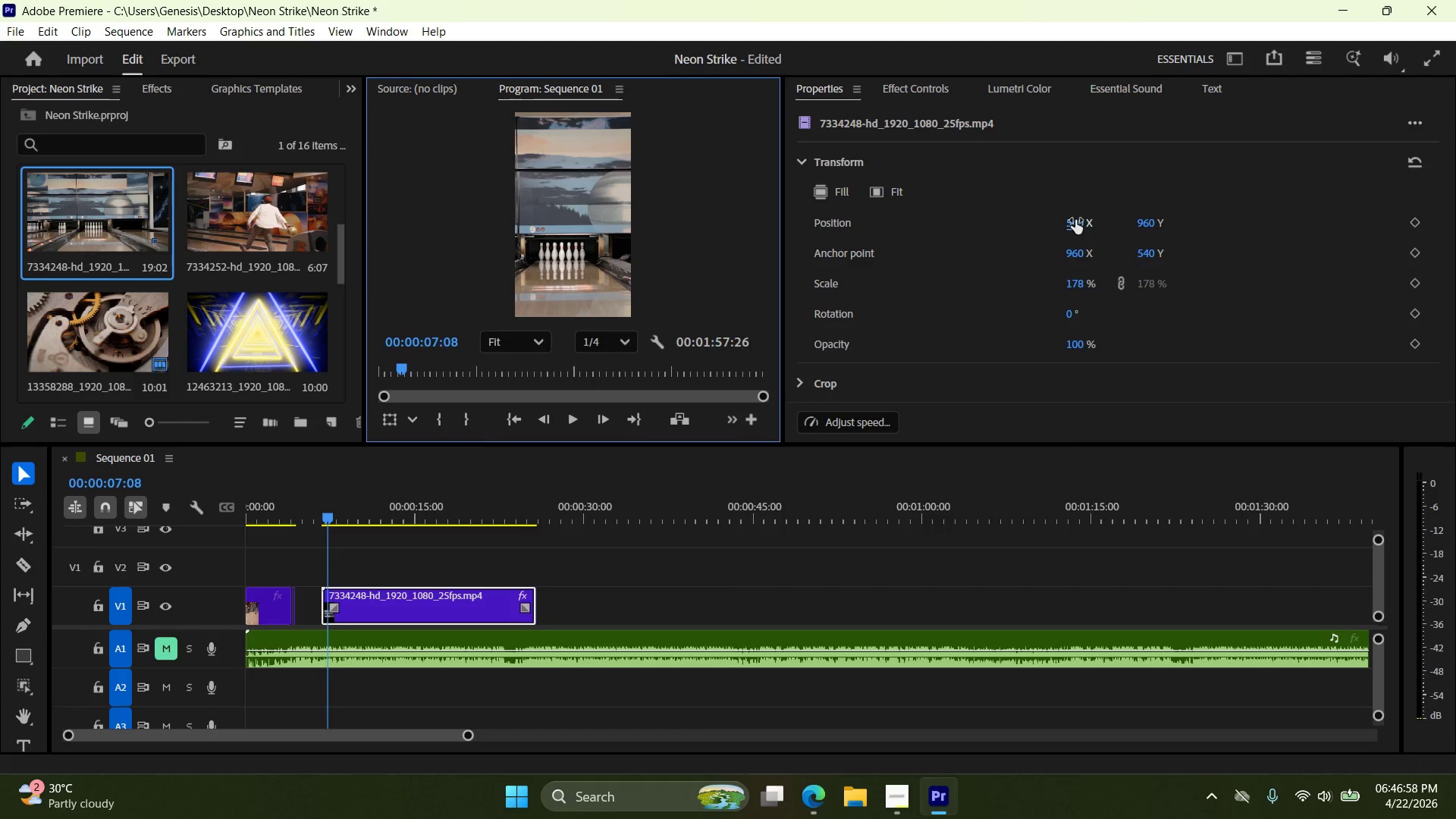 
double_click([1081, 288])
 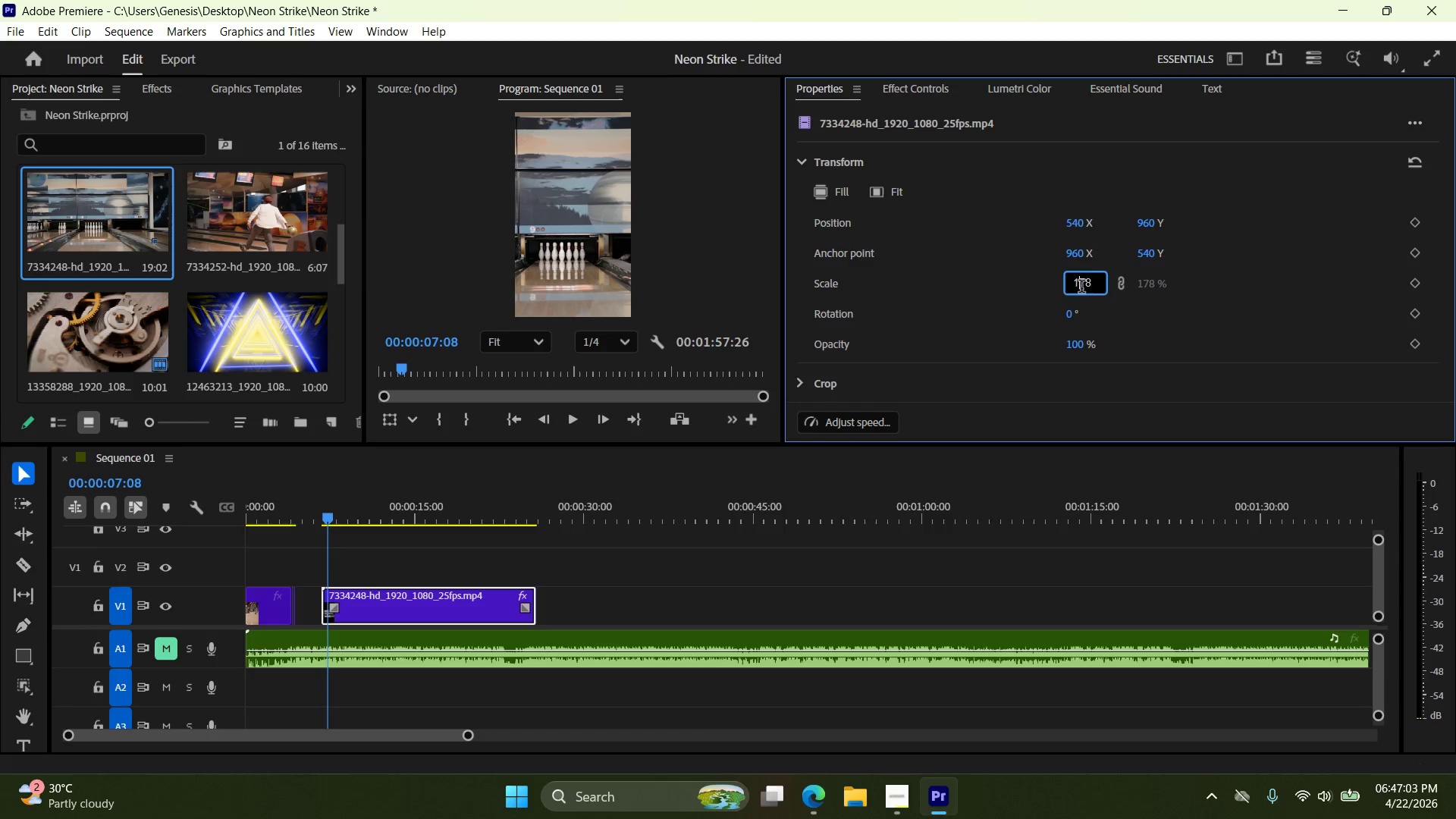 
triple_click([1081, 288])
 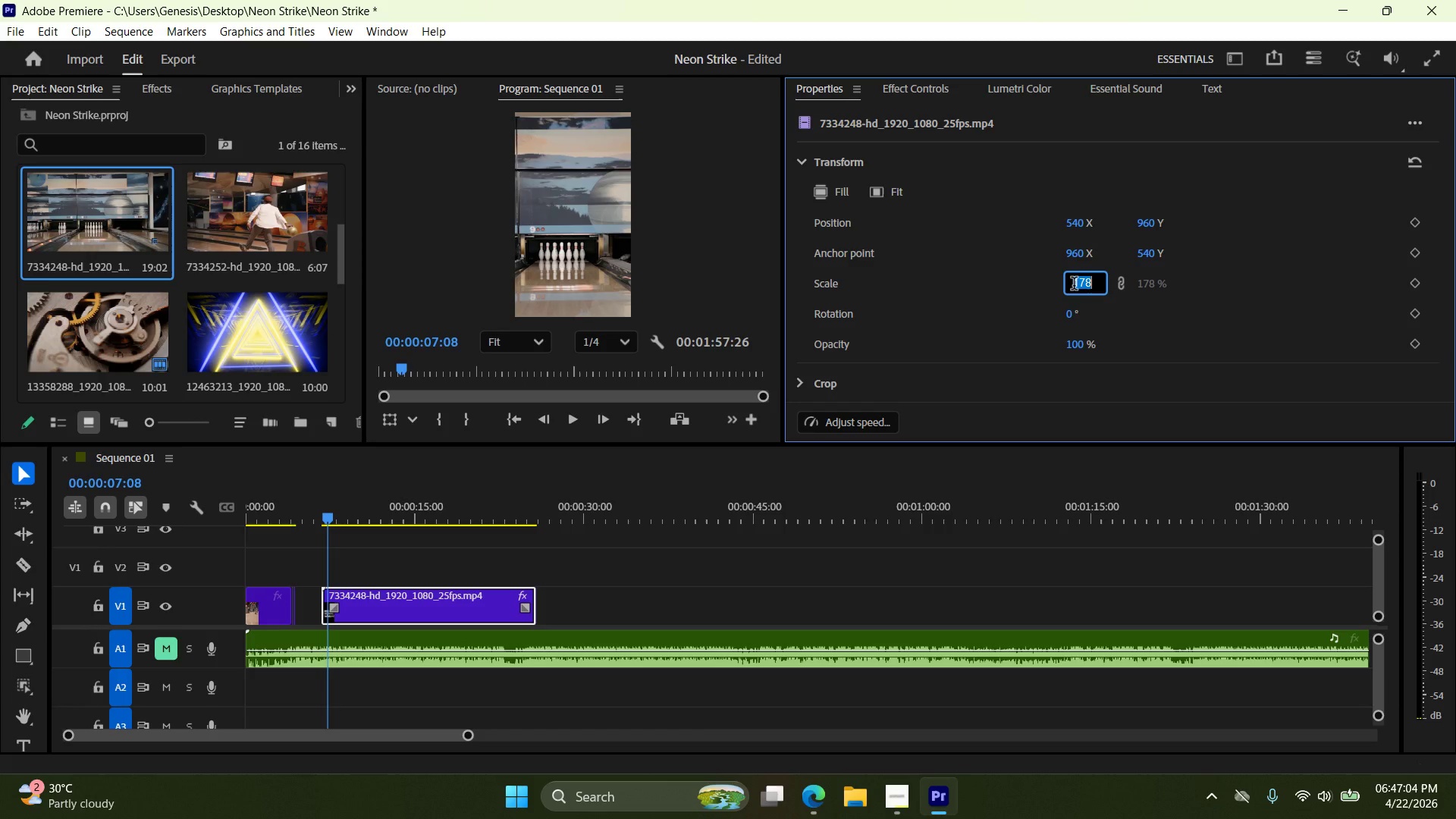 
key(Numpad2)
 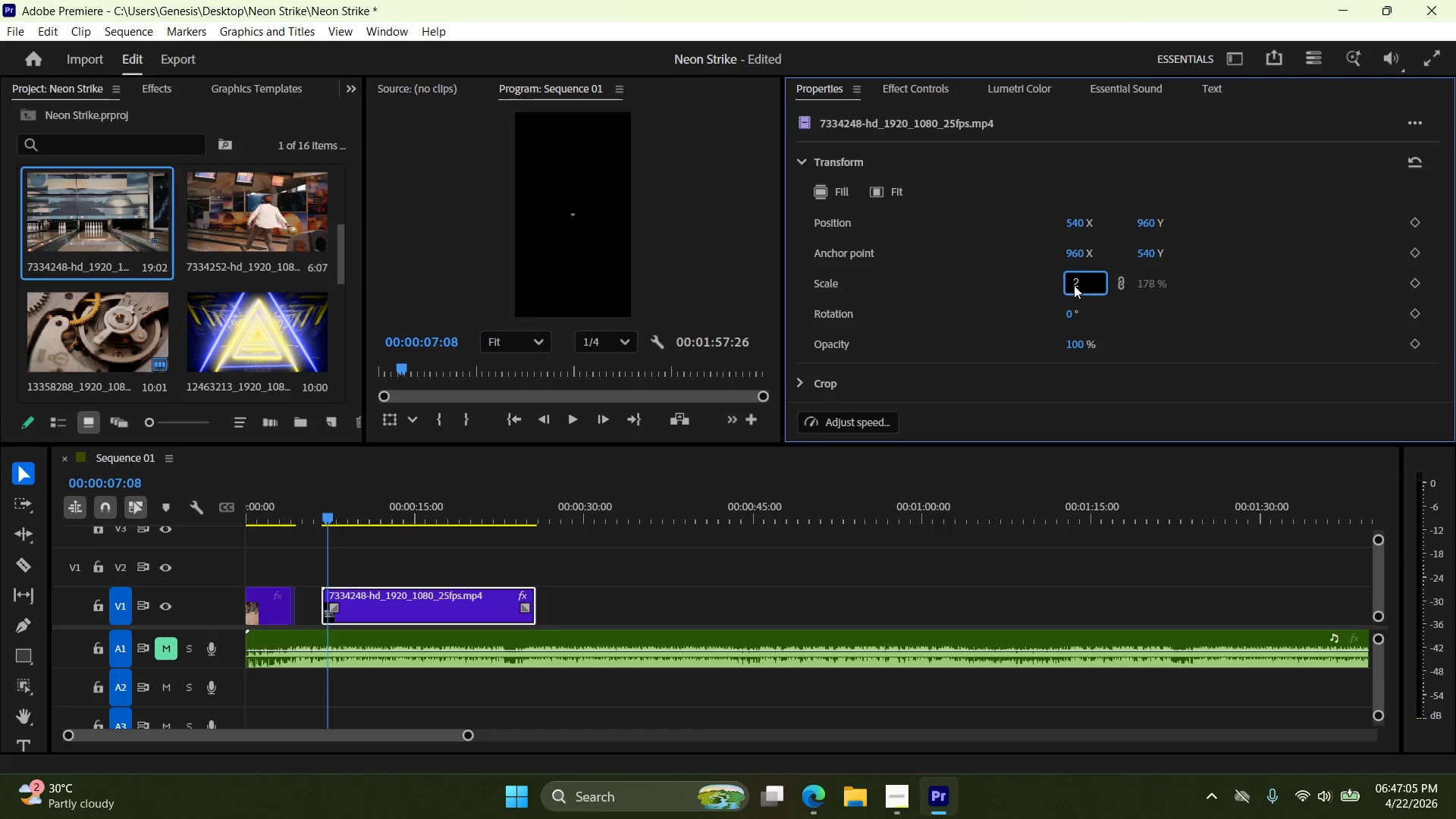 
key(Numpad0)
 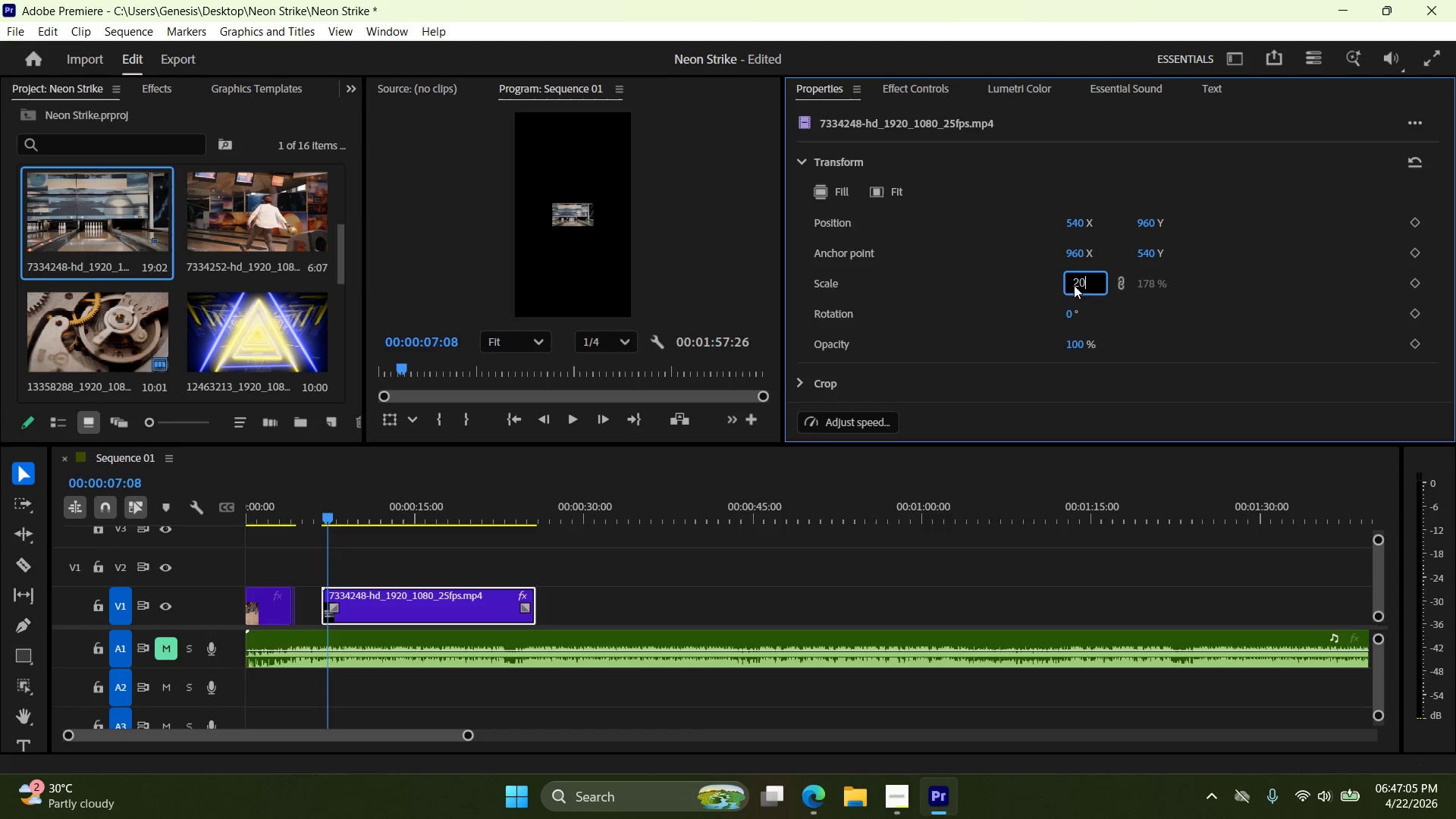 
key(Numpad0)
 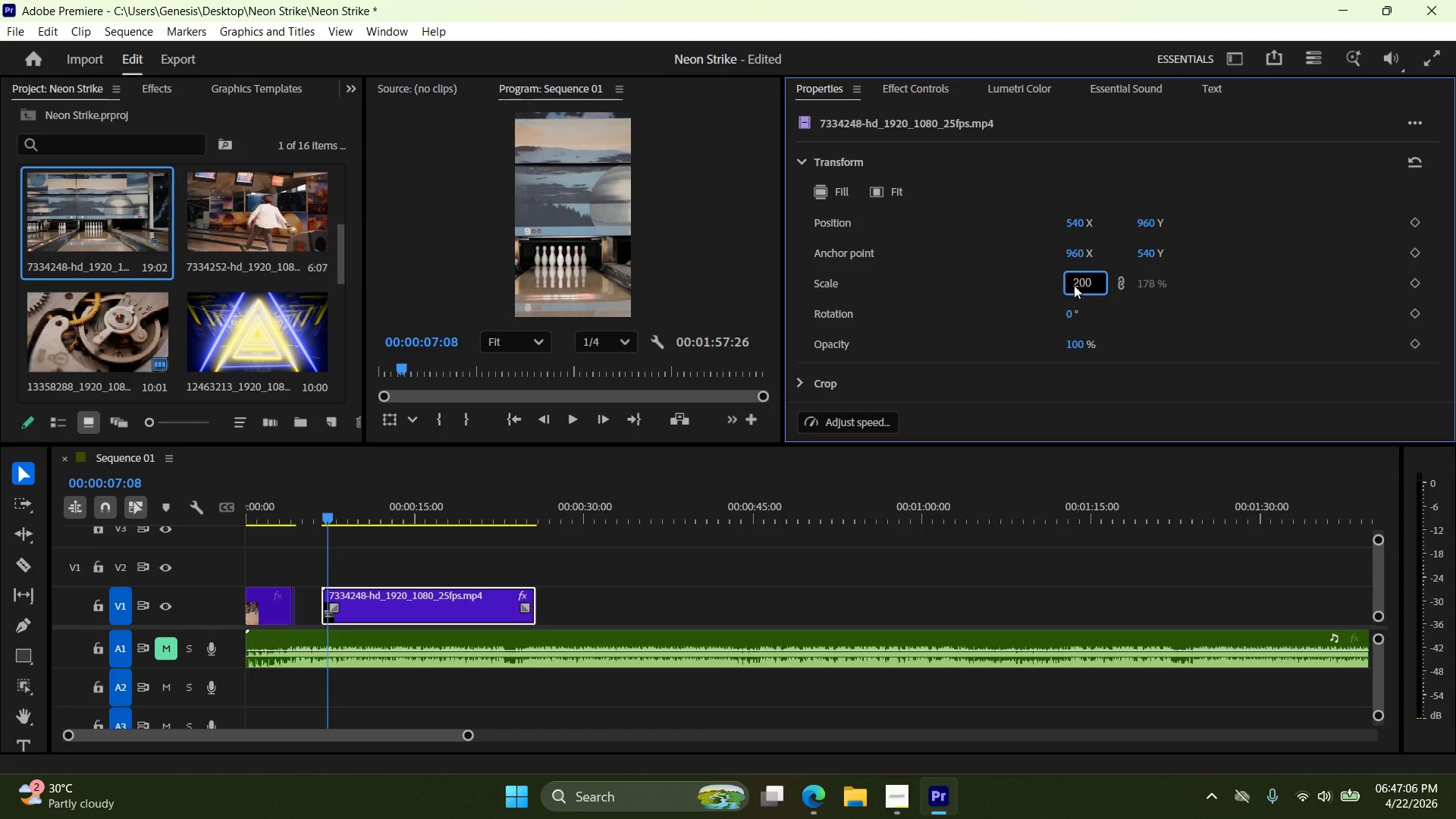 
key(NumpadEnter)
 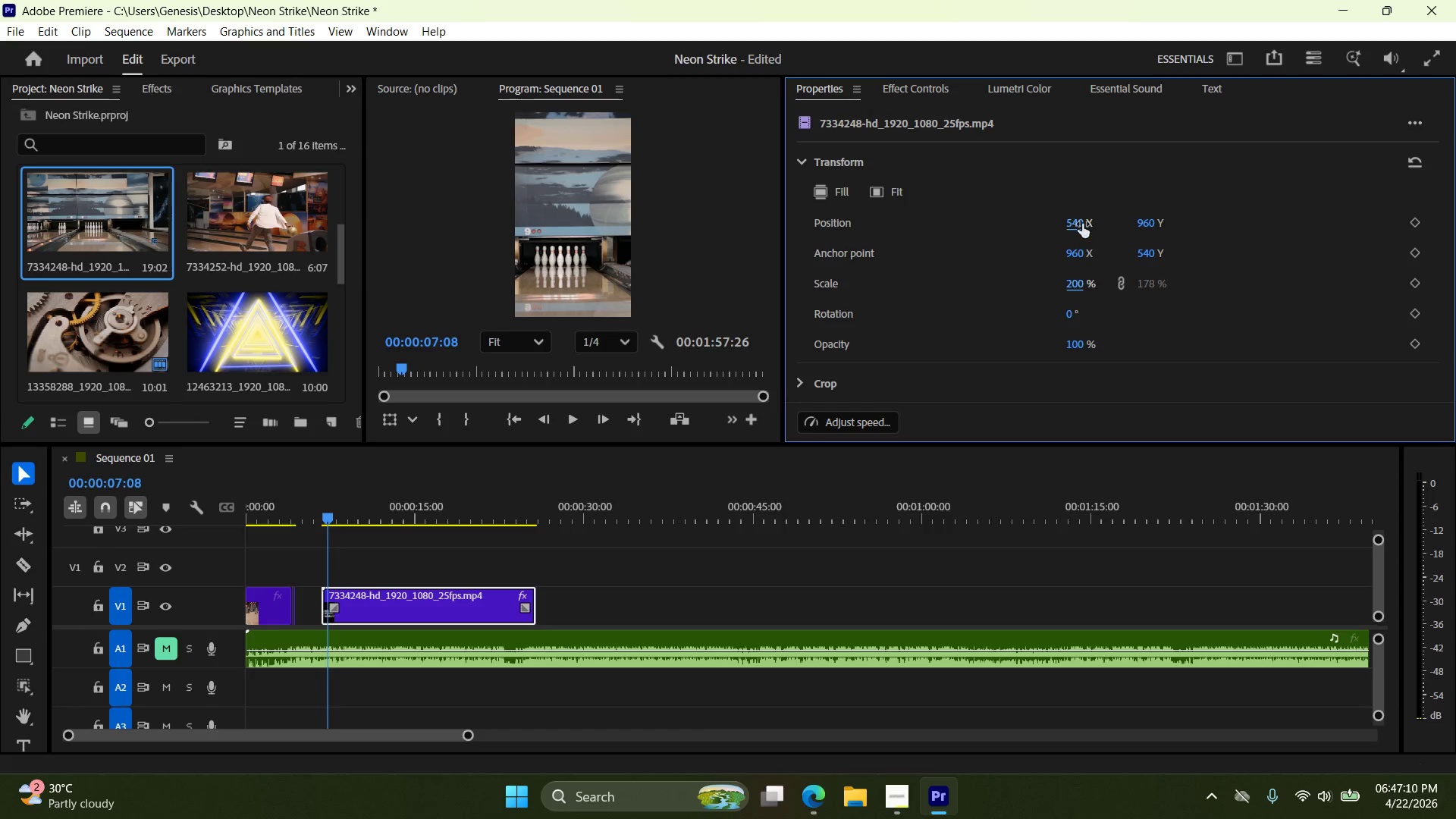 
double_click([1082, 221])
 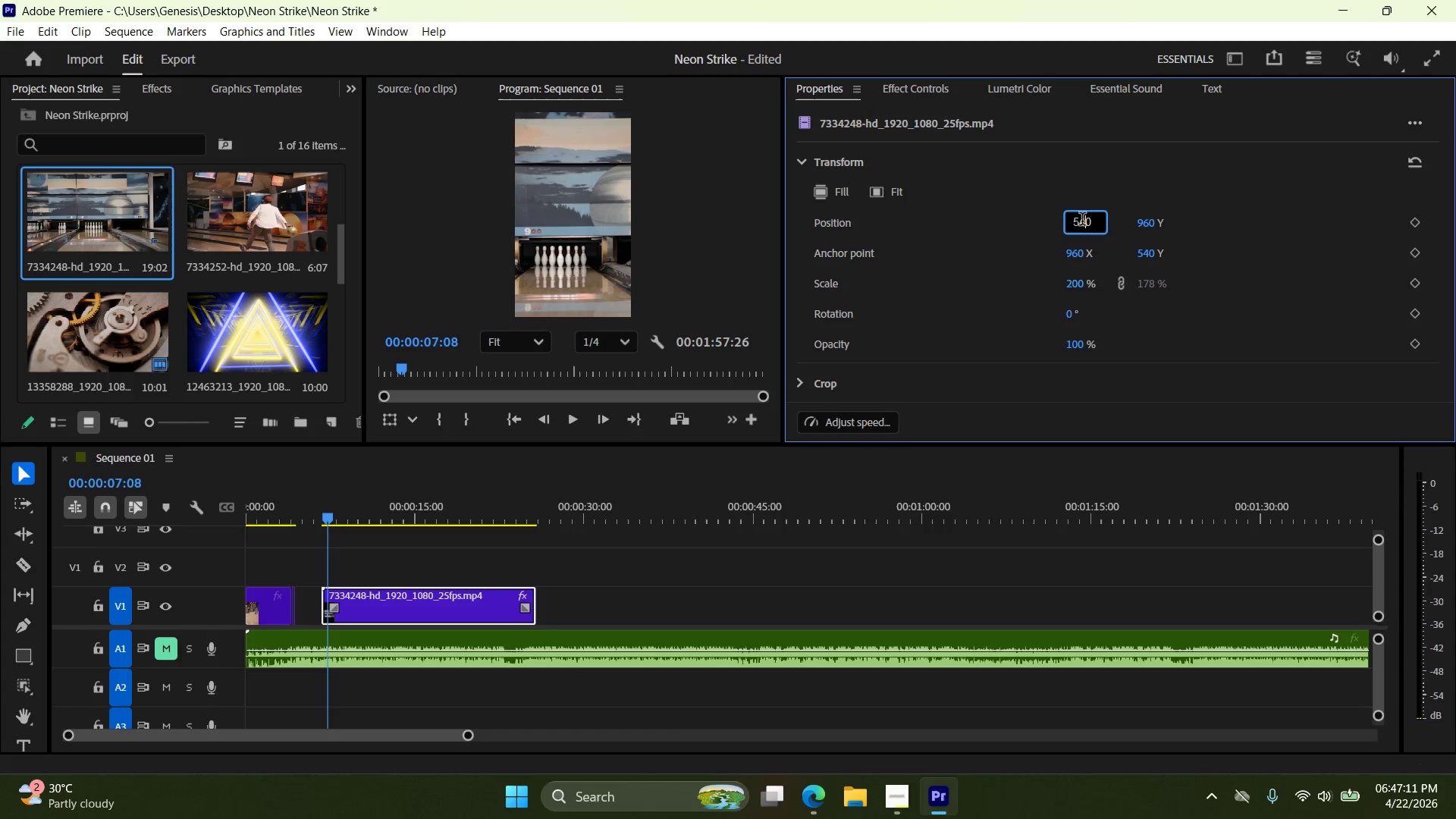 
triple_click([1082, 221])
 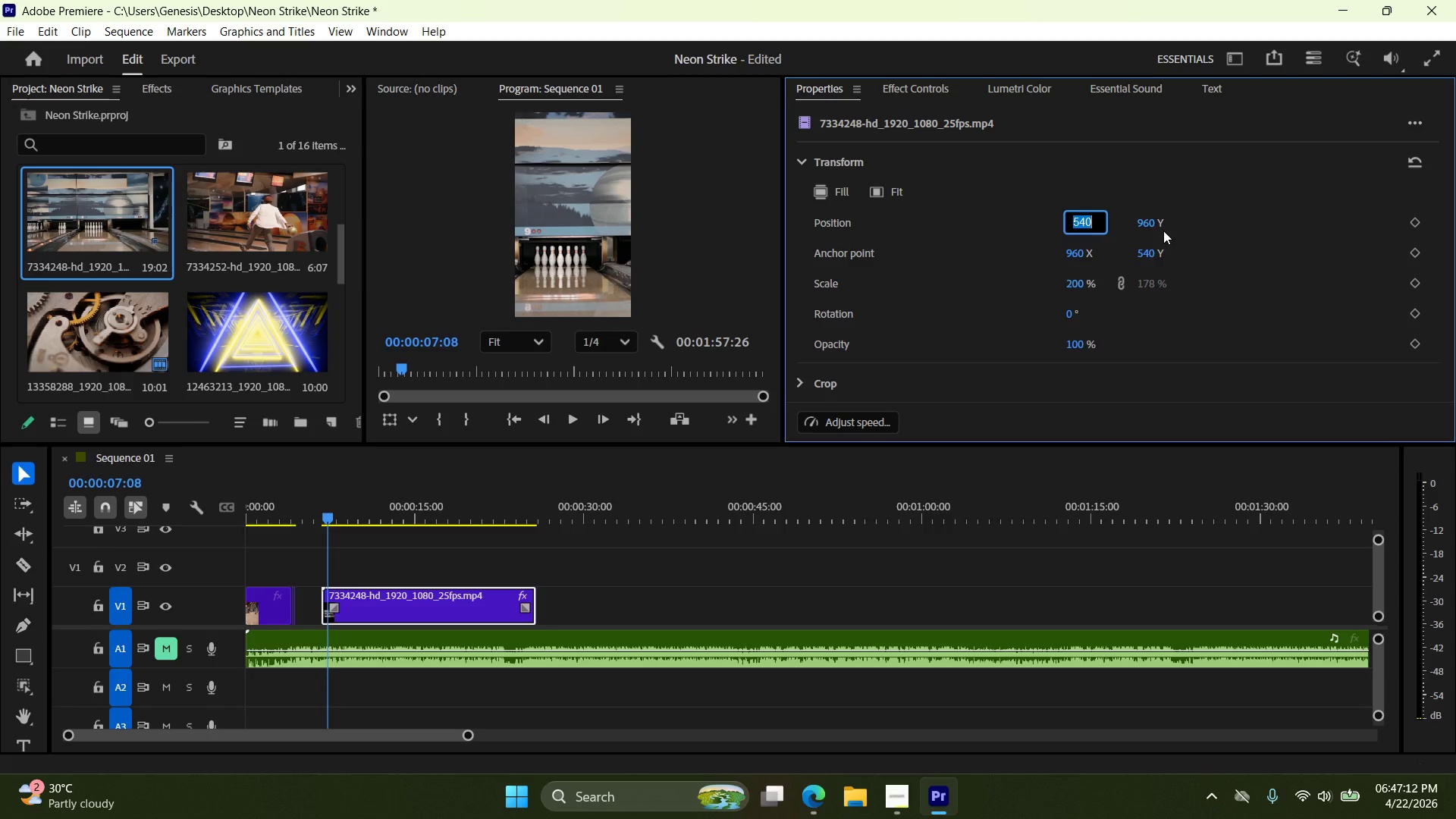 
key(Numpad6)
 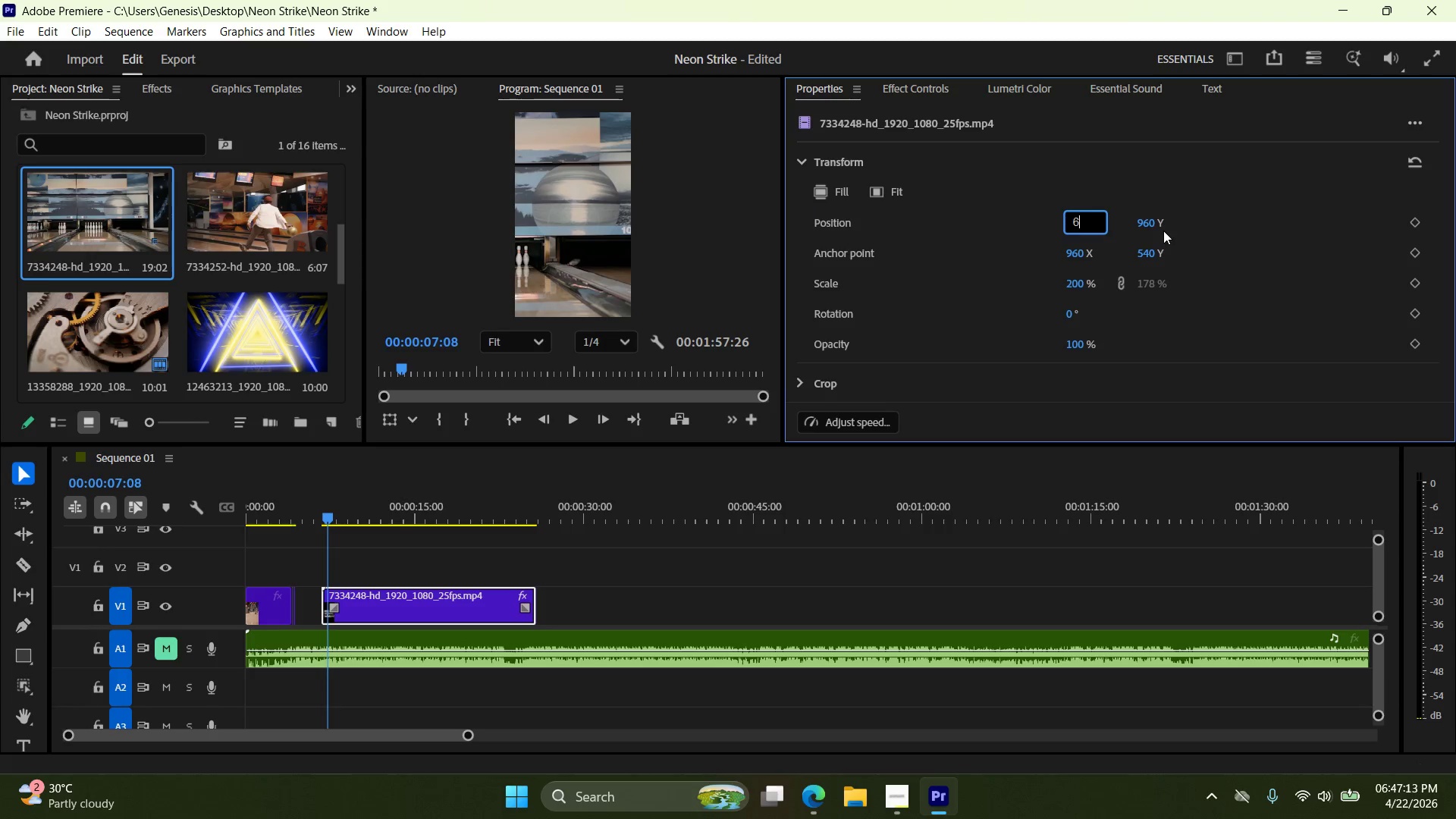 
key(Numpad0)
 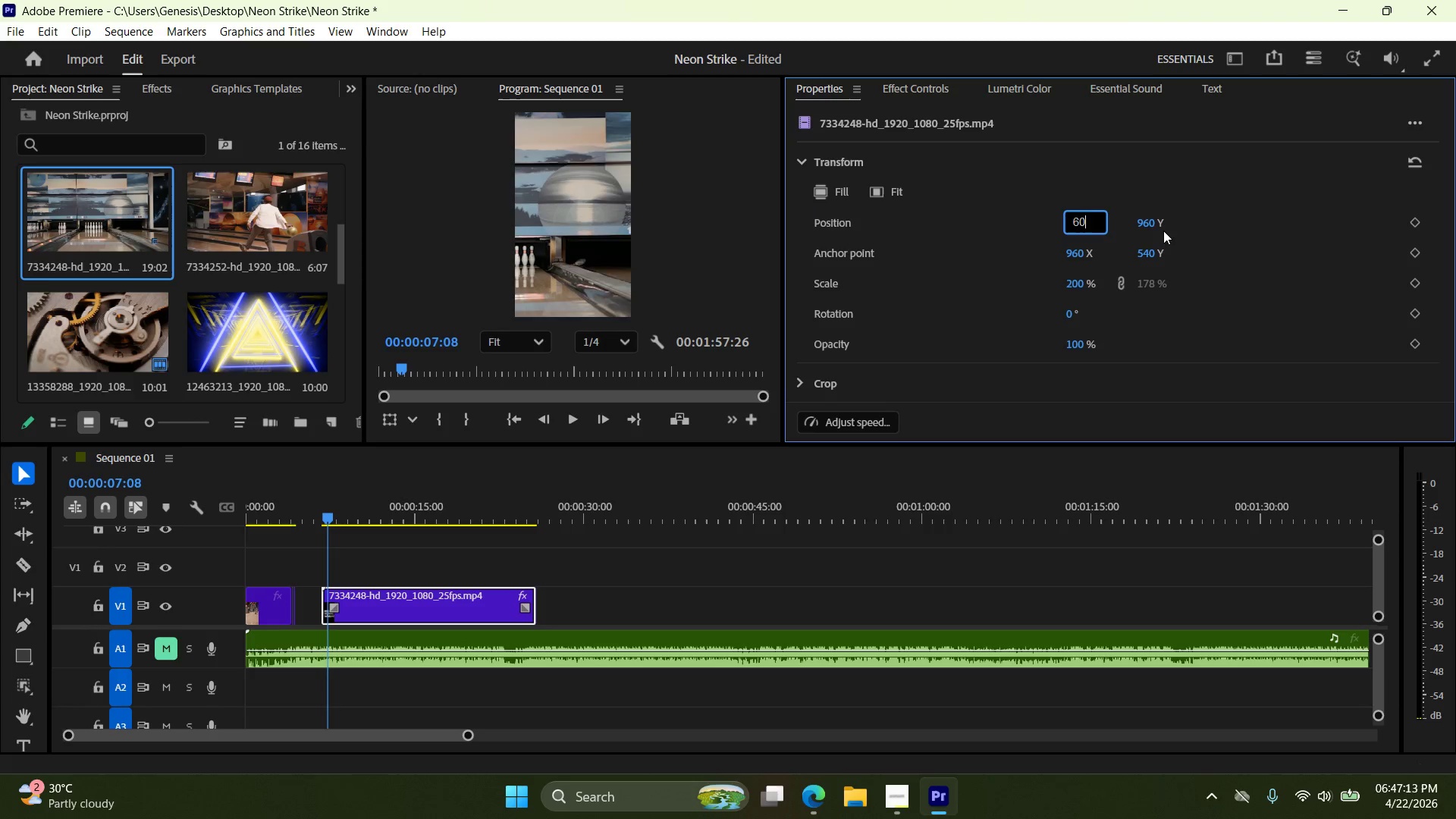 
key(Numpad0)
 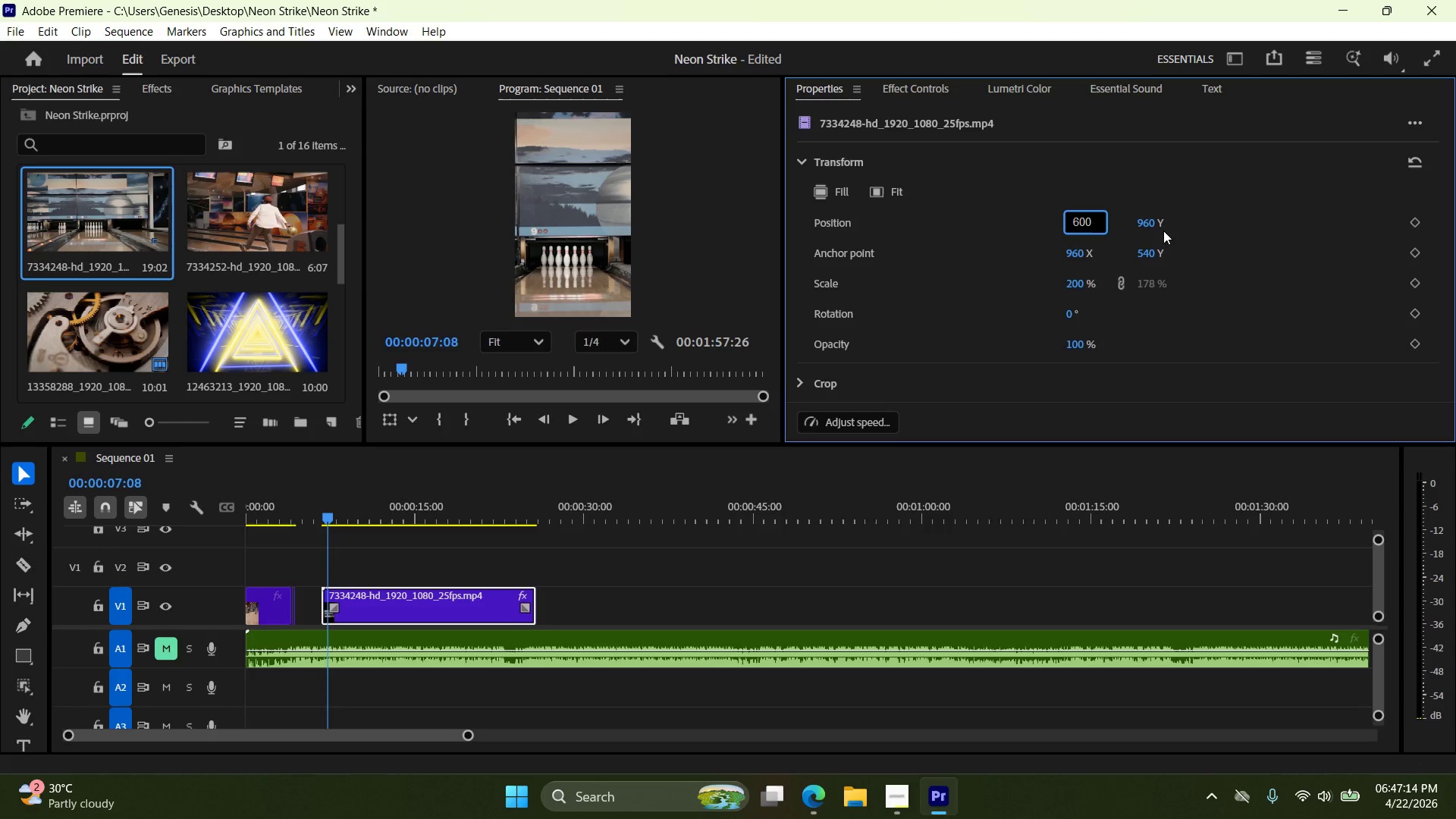 
key(NumpadEnter)
 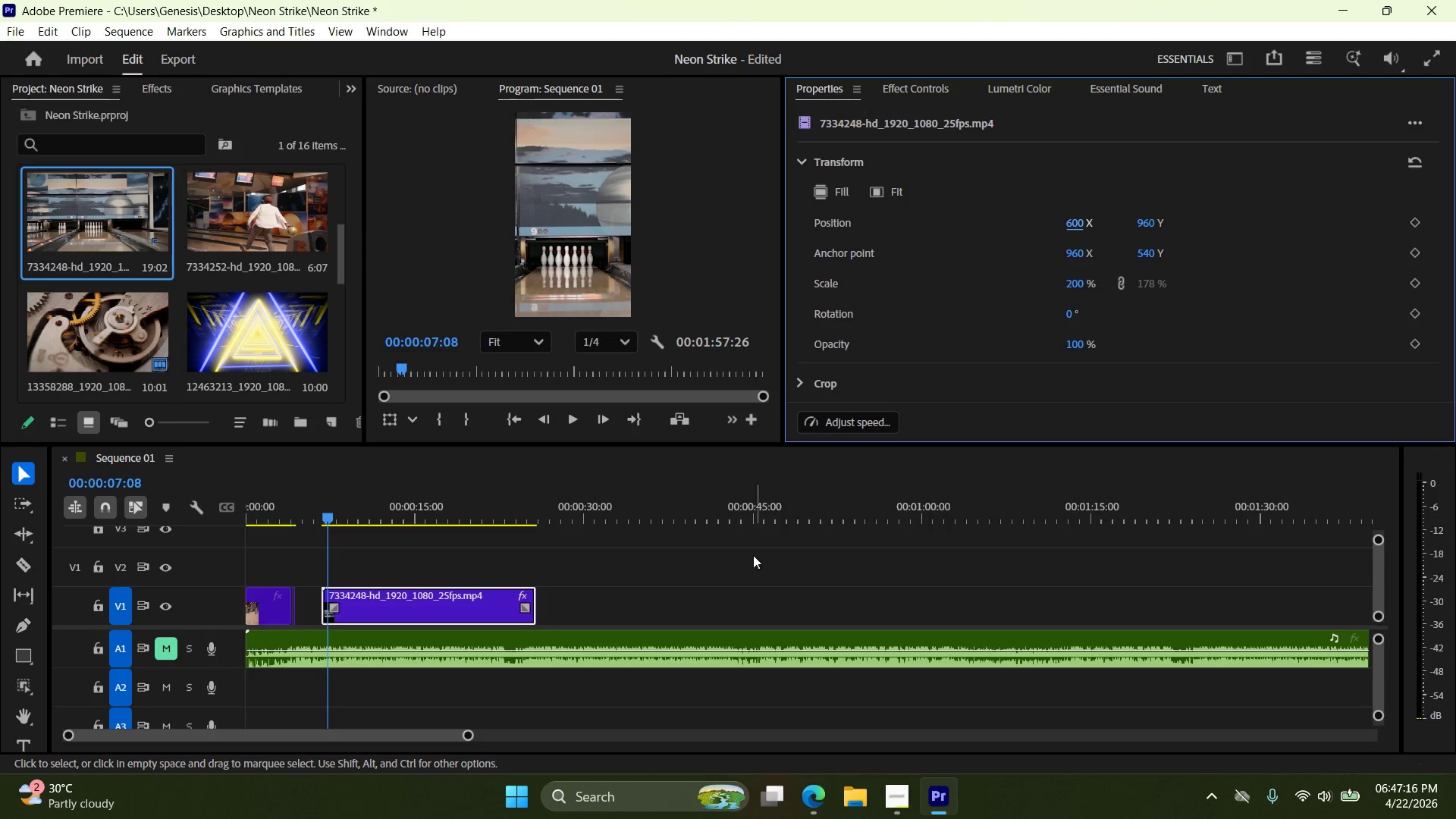 
scroll: coordinate [592, 281], scroll_direction: down, amount: 5.0
 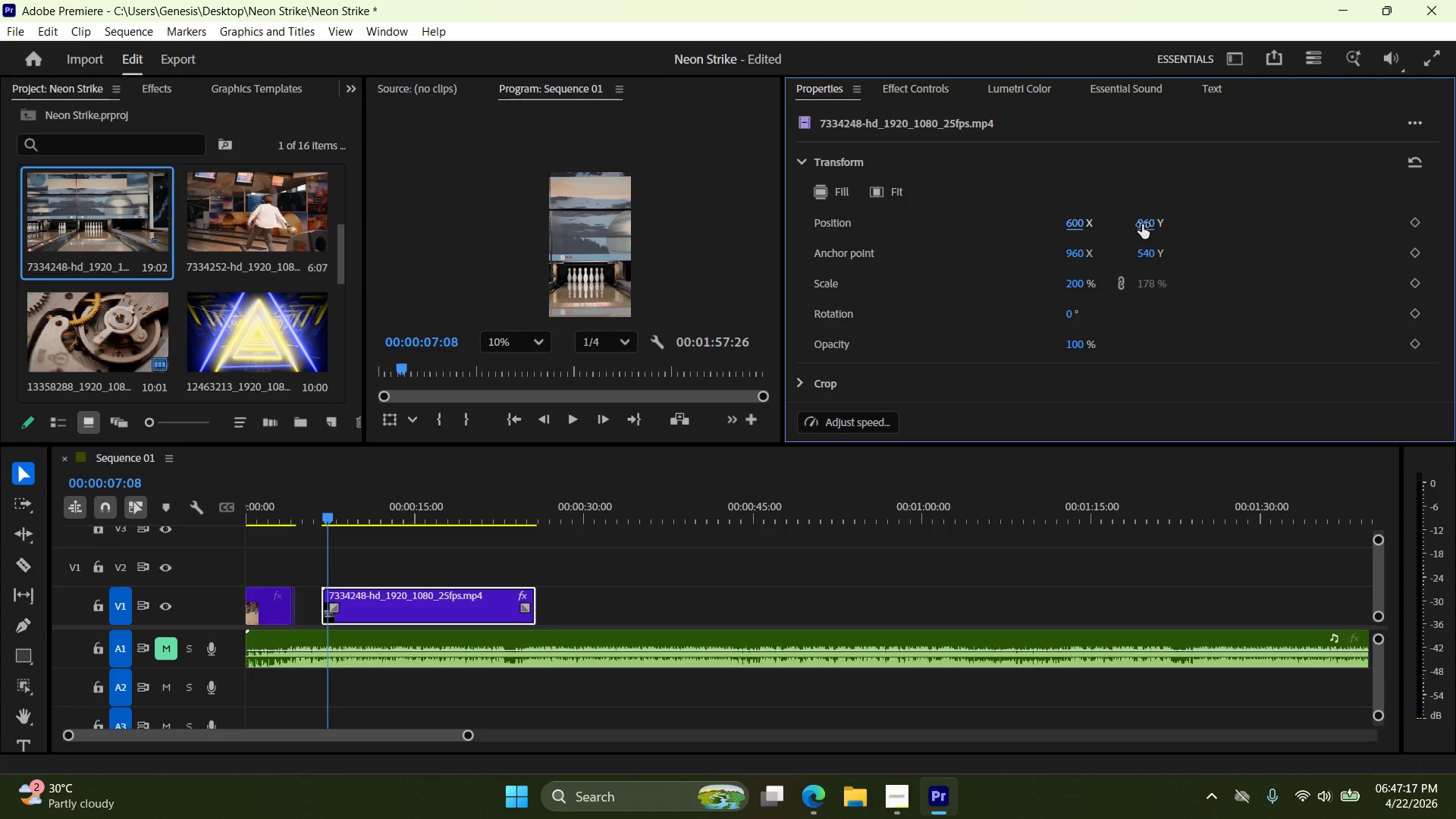 
double_click([1142, 224])
 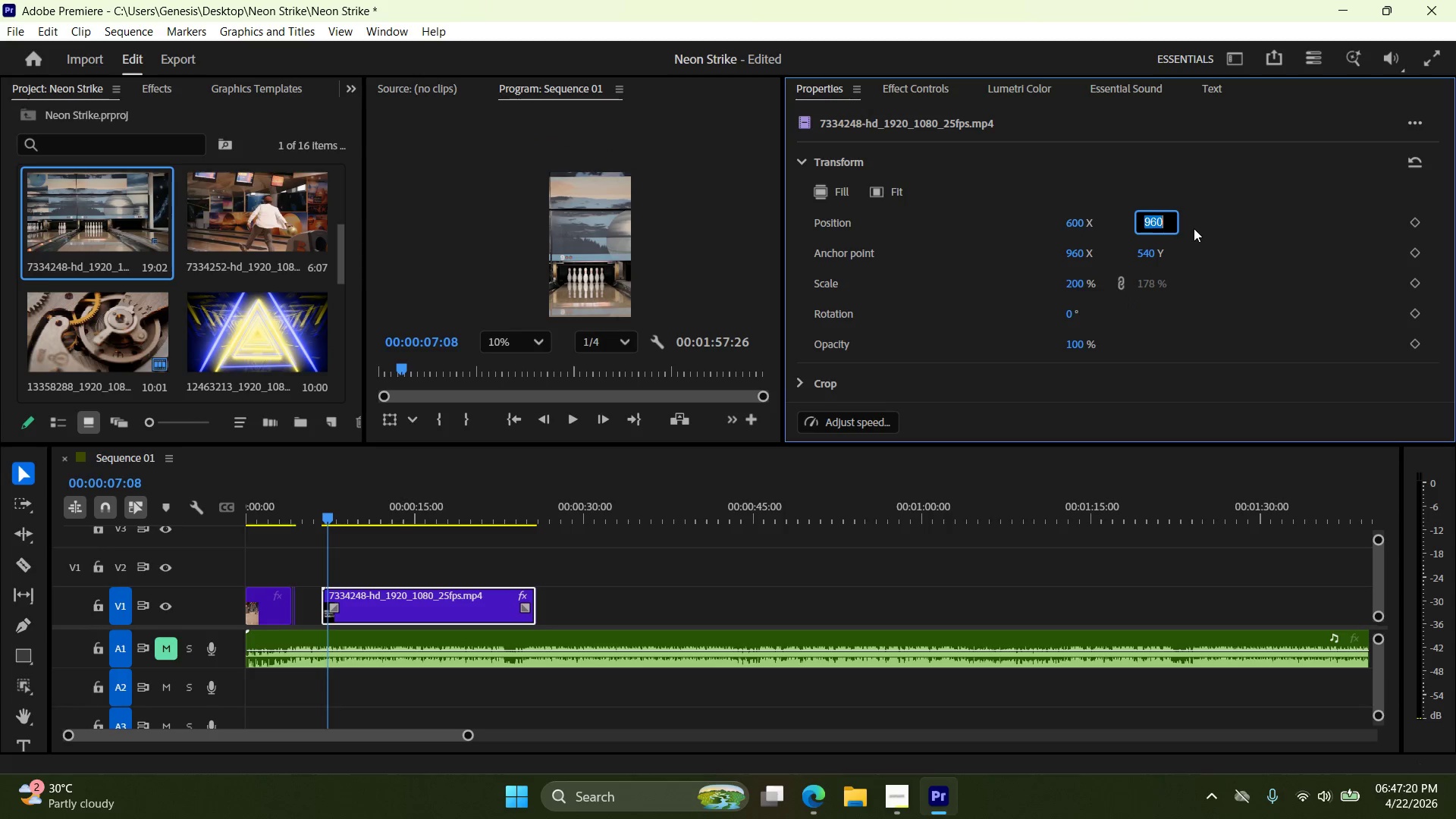 
key(Numpad1)
 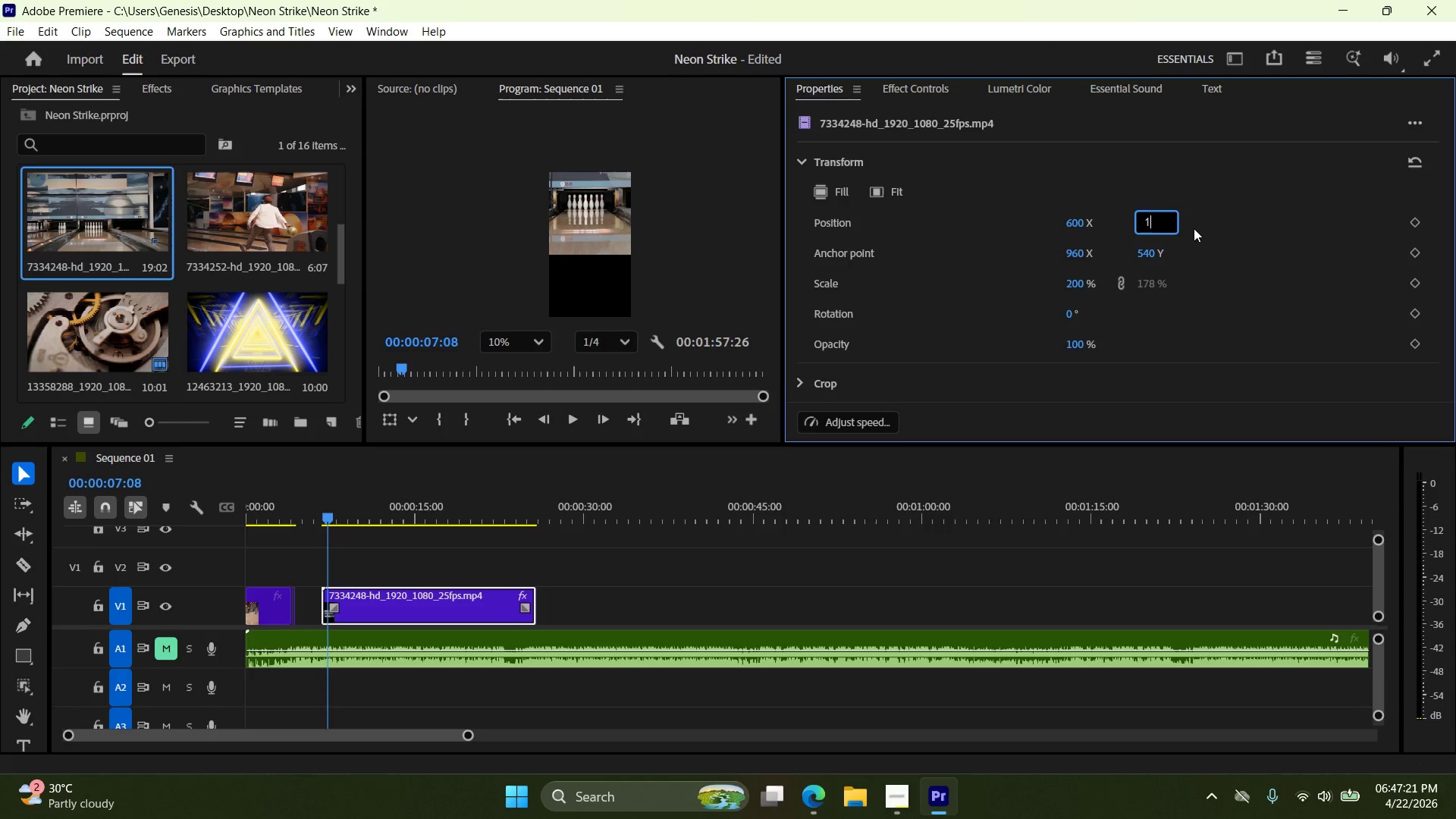 
key(Numpad2)
 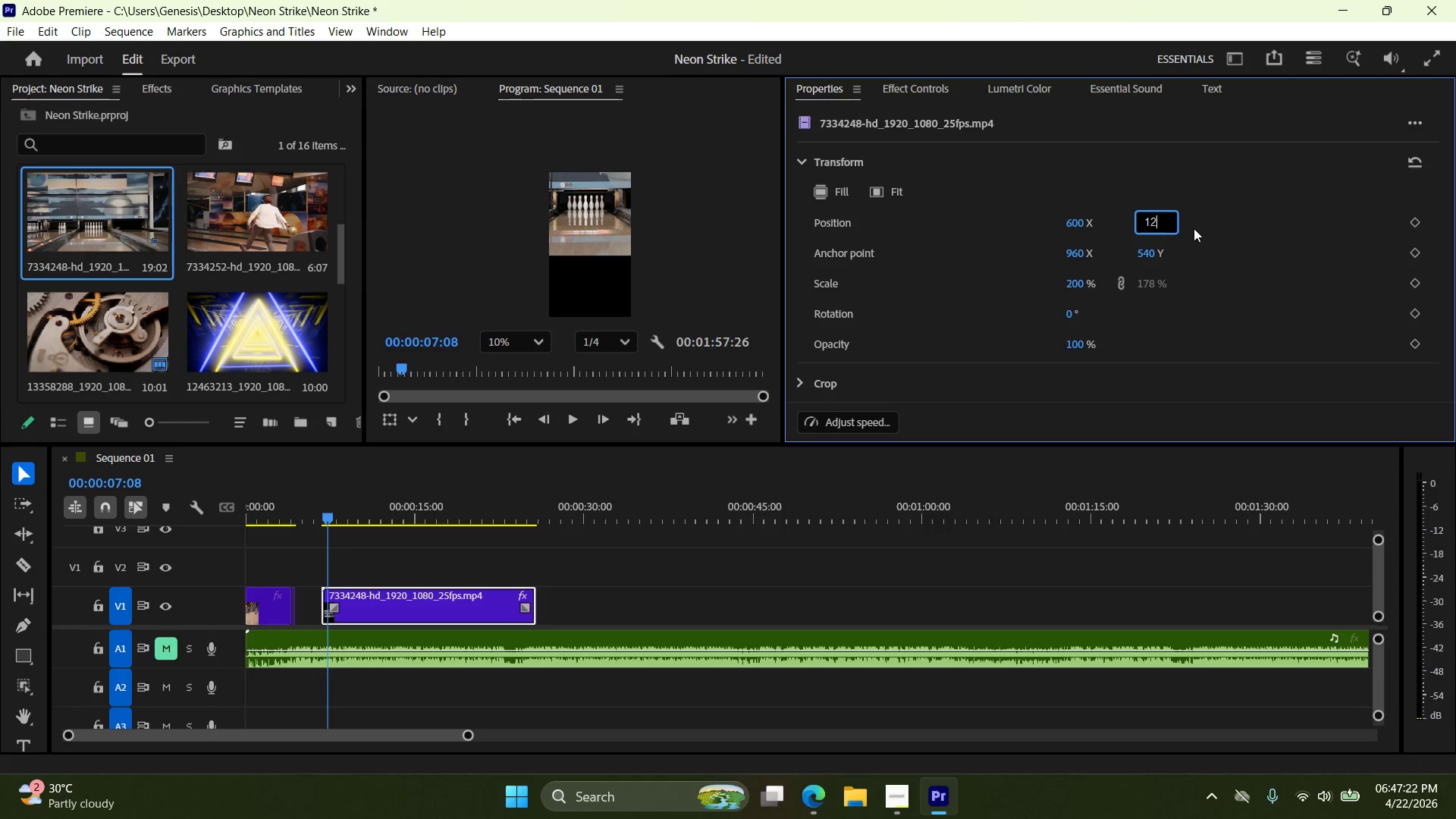 
key(Numpad0)
 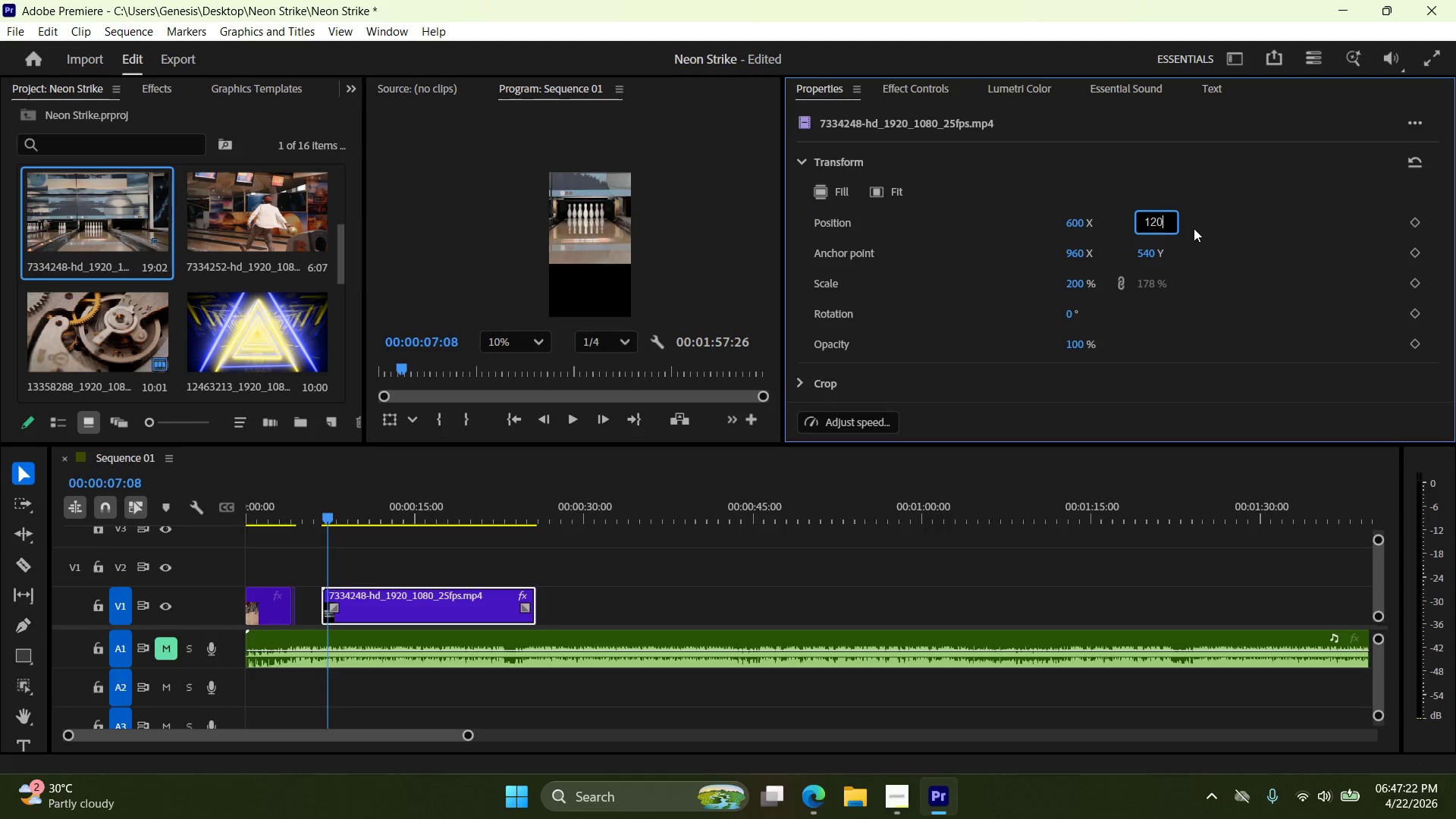 
key(Numpad0)
 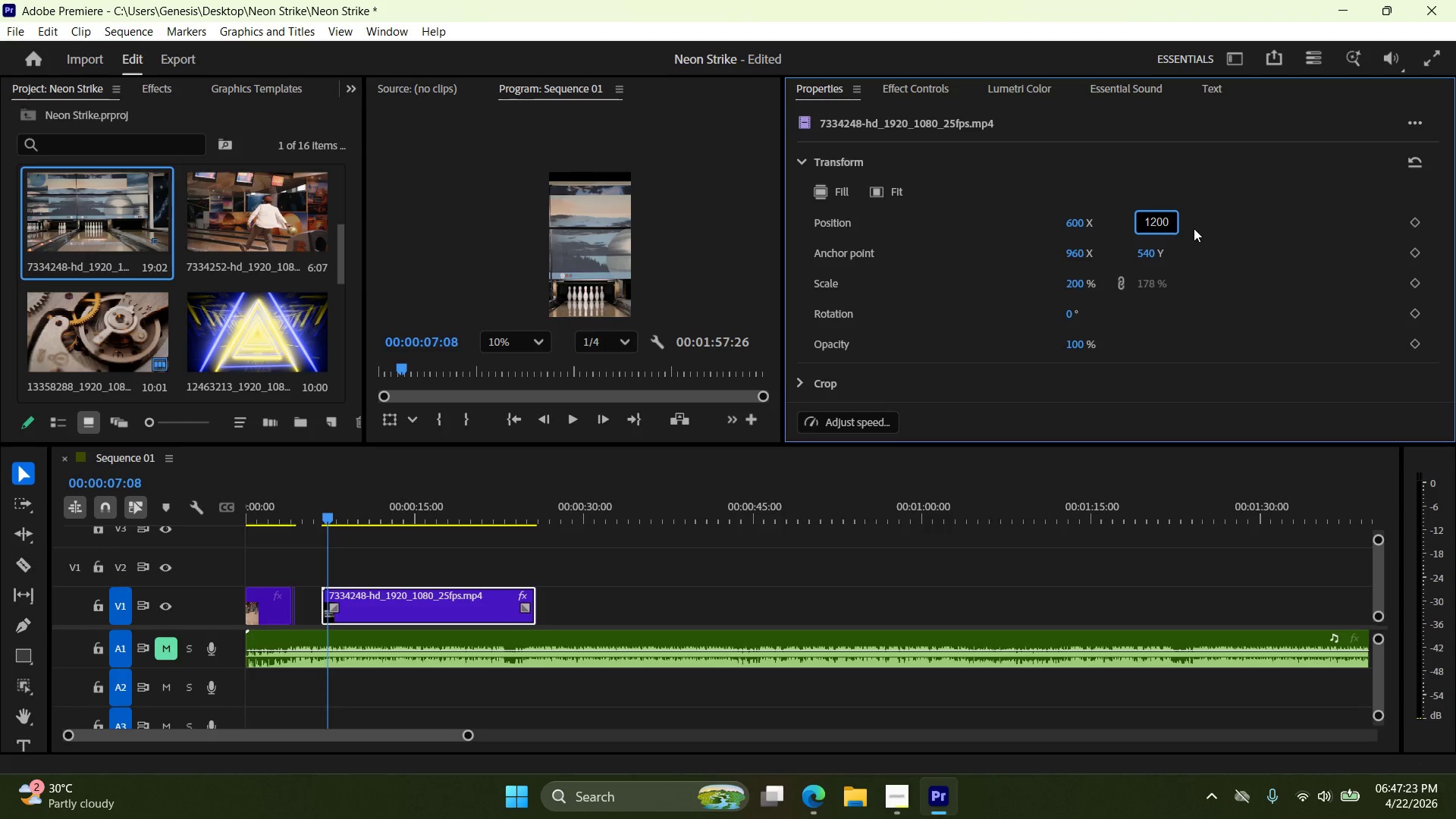 
key(NumpadEnter)
 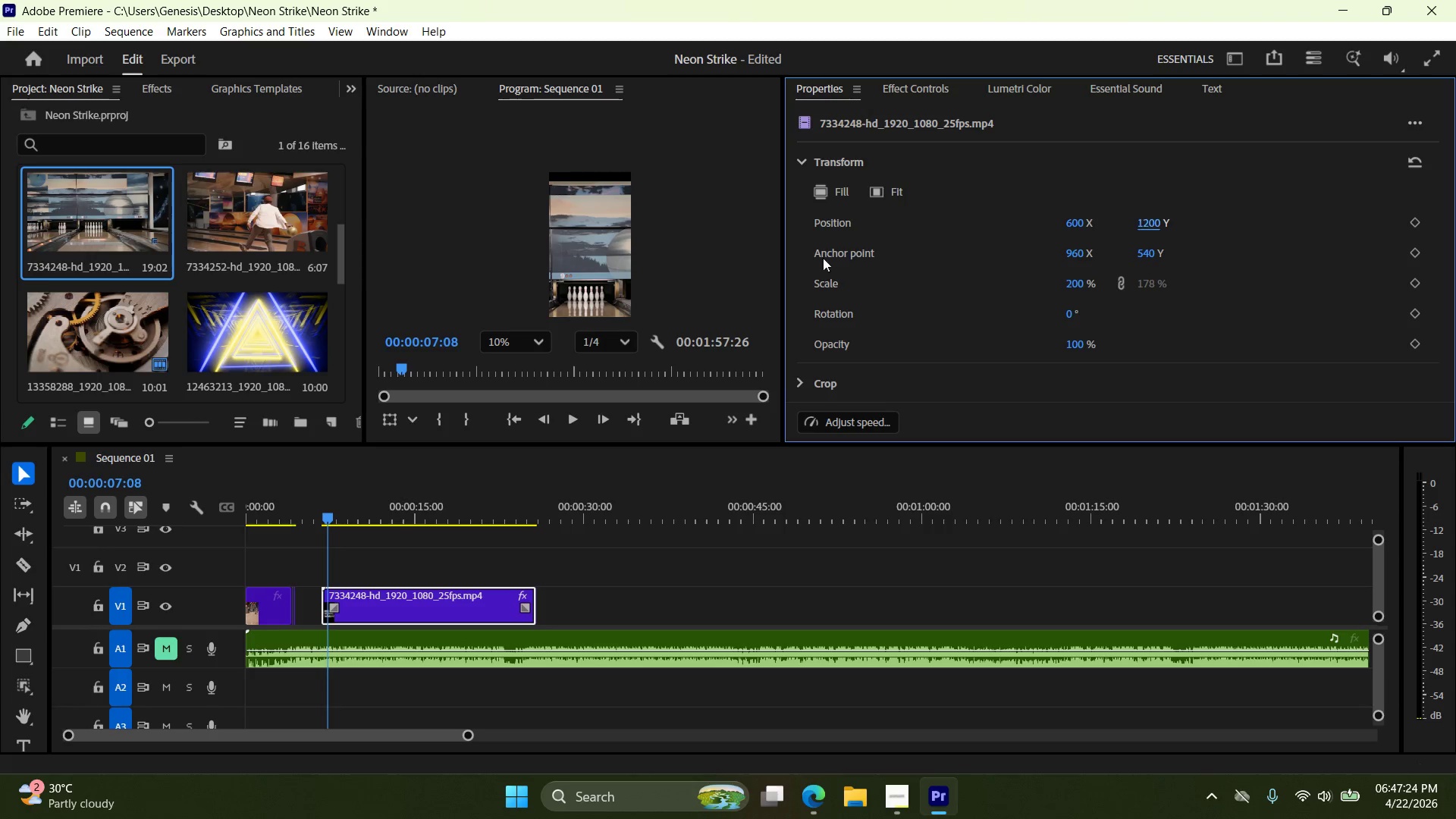 
scroll: coordinate [610, 273], scroll_direction: down, amount: 5.0
 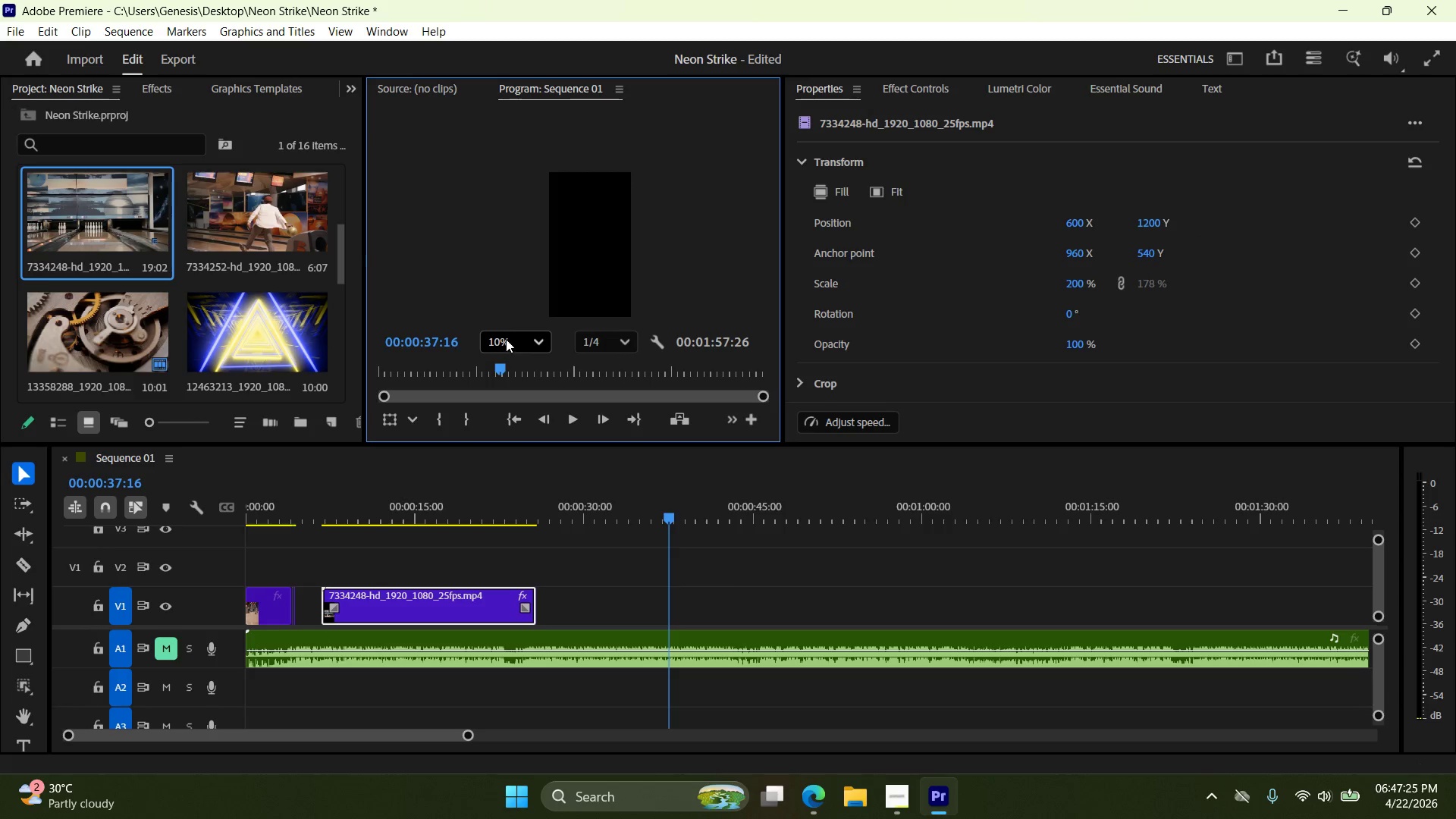 
left_click_drag(start_coordinate=[507, 347], to_coordinate=[509, 351])
 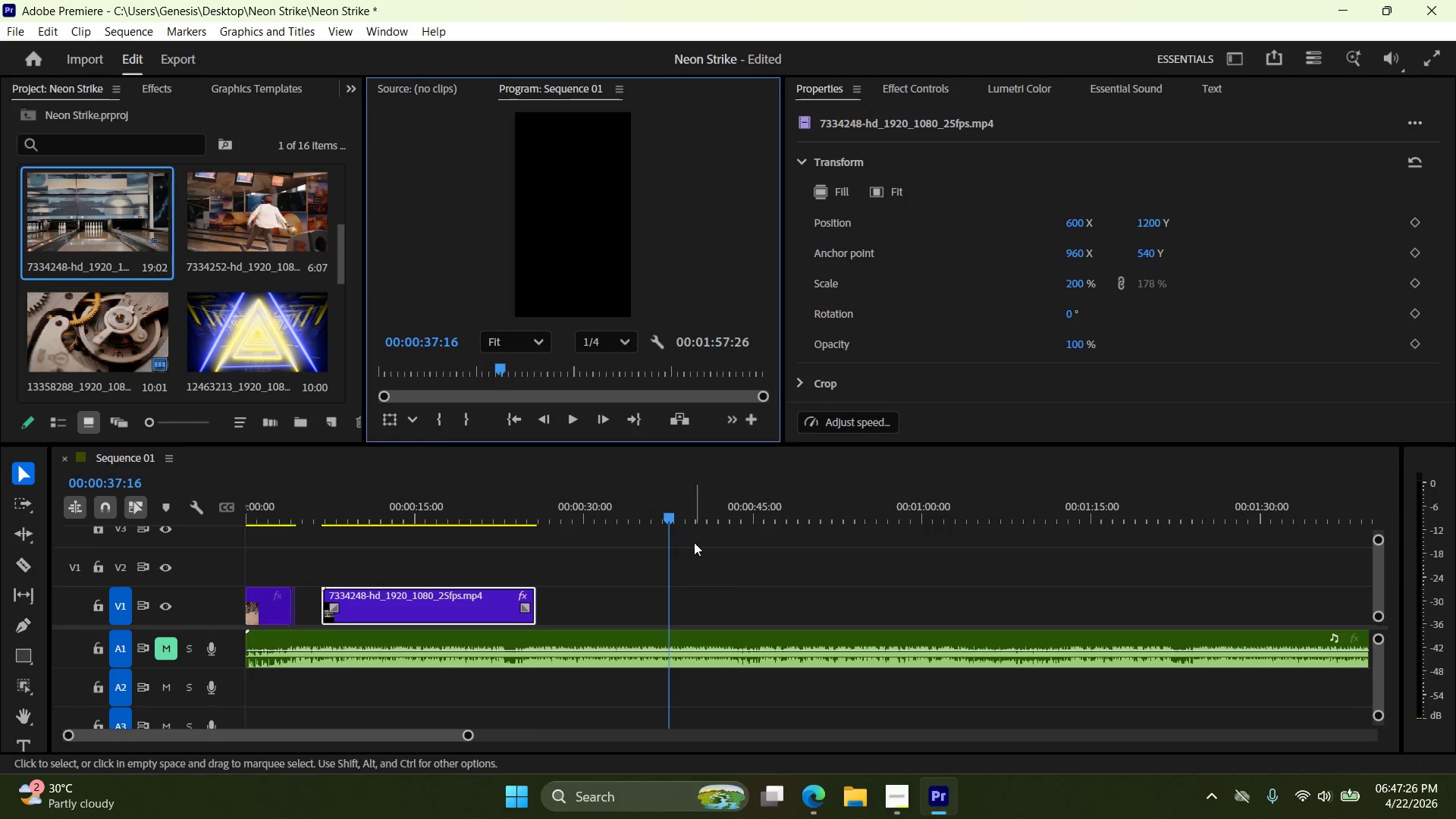 
left_click_drag(start_coordinate=[667, 516], to_coordinate=[459, 547])
 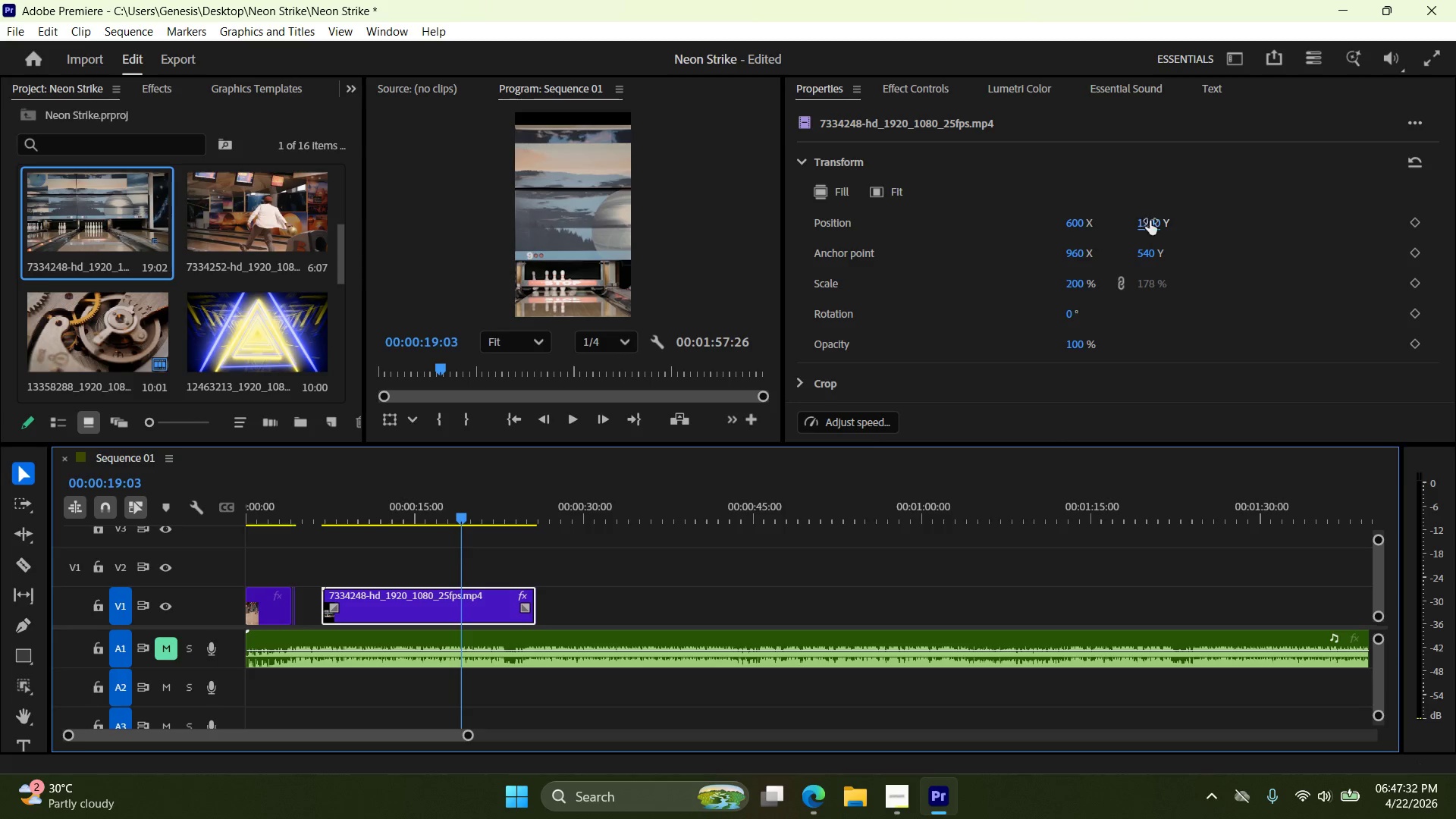 
double_click([1150, 221])
 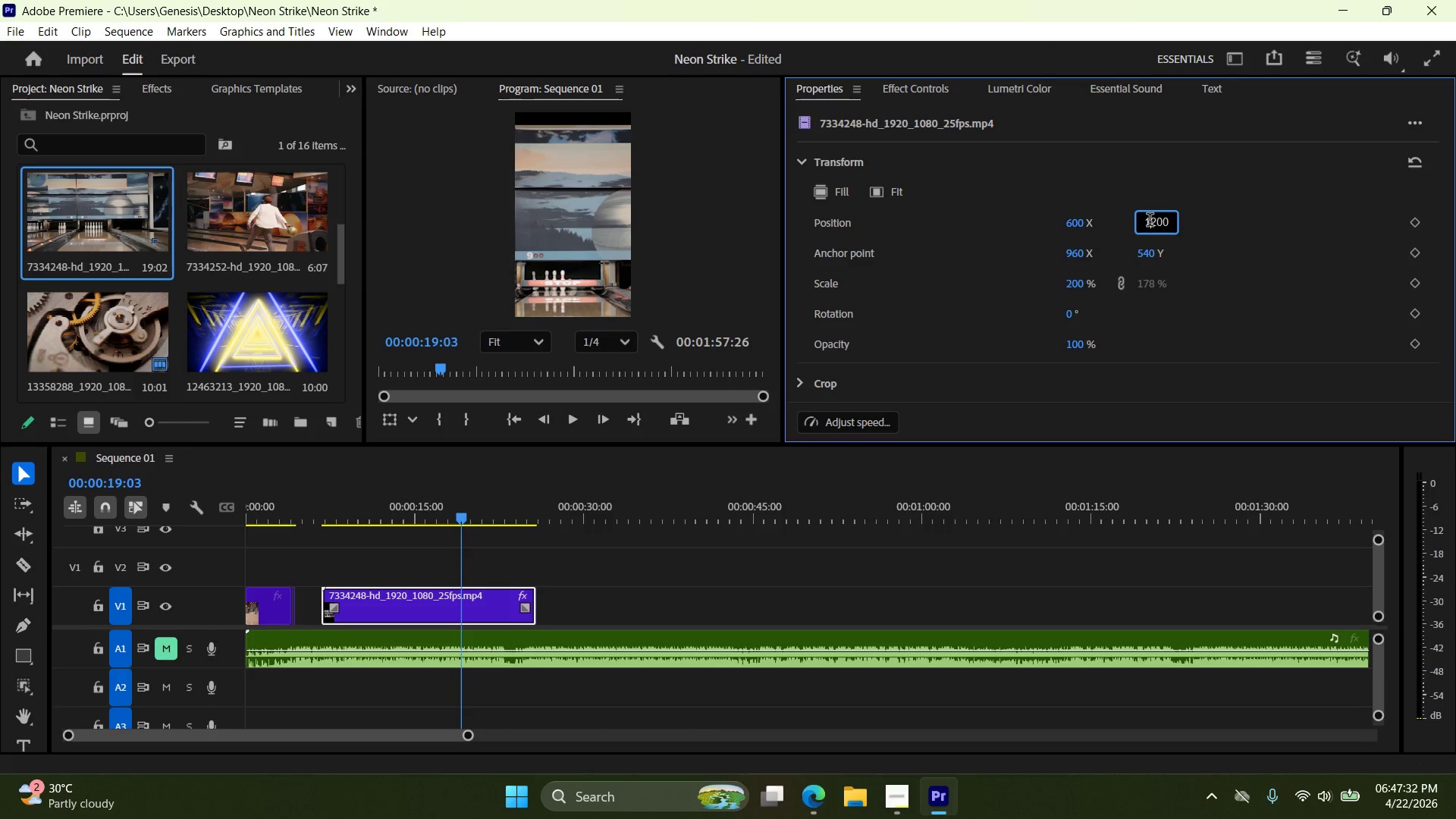 
triple_click([1150, 221])
 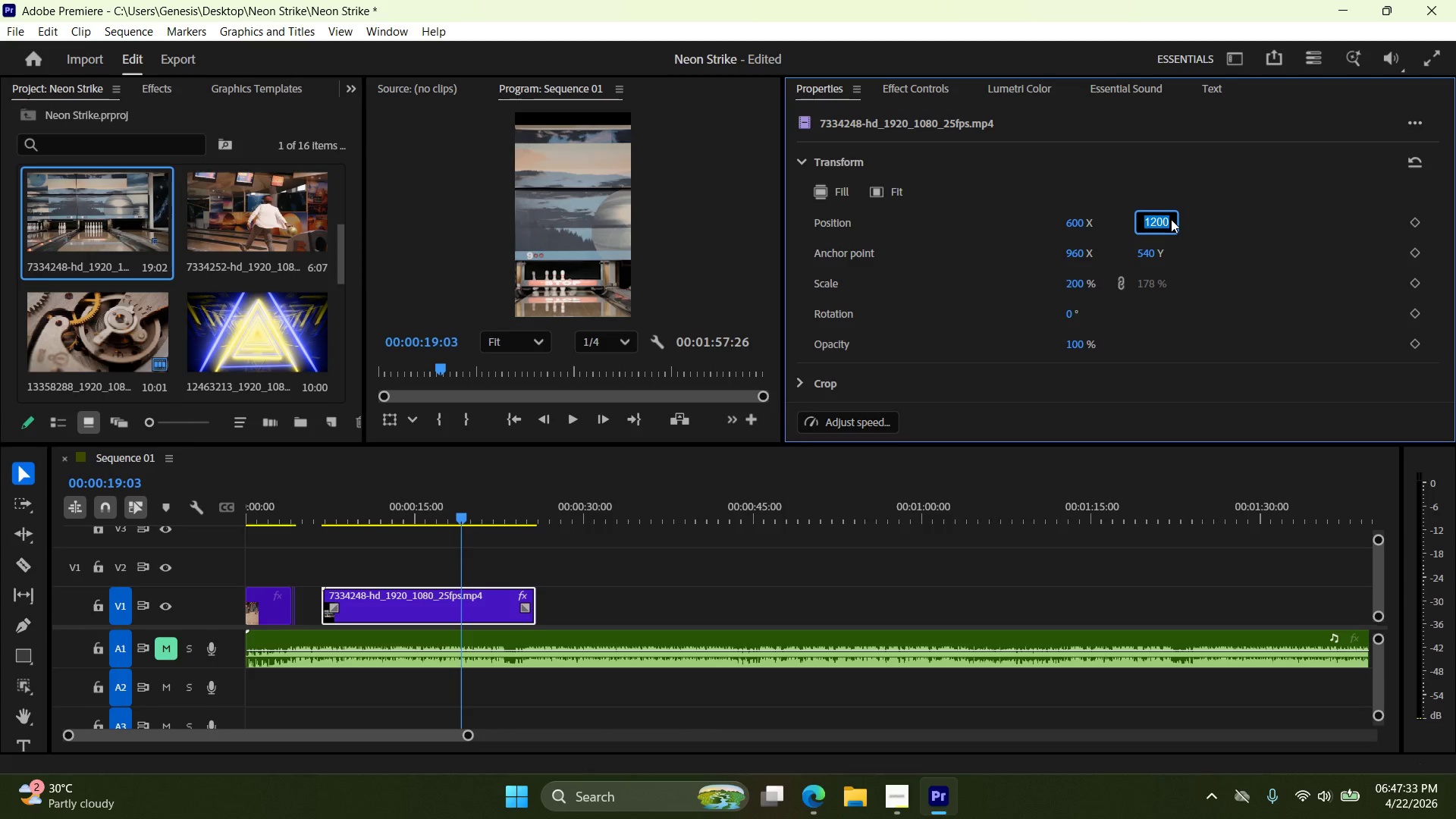 
key(Numpad6)
 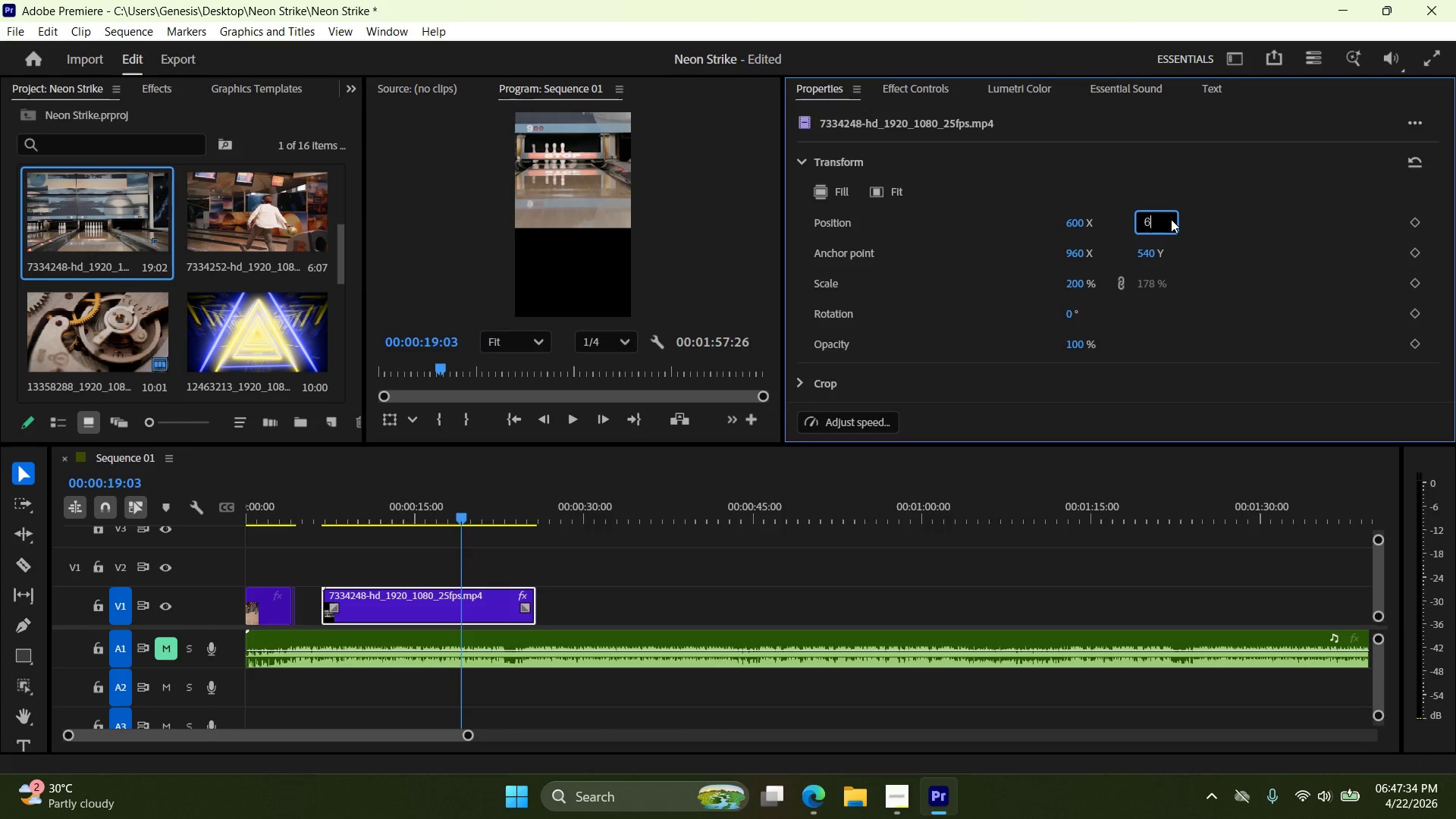 
key(Numpad0)
 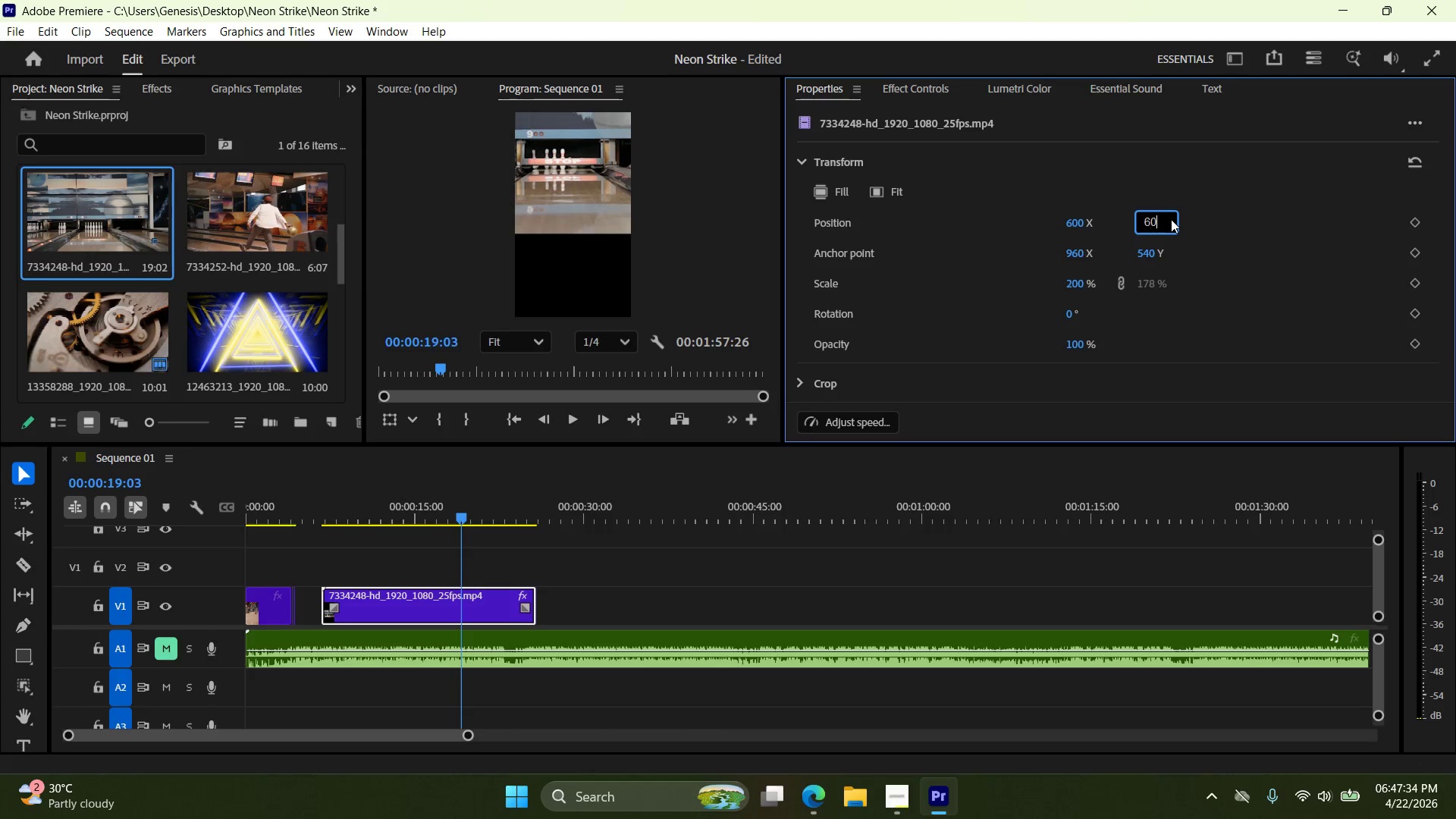 
key(Numpad0)
 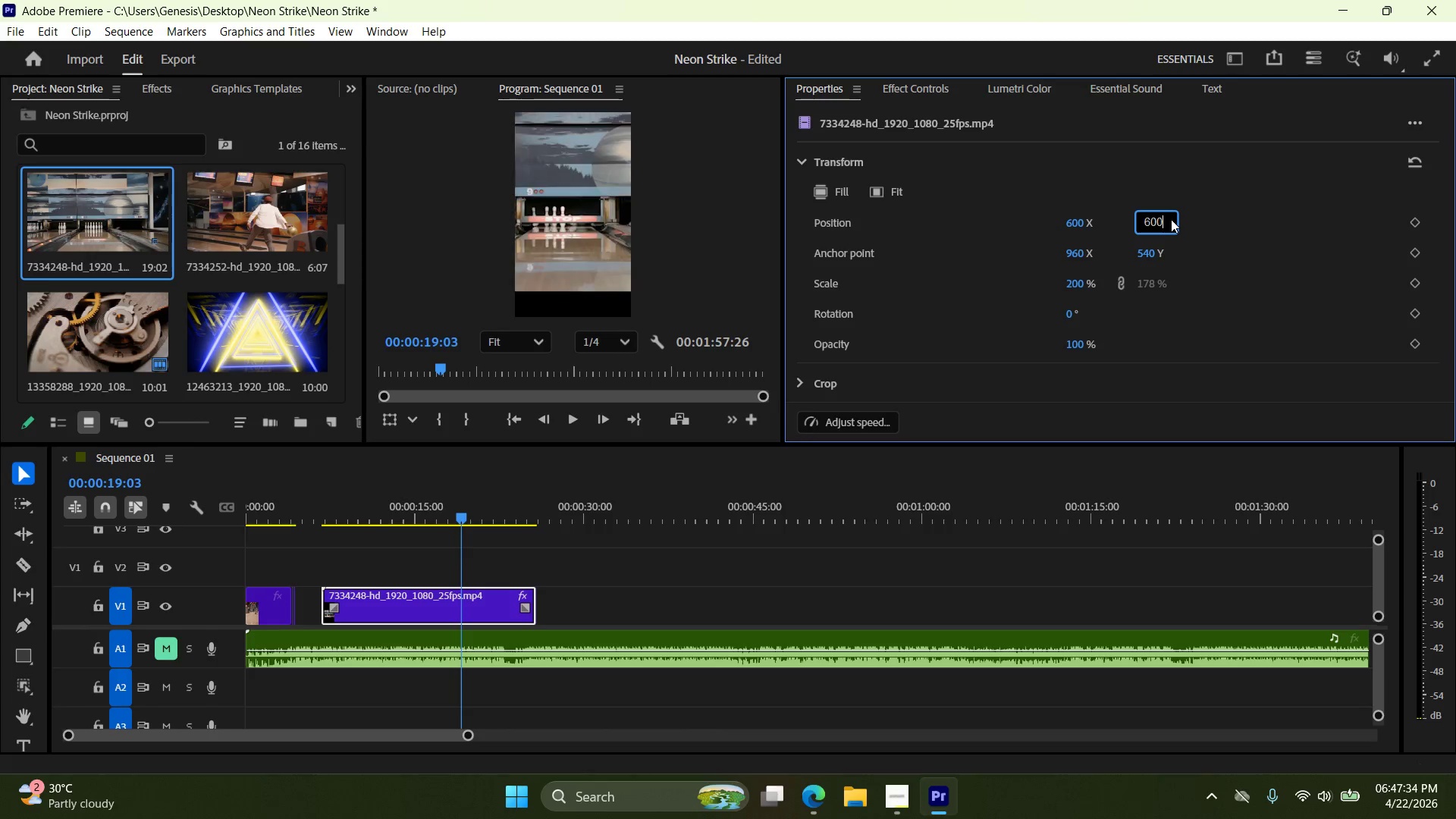 
key(NumpadEnter)
 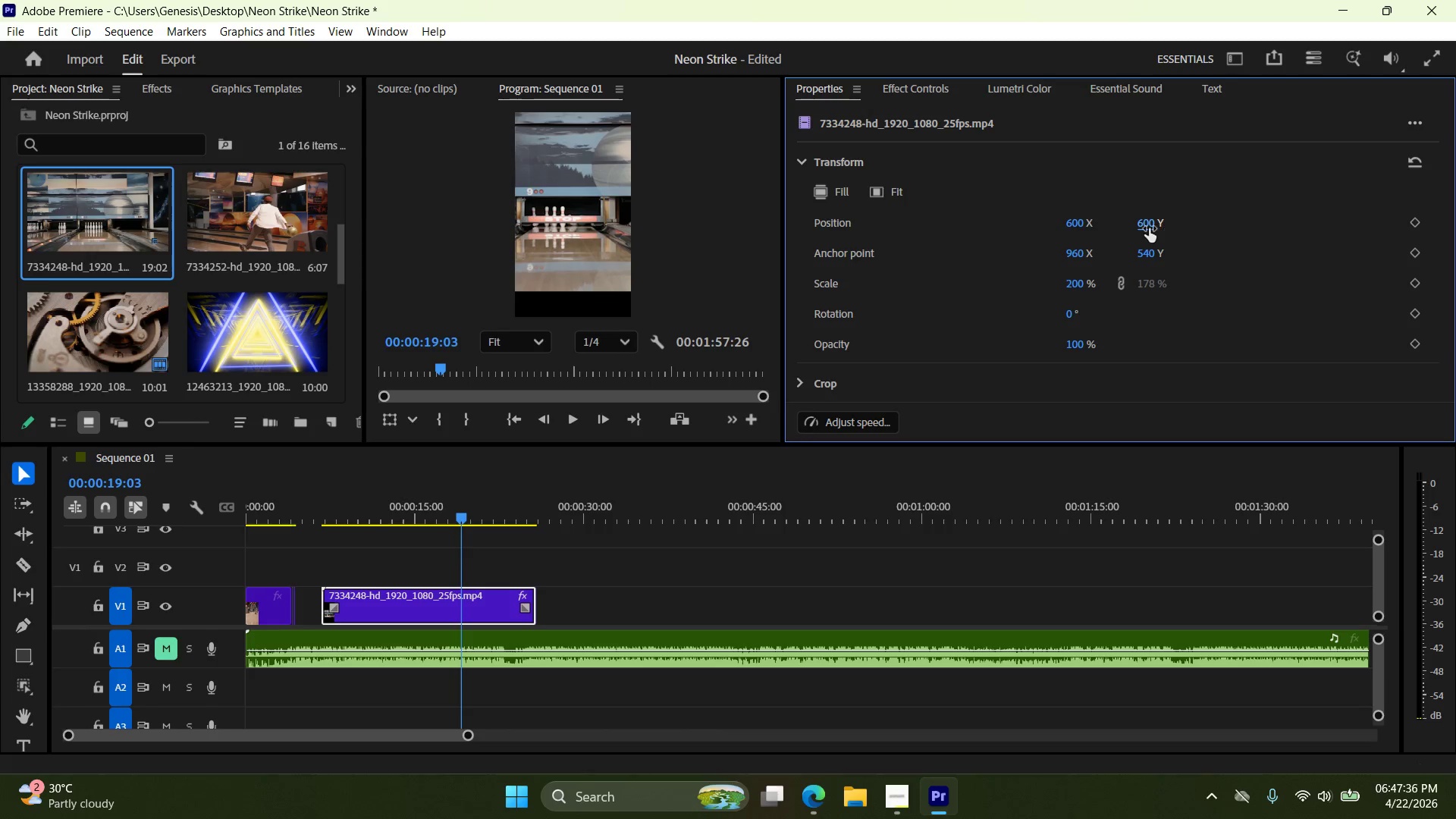 
double_click([1149, 218])
 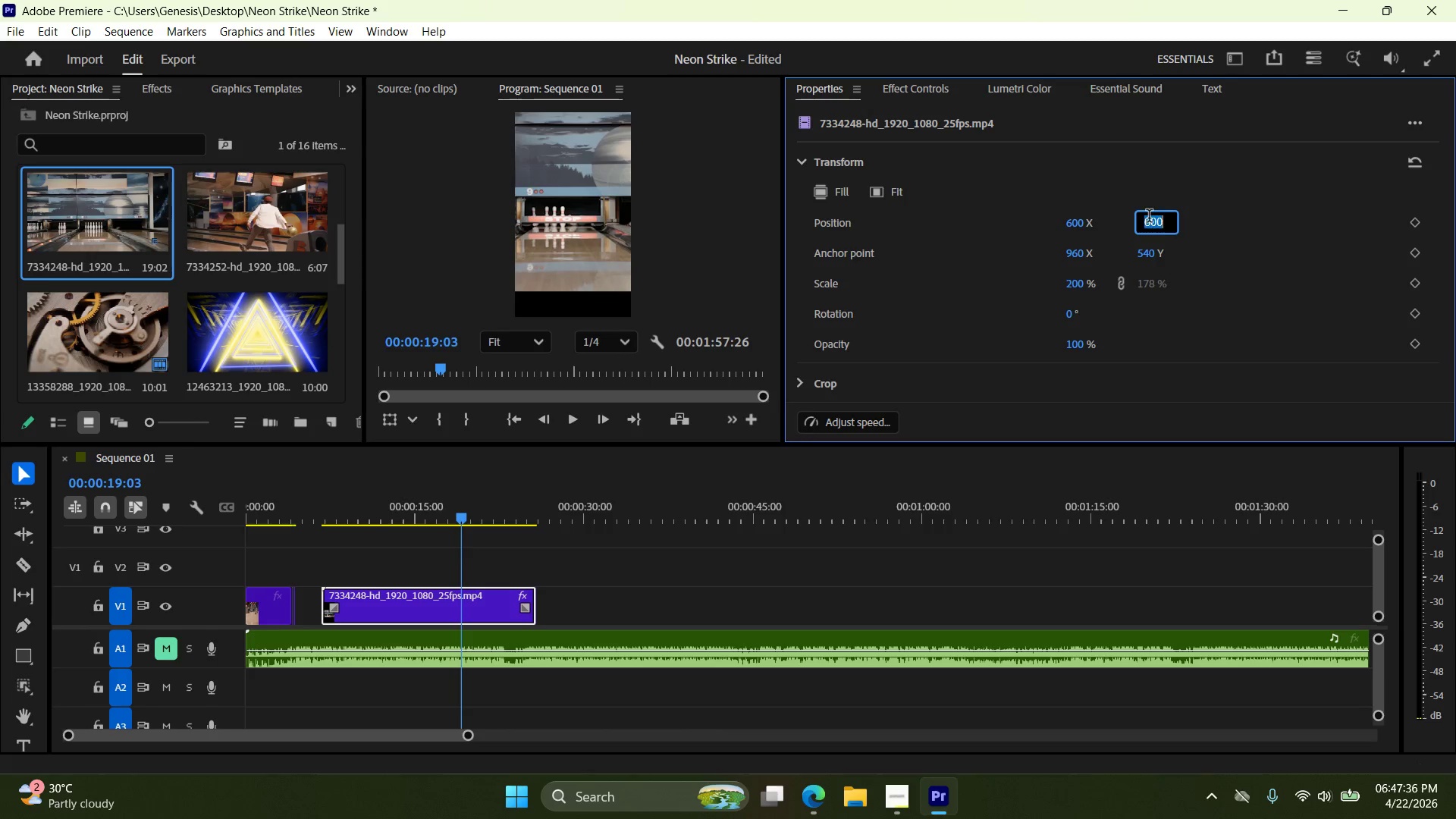 
triple_click([1149, 218])
 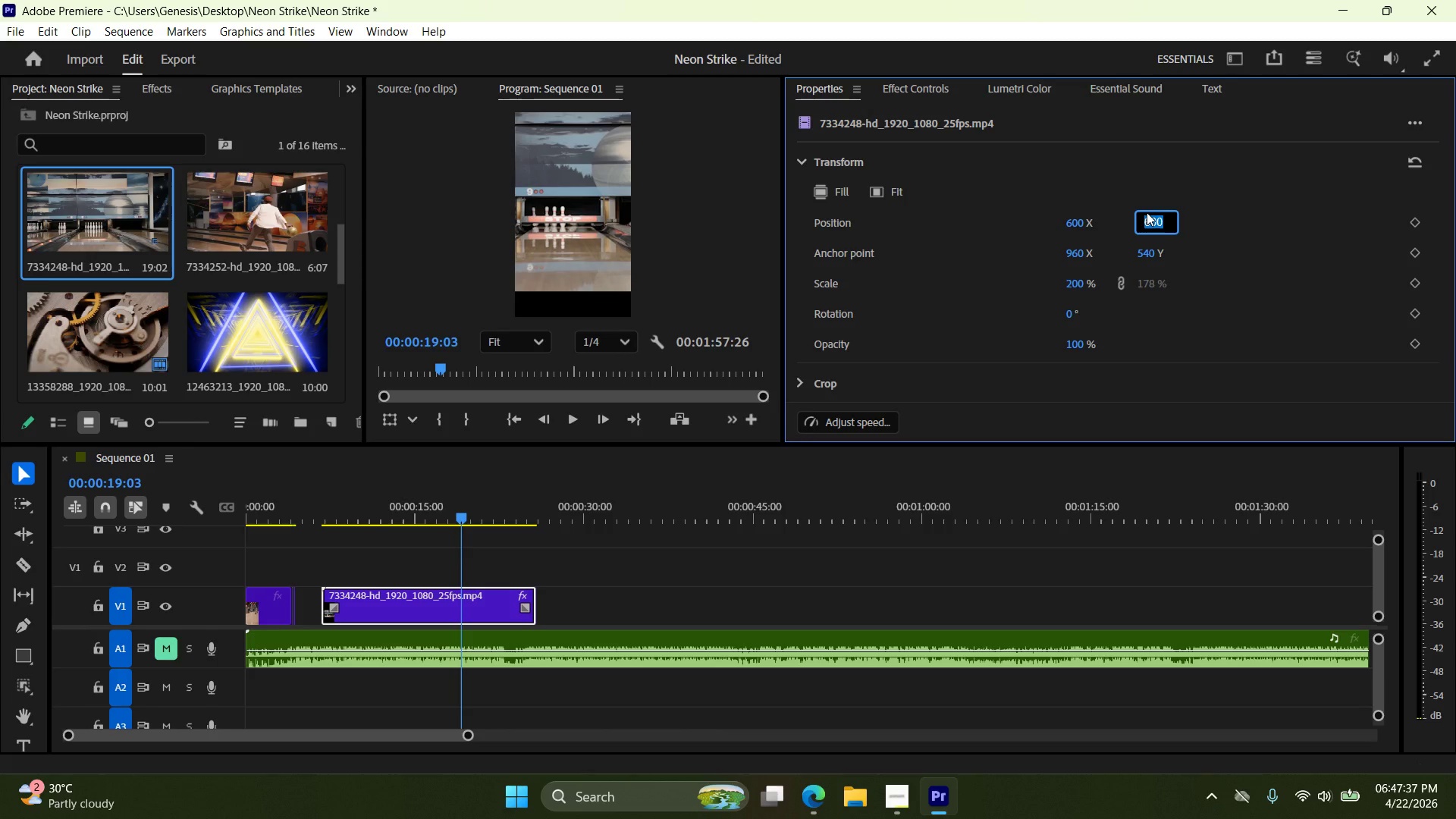 
key(Numpad8)
 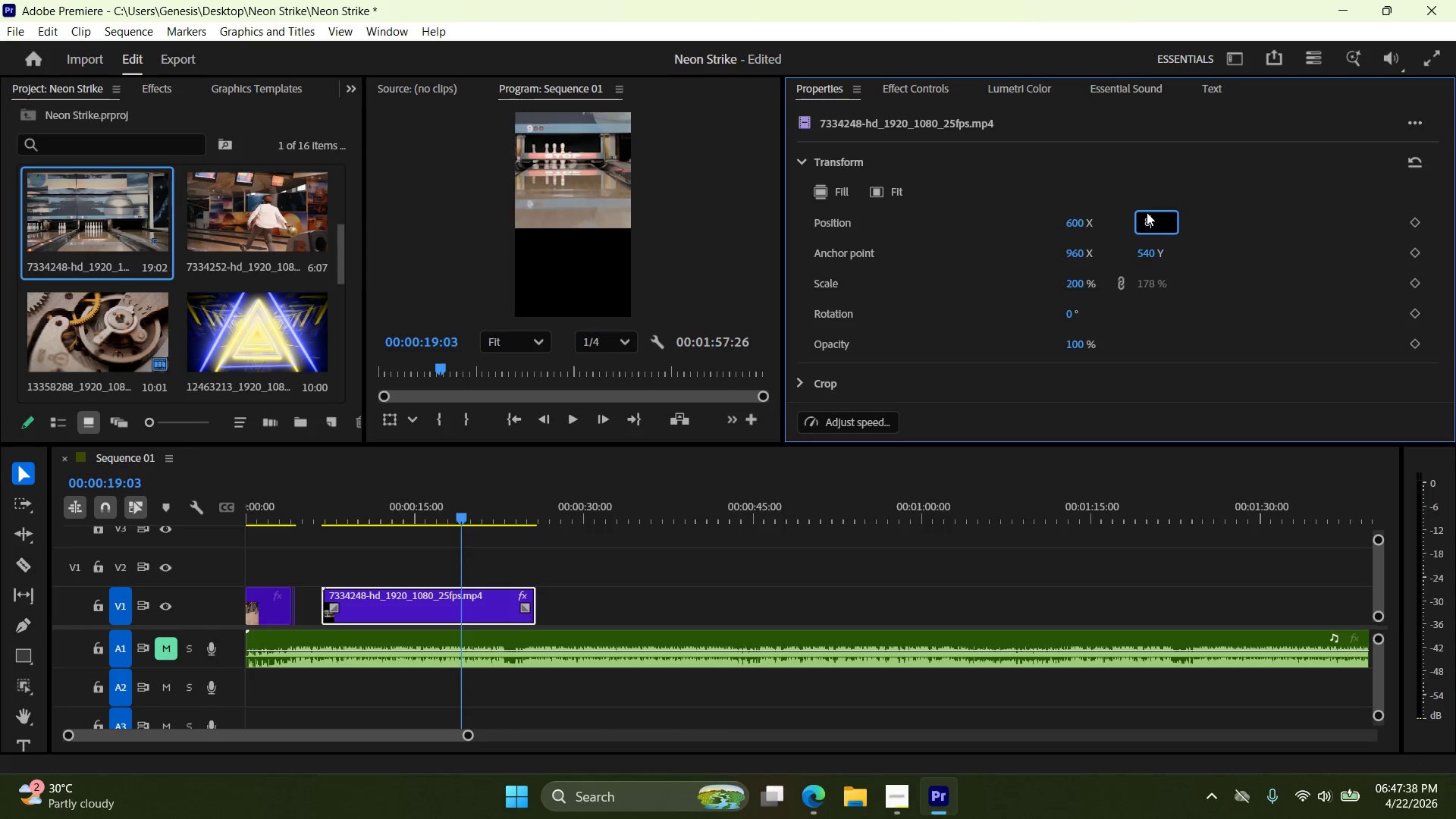 
key(Numpad0)
 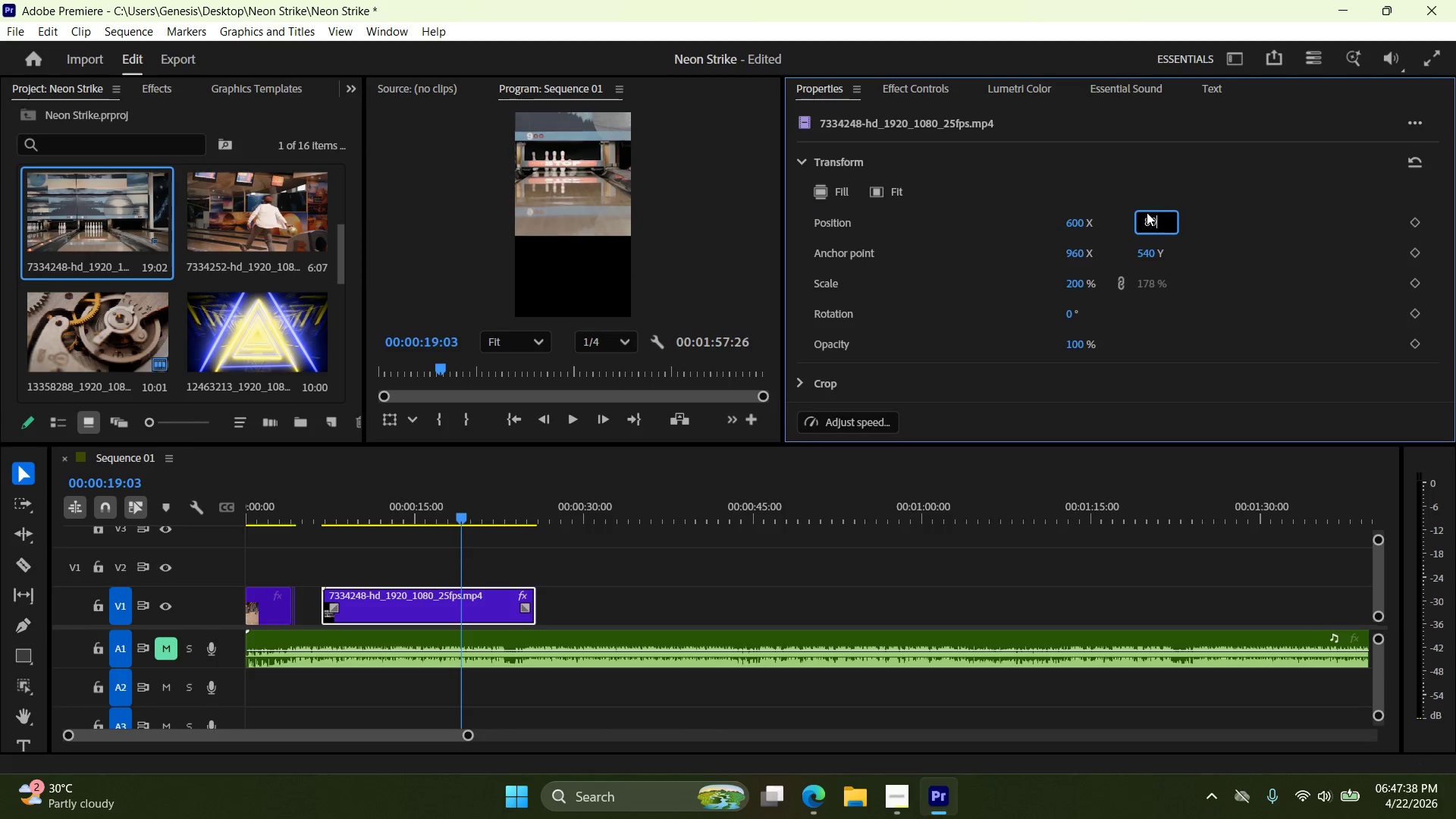 
key(Numpad0)
 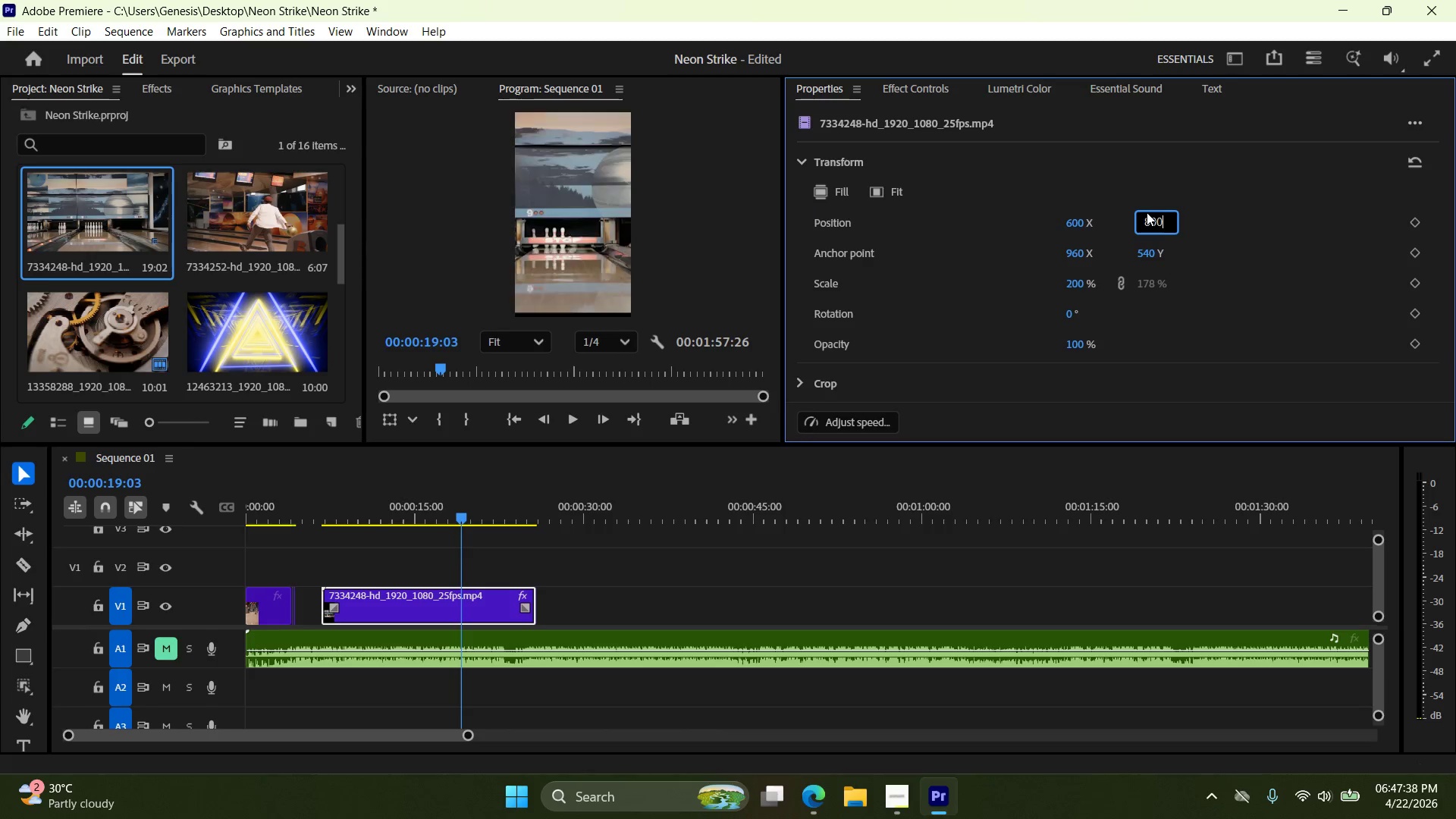 
key(NumpadEnter)
 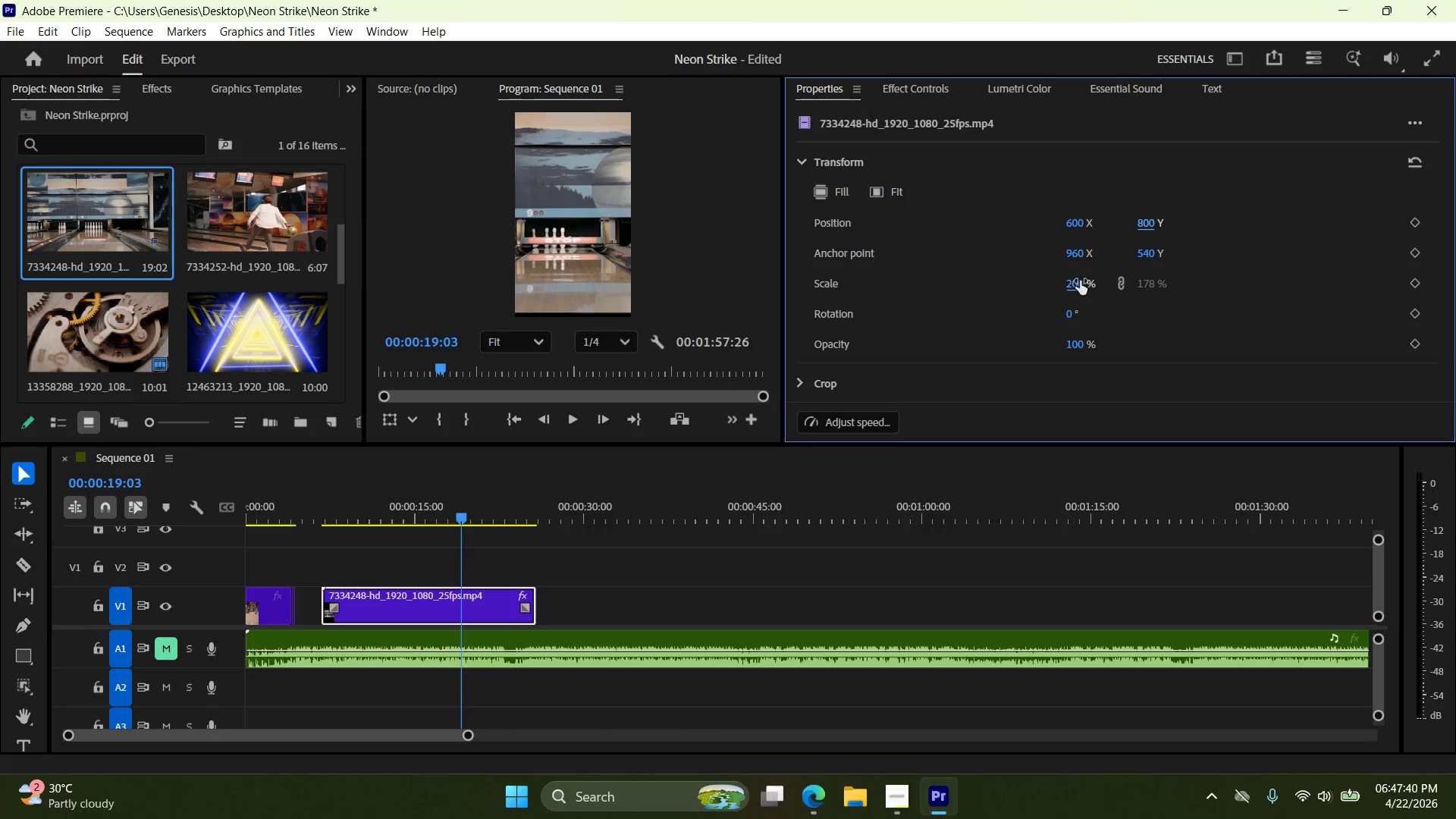 
double_click([1082, 282])
 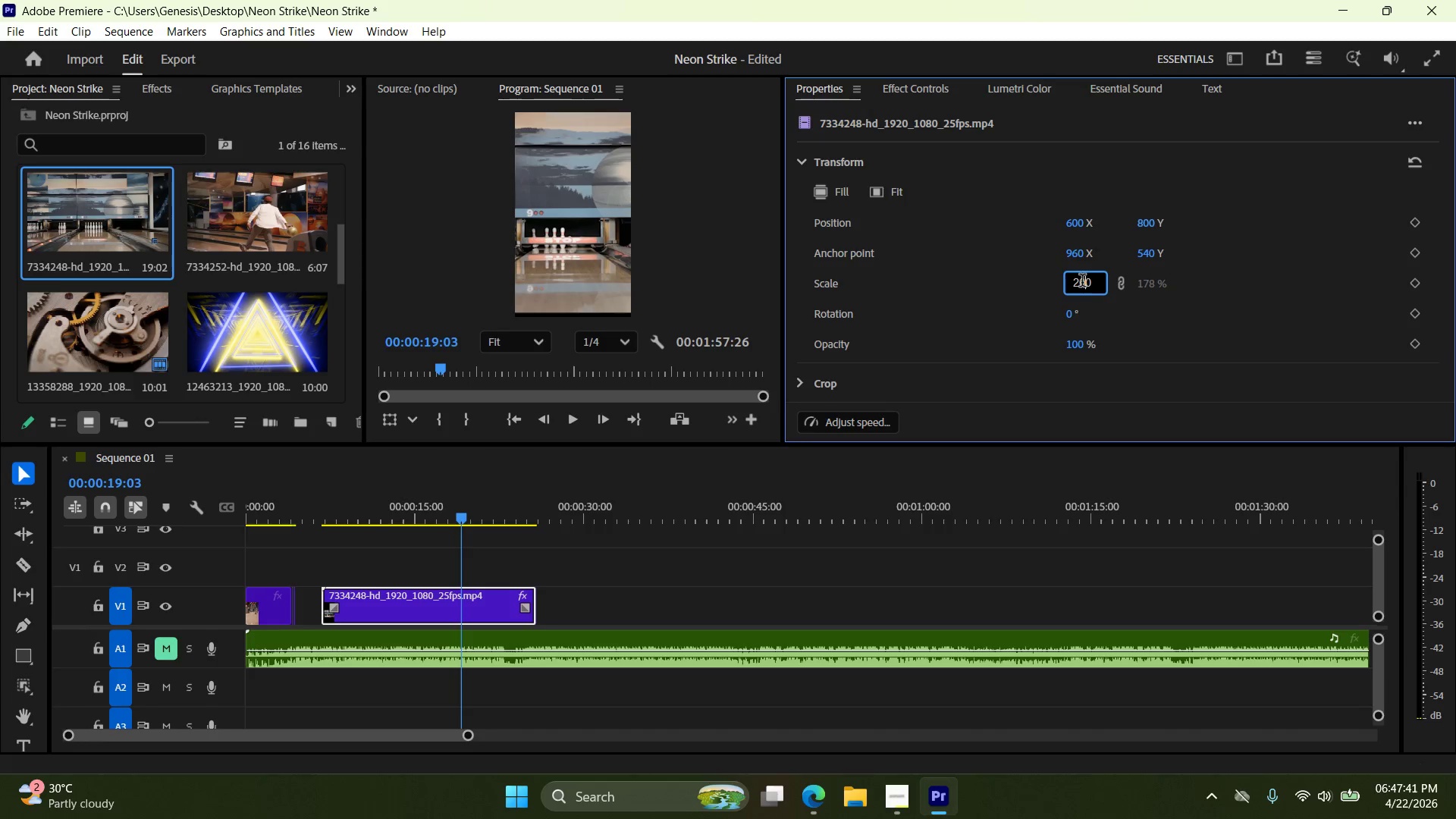 
triple_click([1082, 282])
 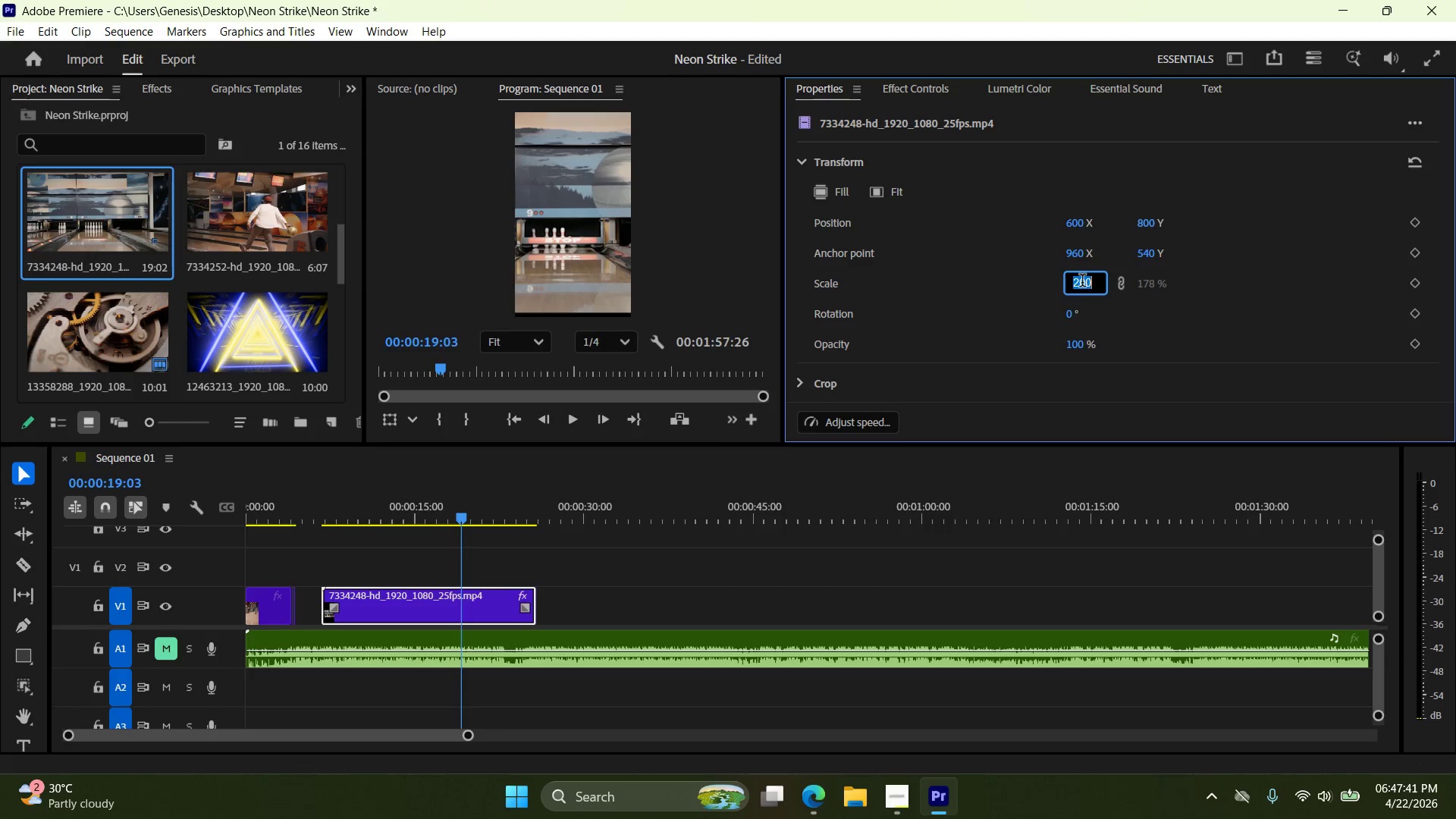 
triple_click([1082, 282])
 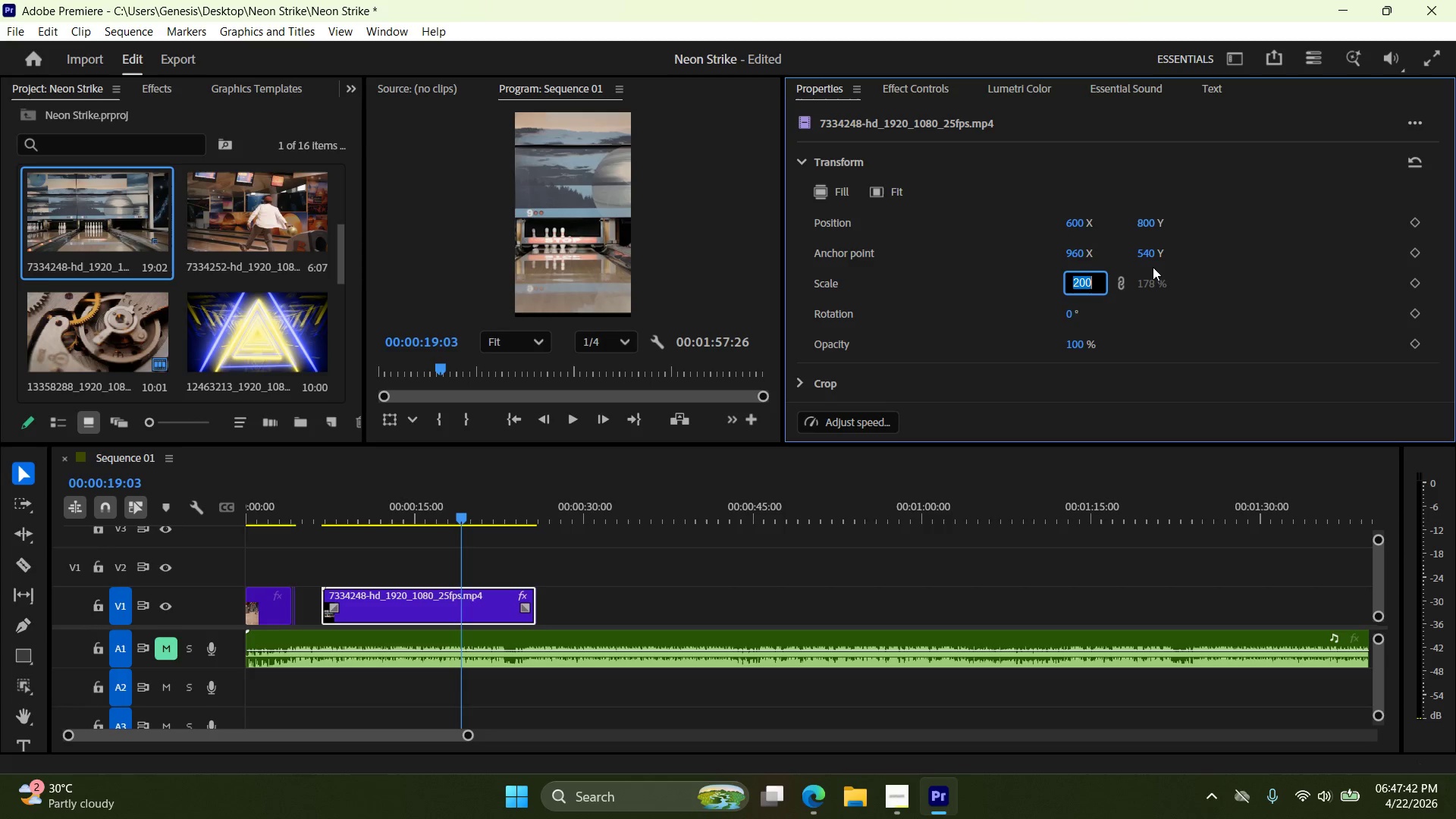 
key(Numpad2)
 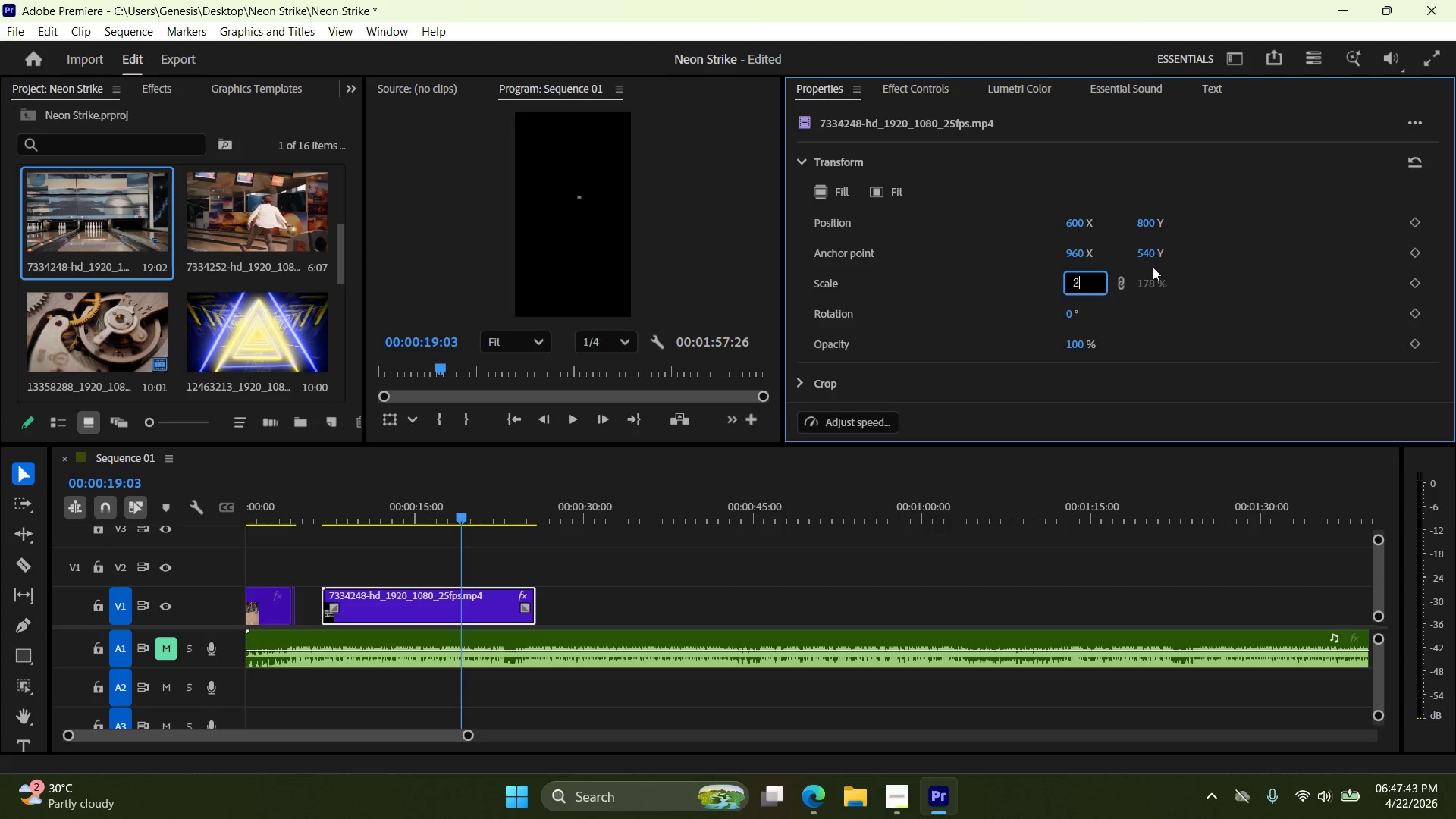 
key(Numpad1)
 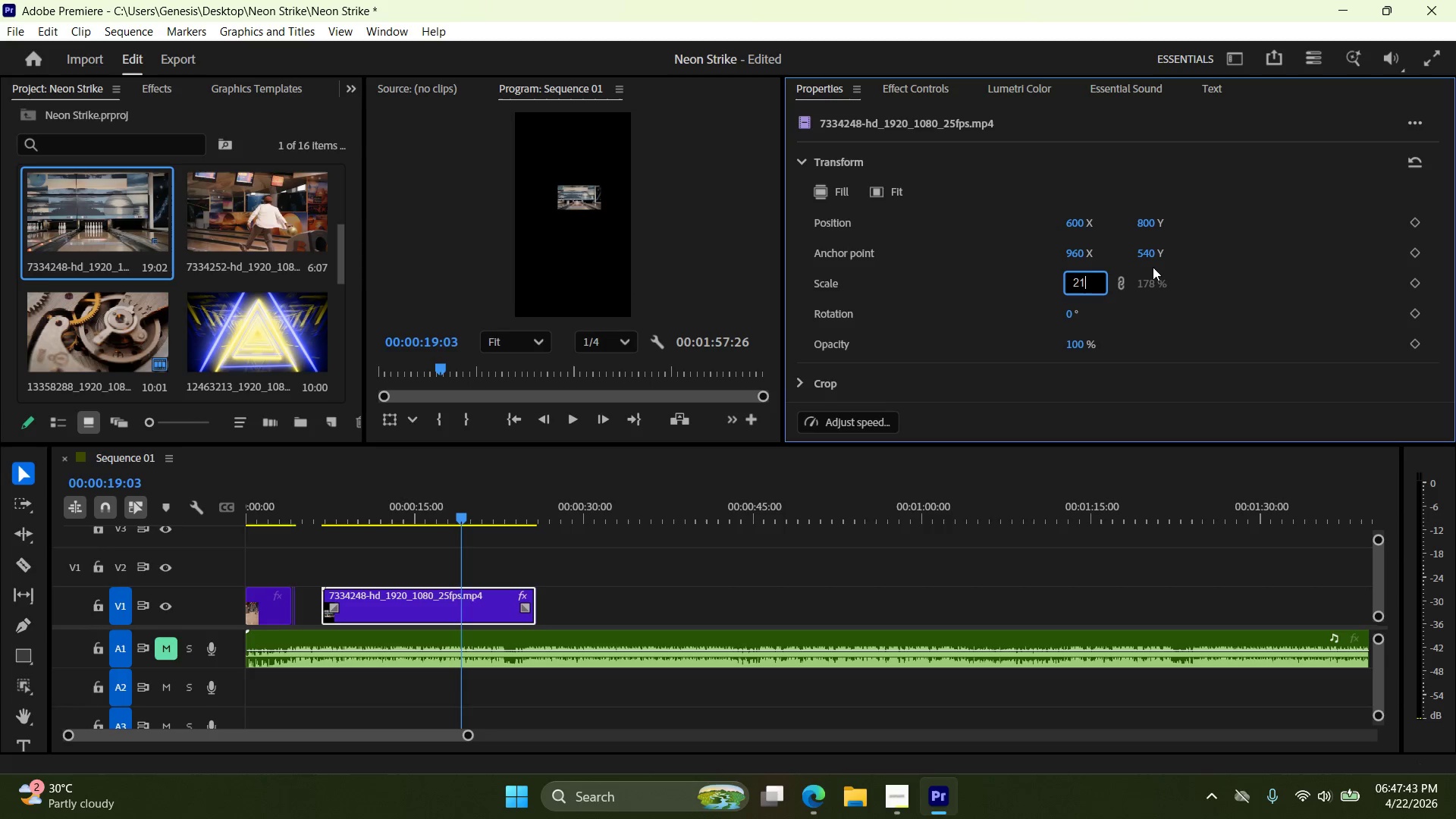 
key(Numpad0)
 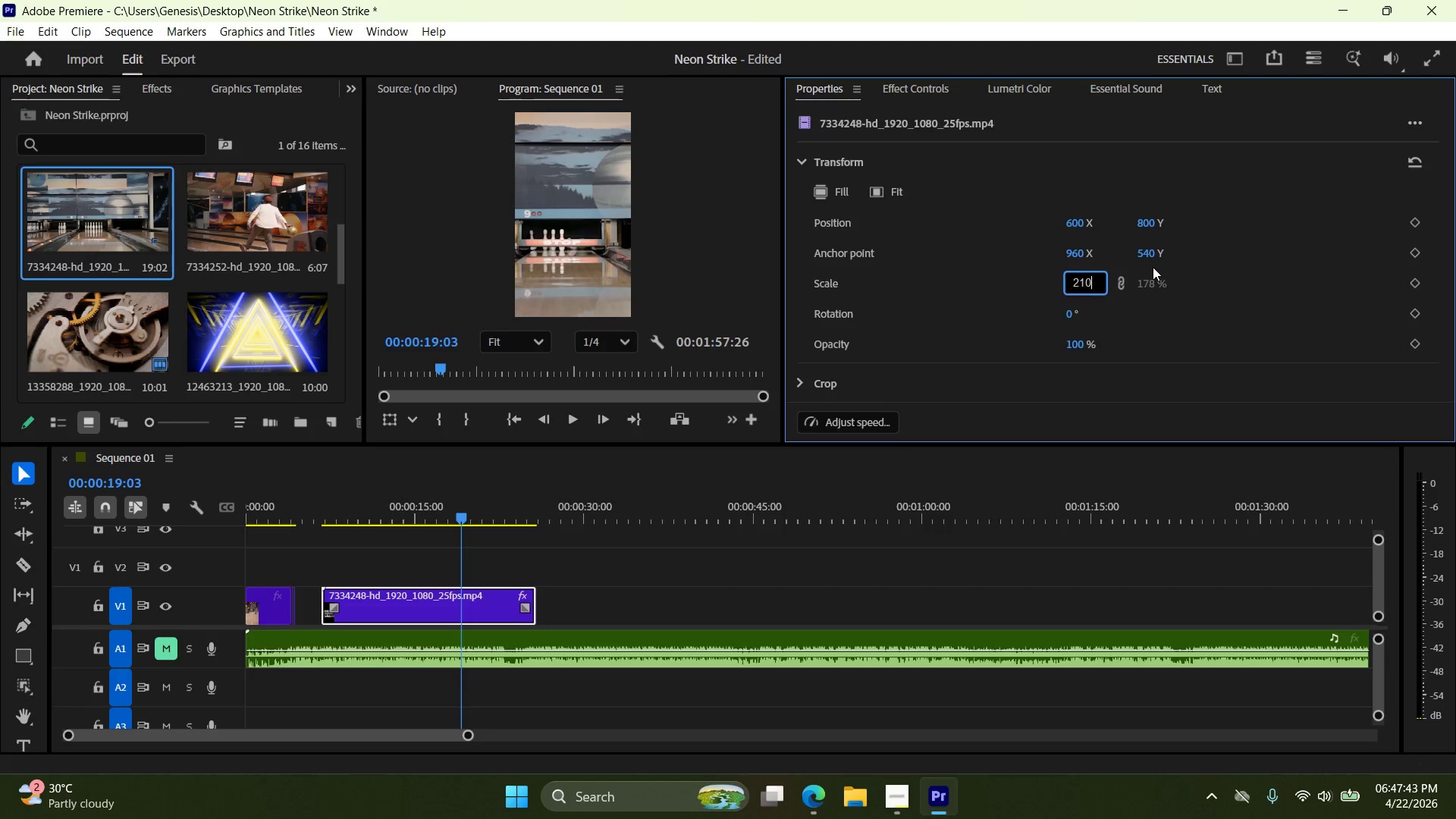 
key(NumpadEnter)
 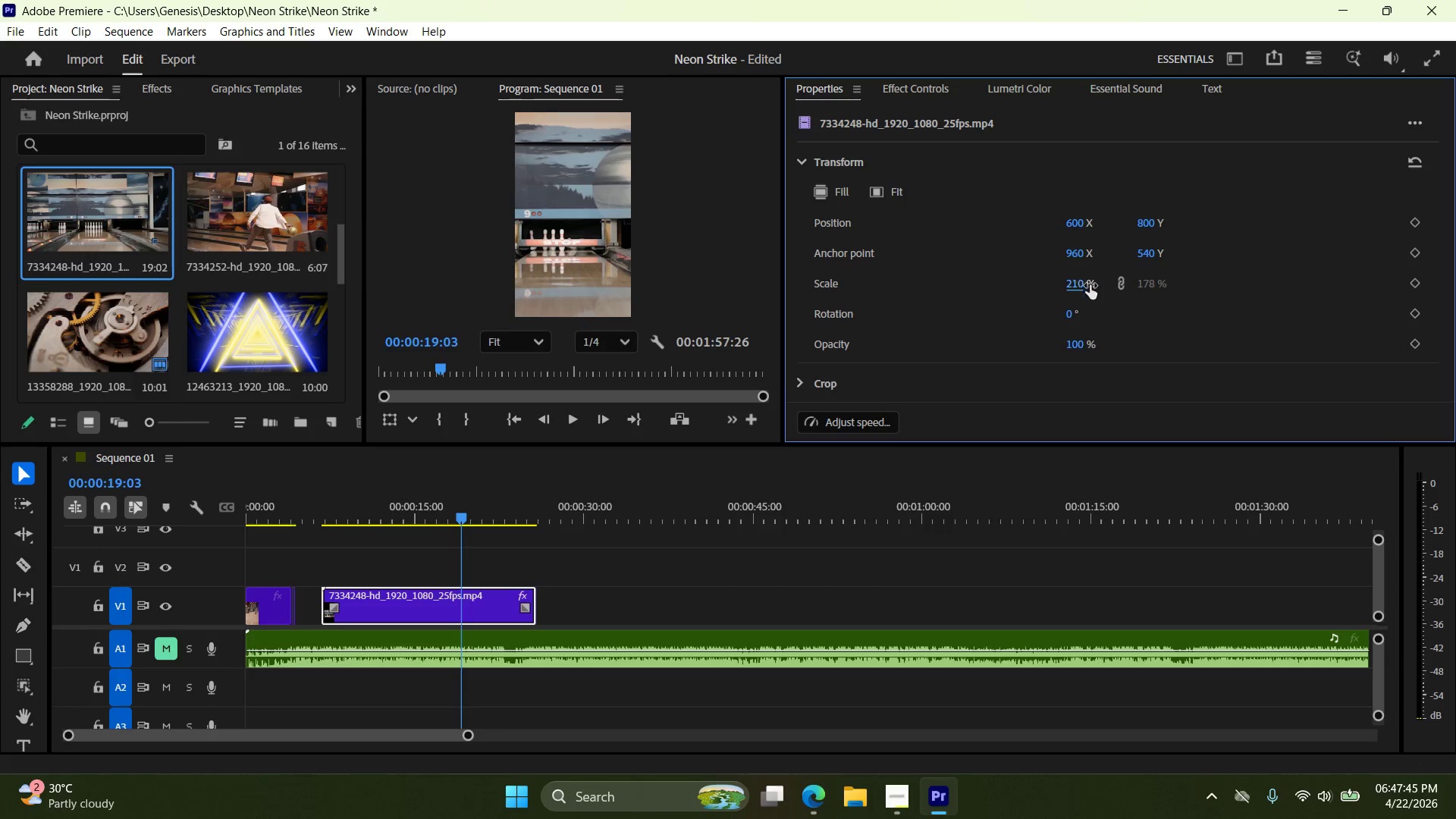 
double_click([1083, 283])
 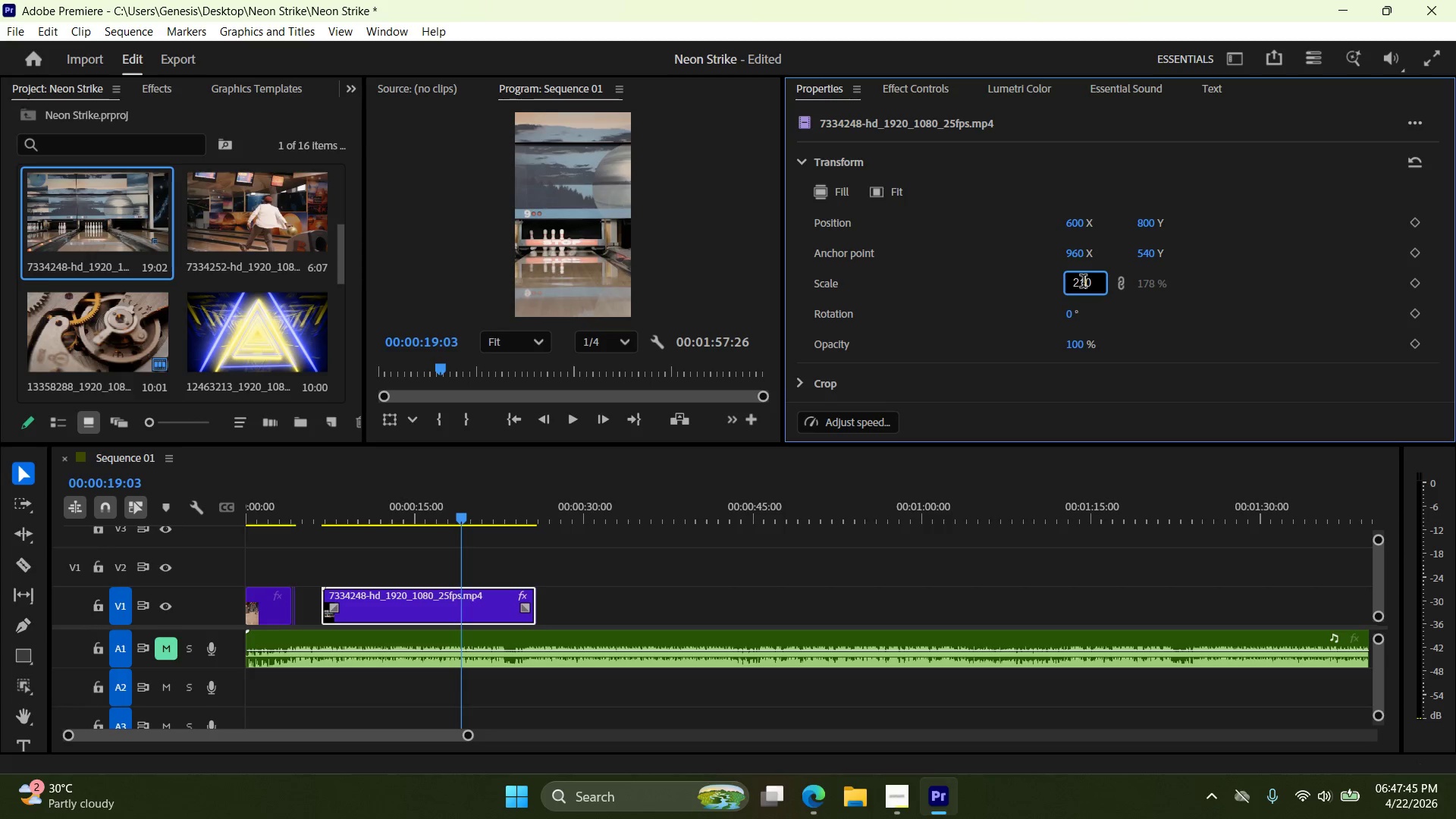 
triple_click([1083, 283])
 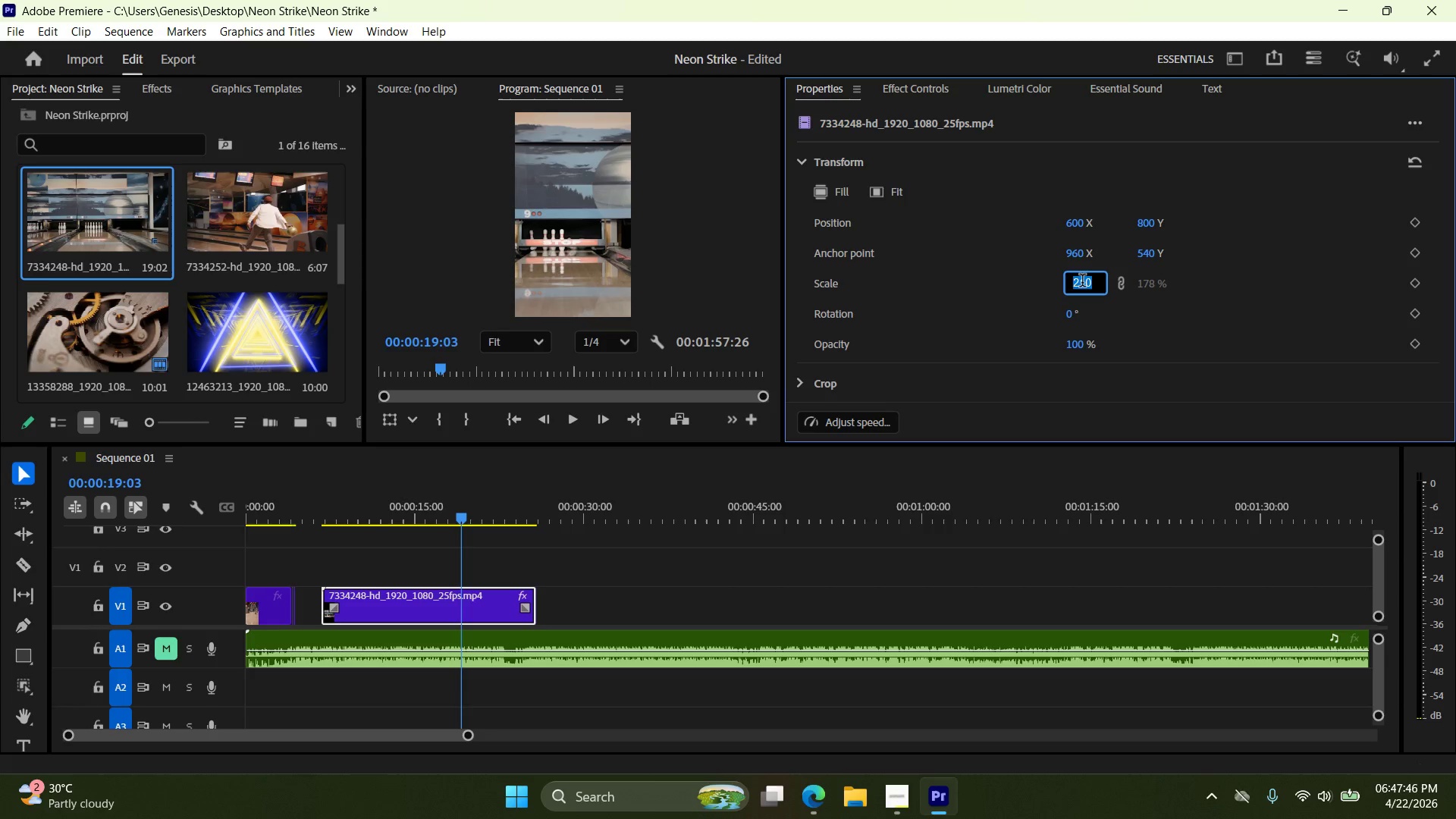 
key(Numpad2)
 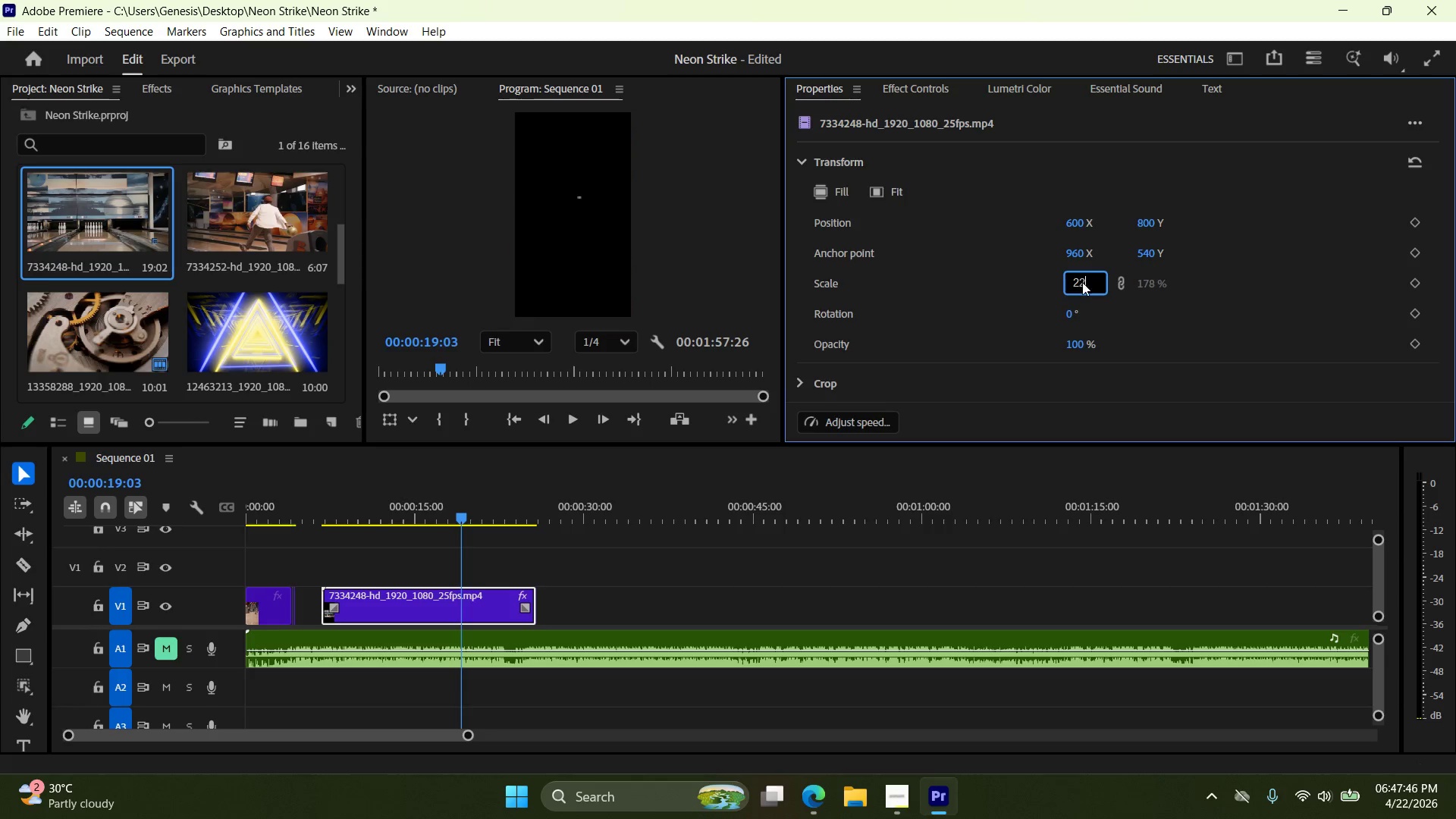 
key(Numpad2)
 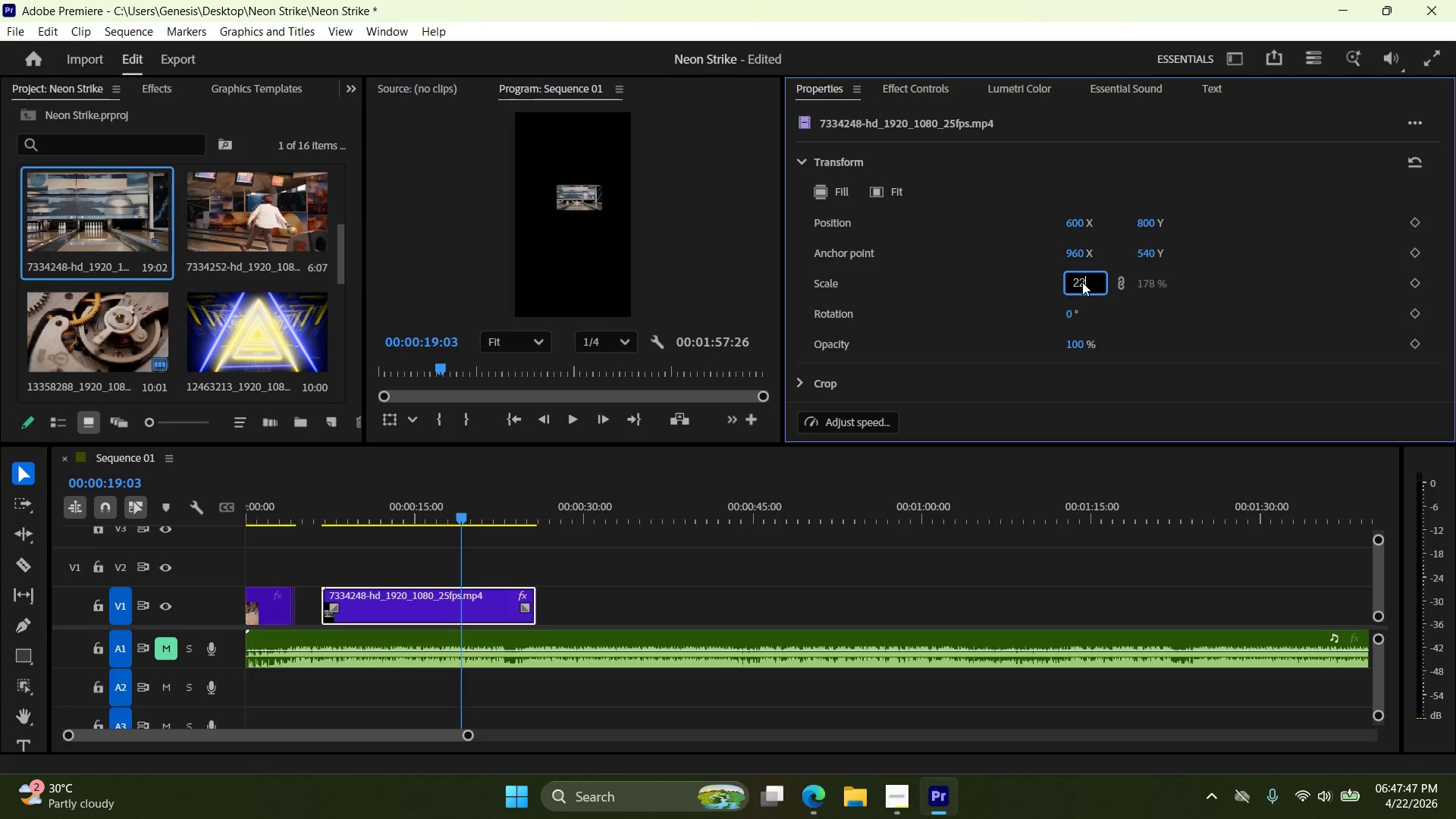 
key(Numpad0)
 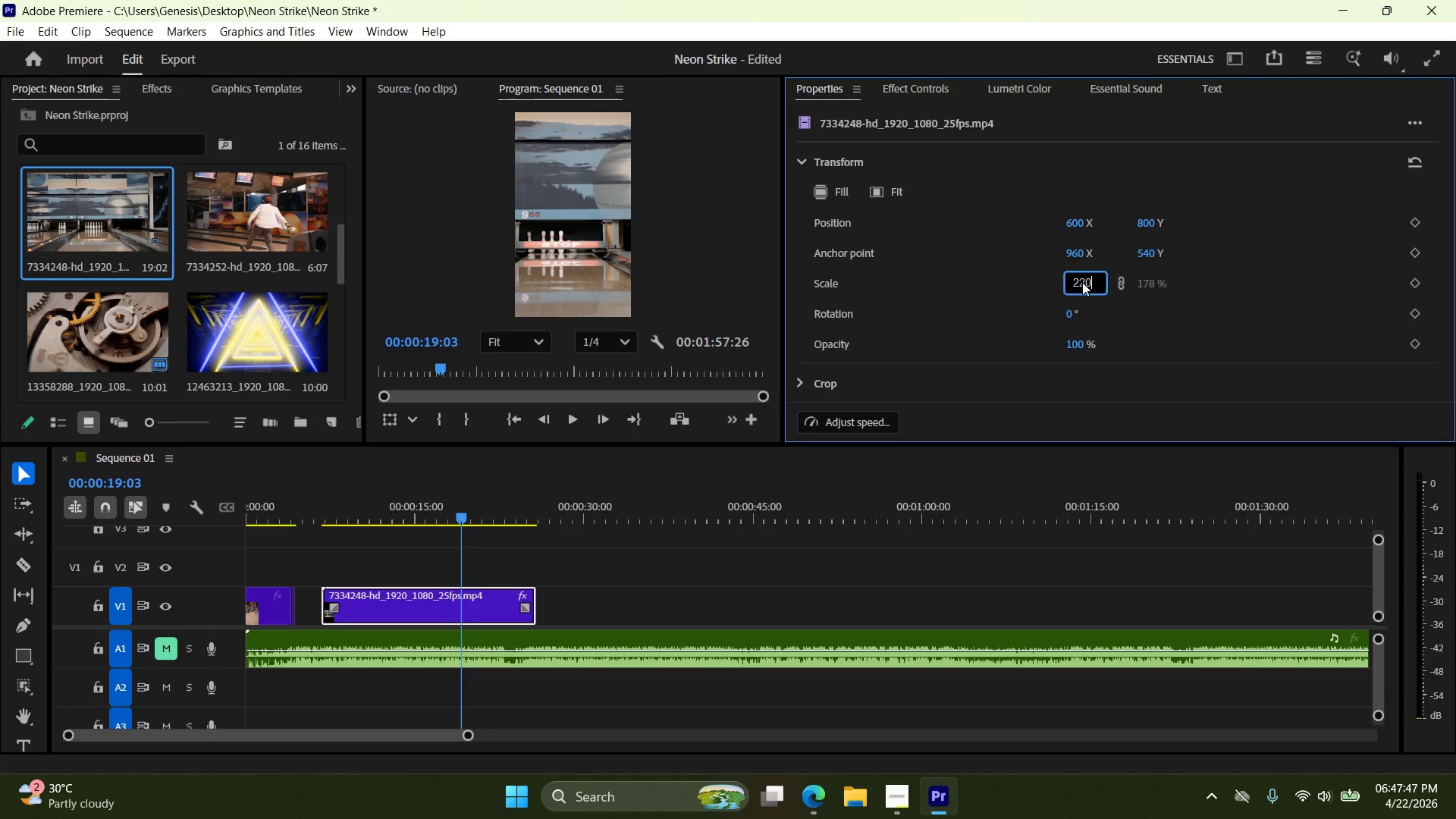 
key(NumpadEnter)
 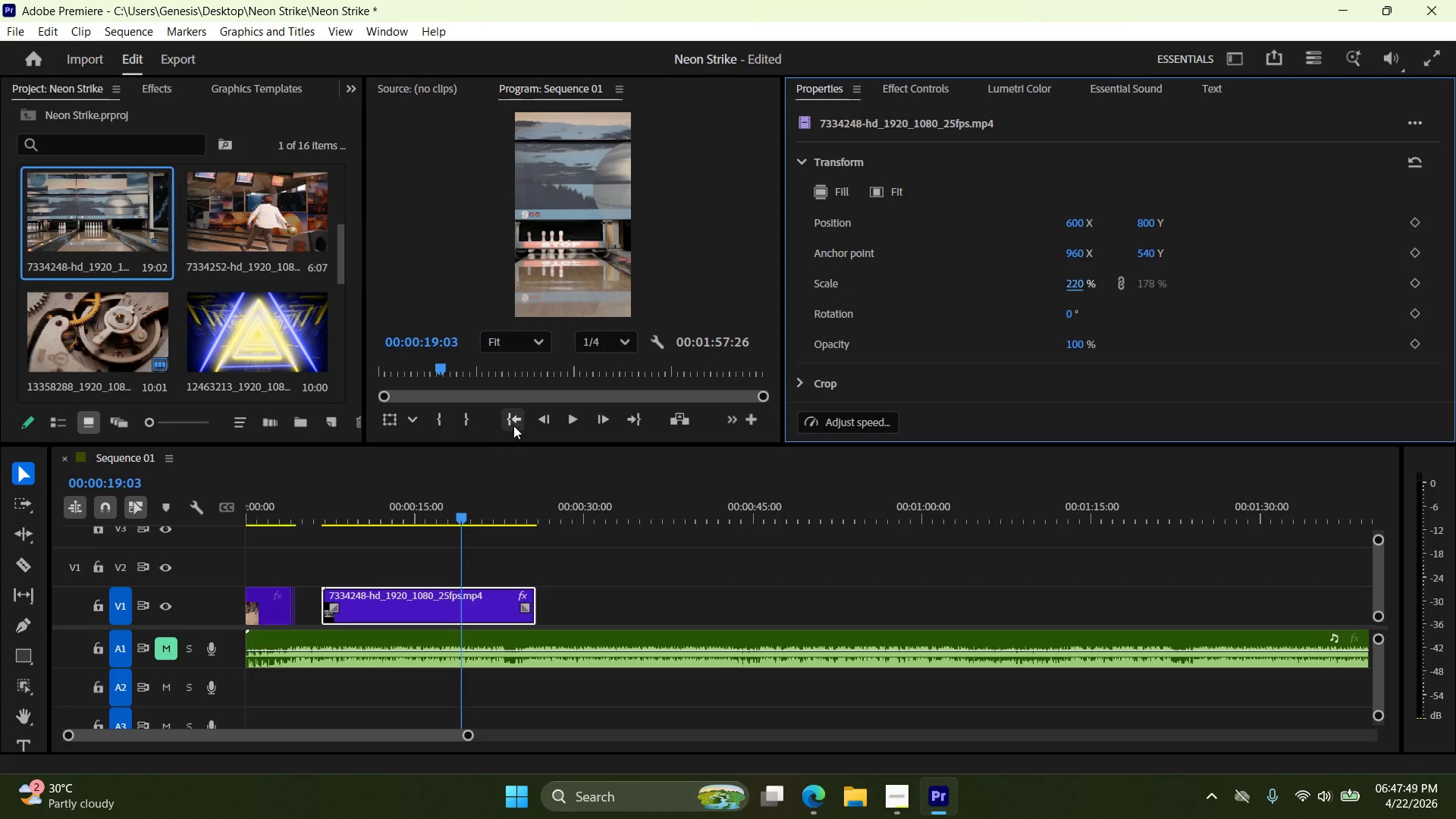 
double_click([575, 422])
 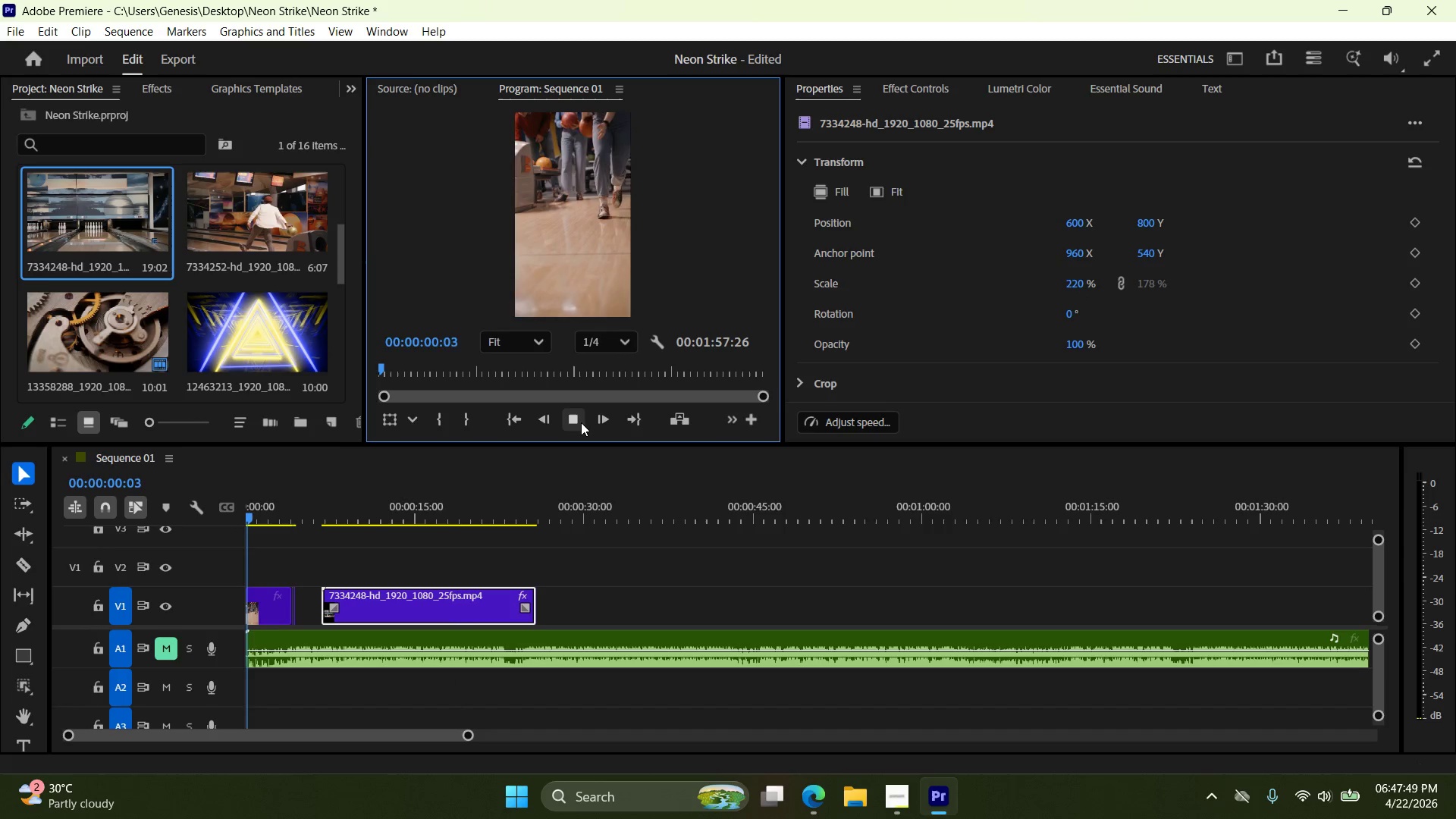 
mouse_move([563, 438])
 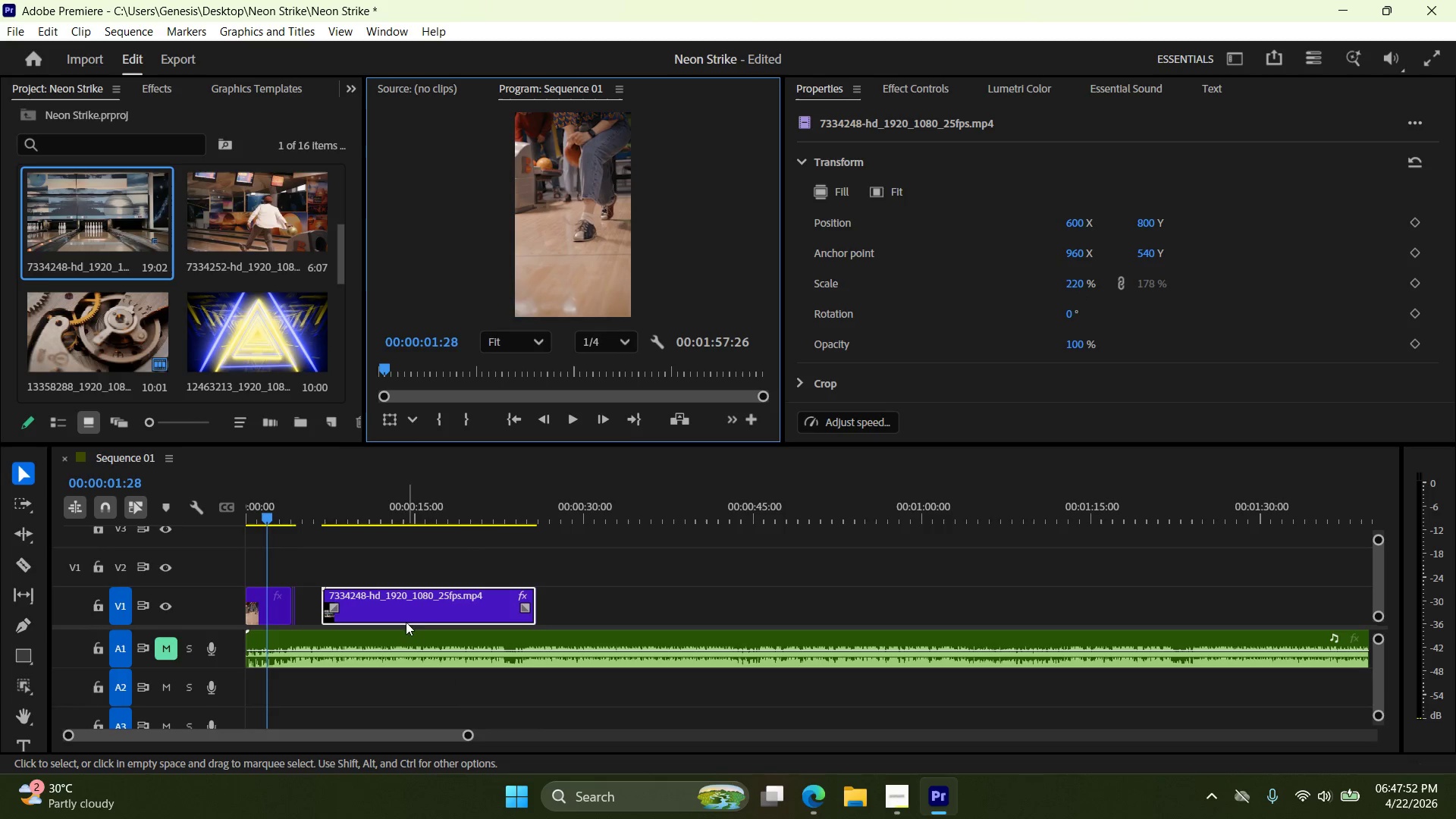 
left_click_drag(start_coordinate=[406, 610], to_coordinate=[378, 615])
 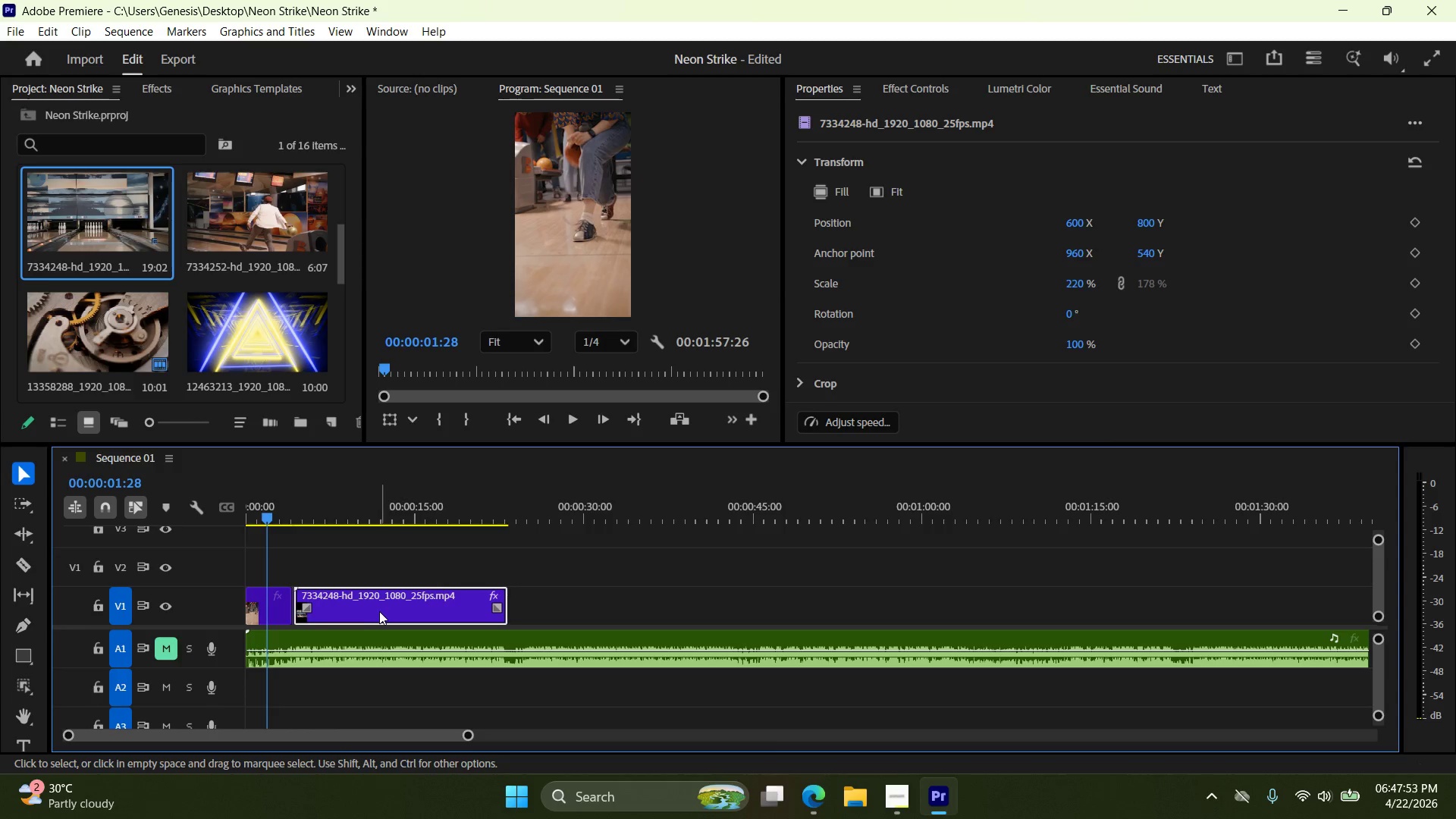 
left_click_drag(start_coordinate=[381, 611], to_coordinate=[387, 611])
 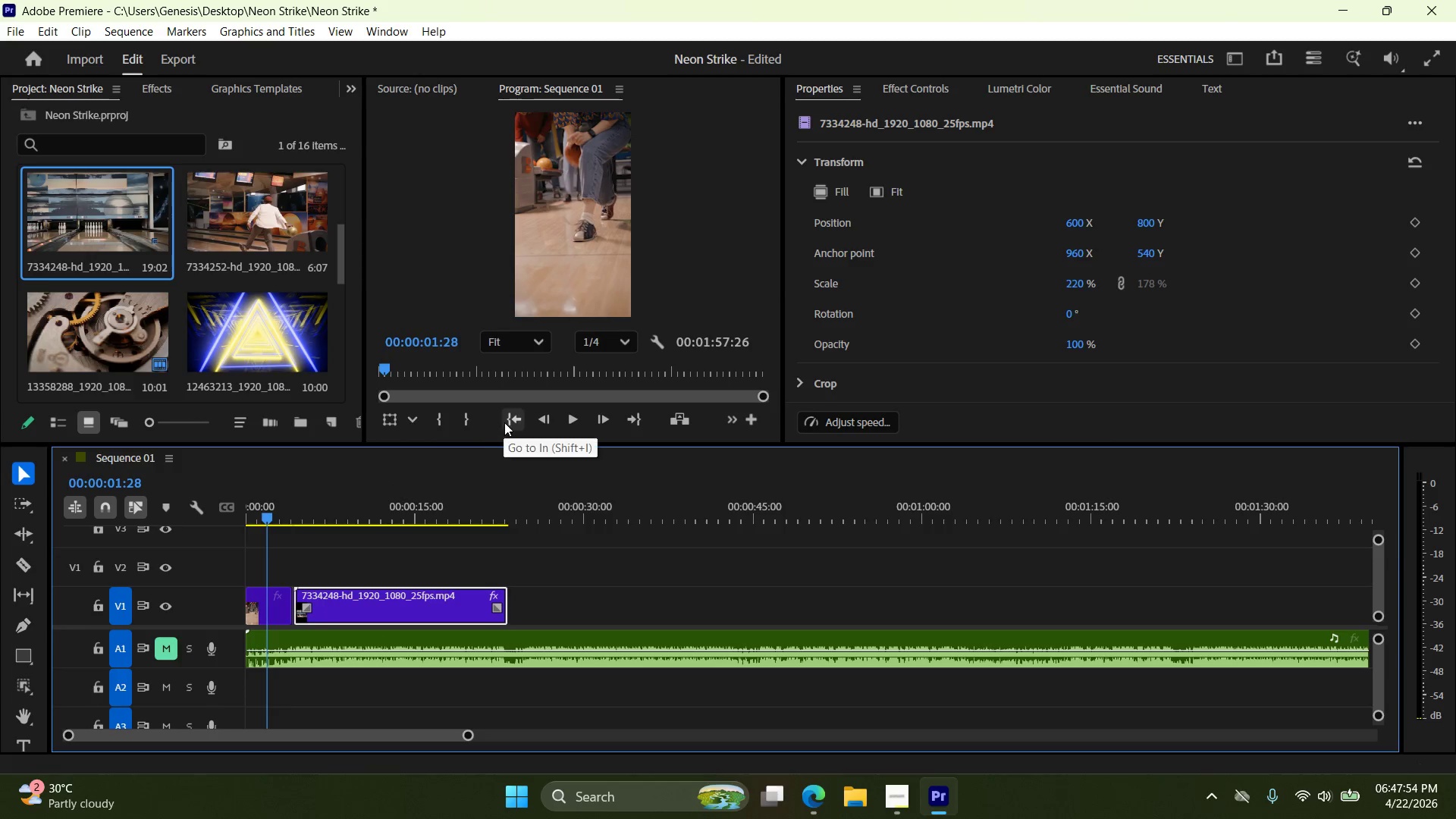 
left_click([522, 425])
 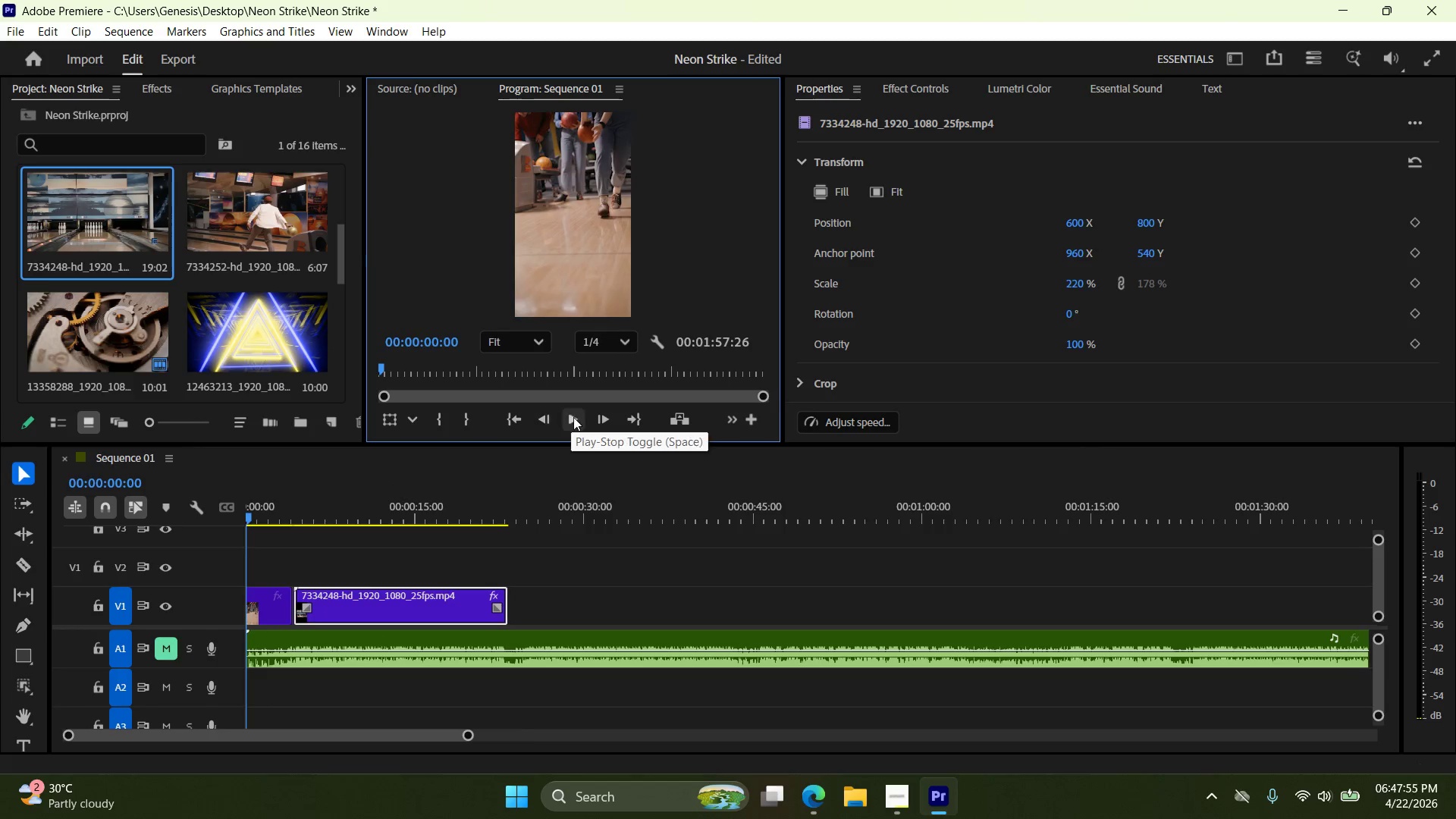 
left_click([576, 417])
 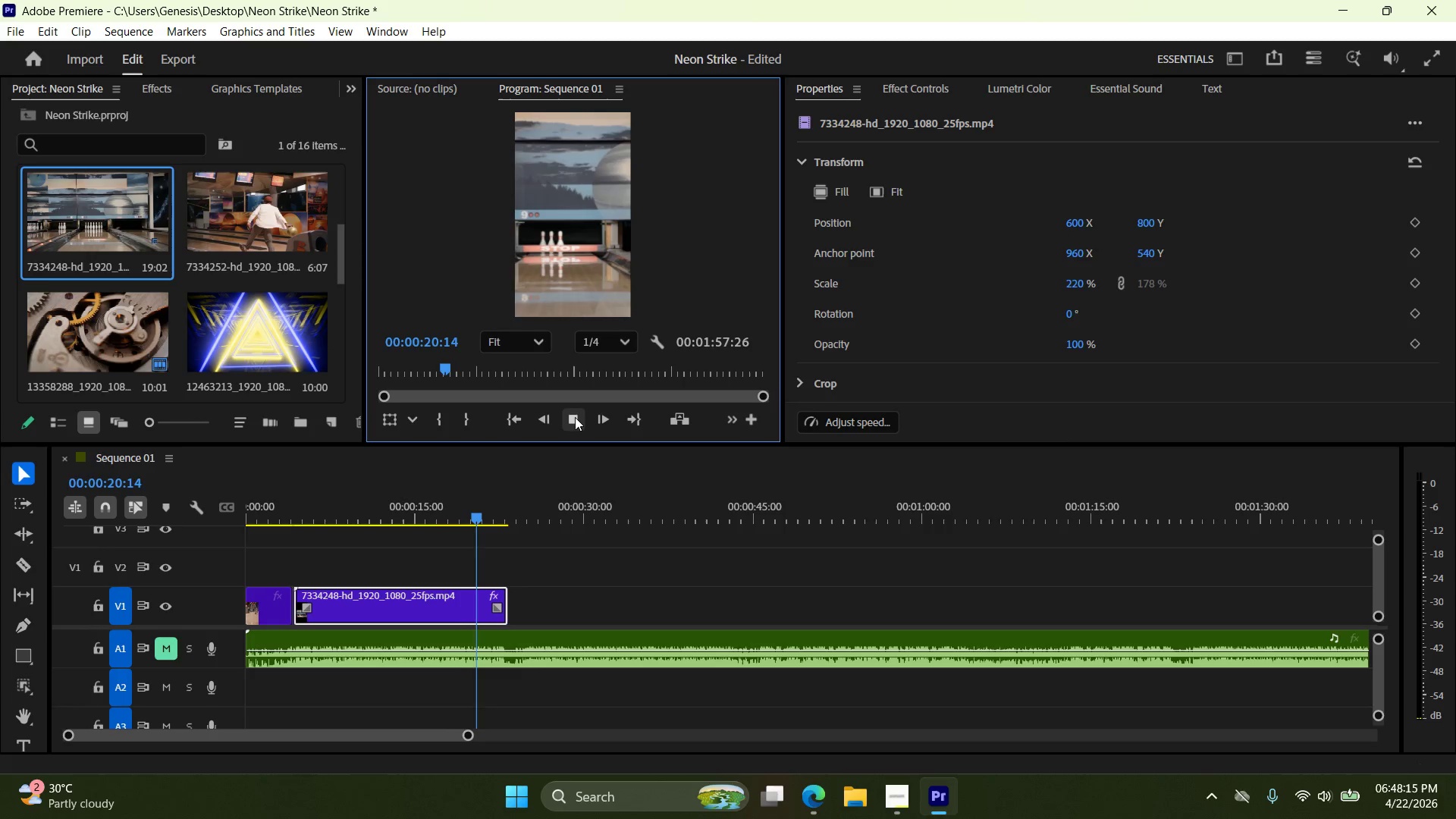 
wait(25.58)
 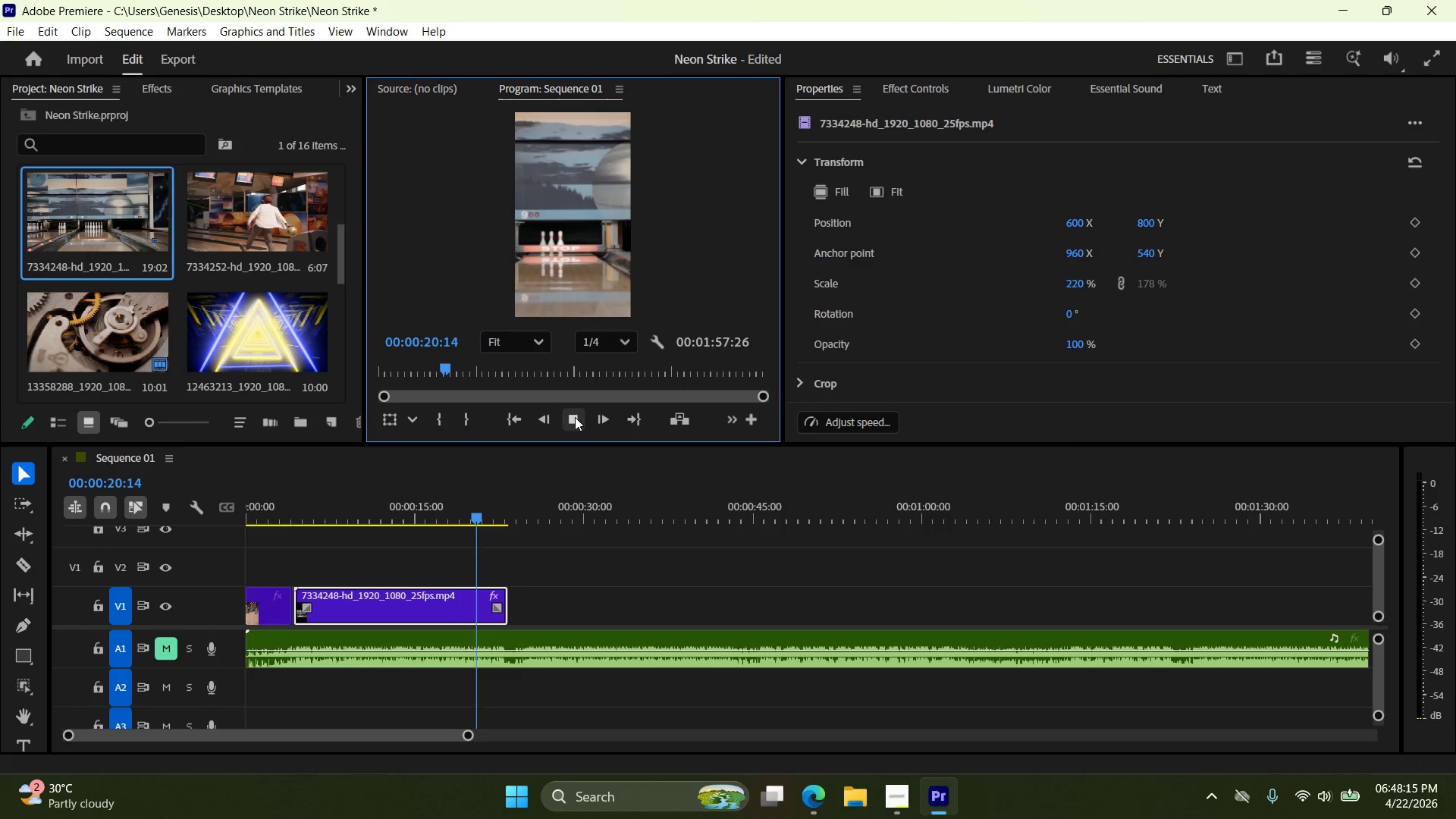 
left_click([579, 419])
 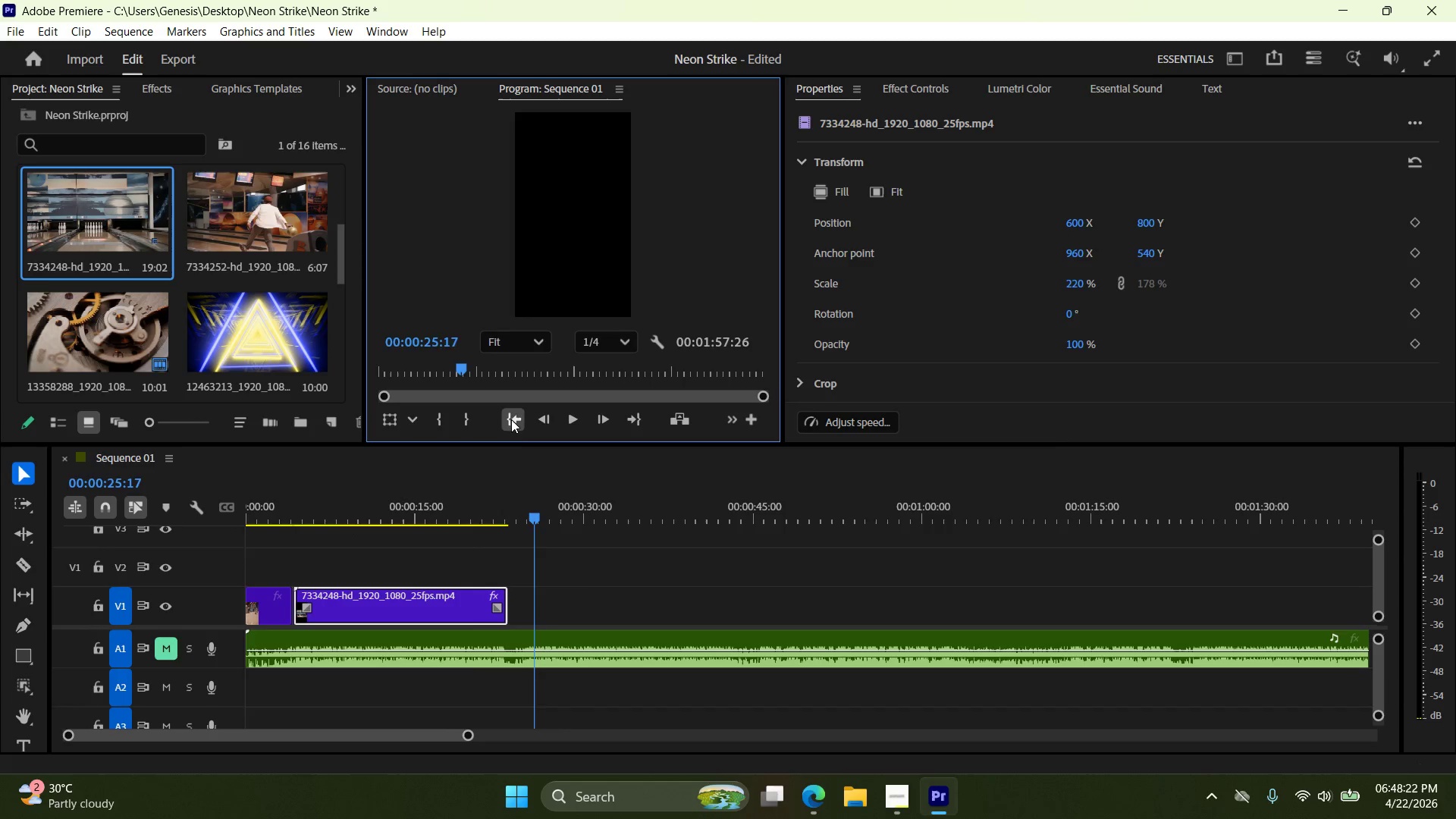 
double_click([570, 416])
 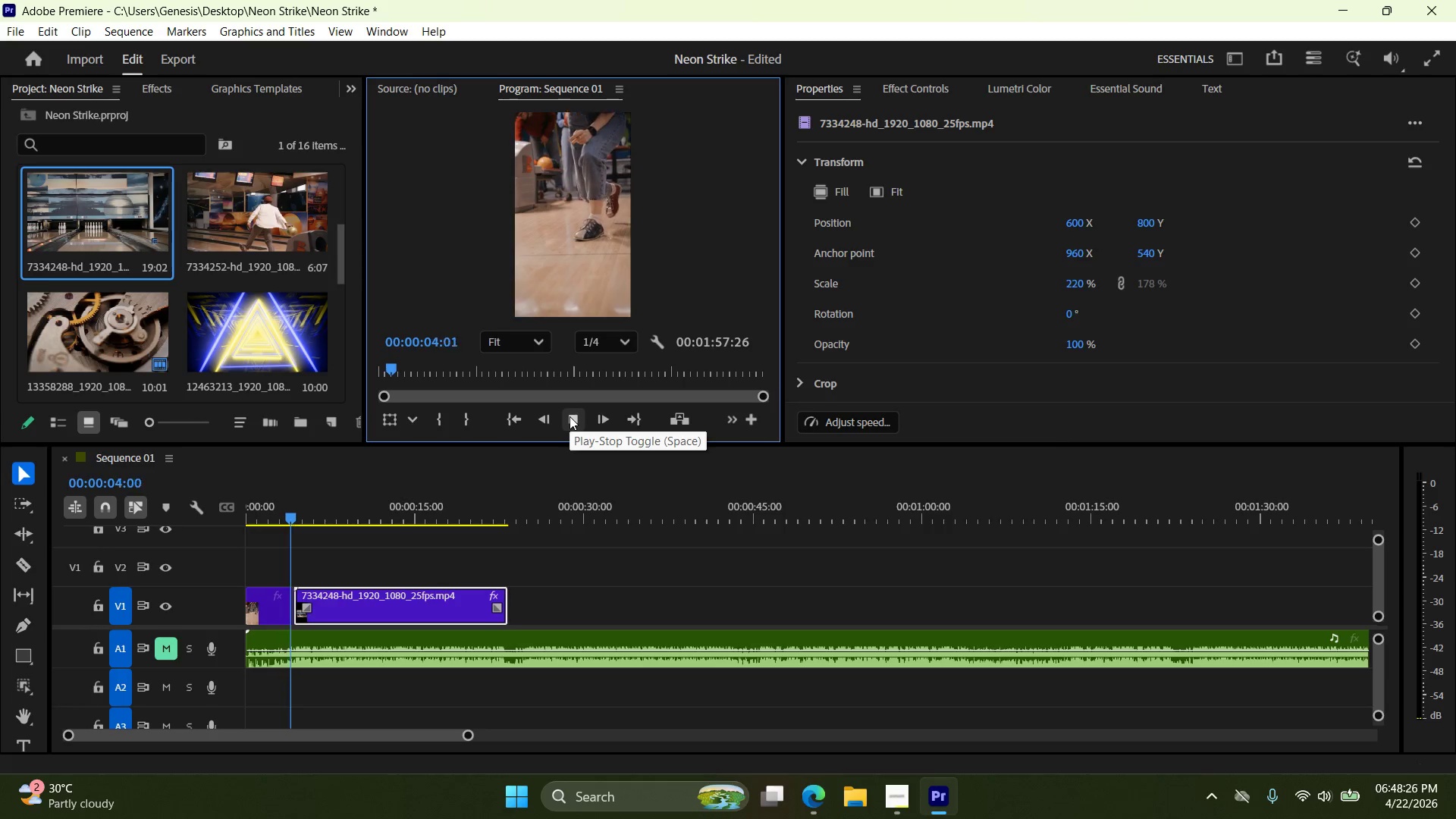 
wait(5.62)
 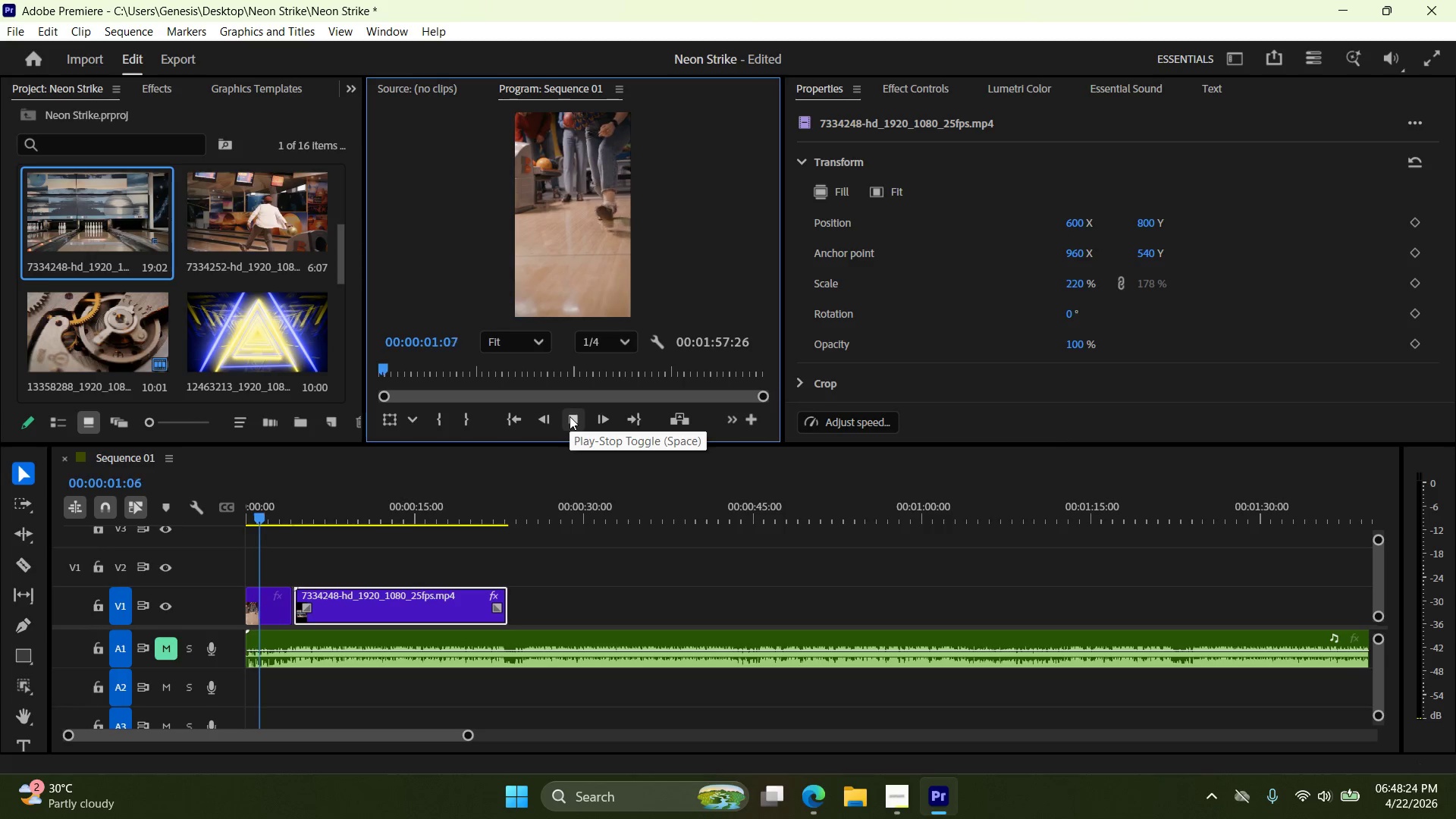 
mouse_move([503, 594])
 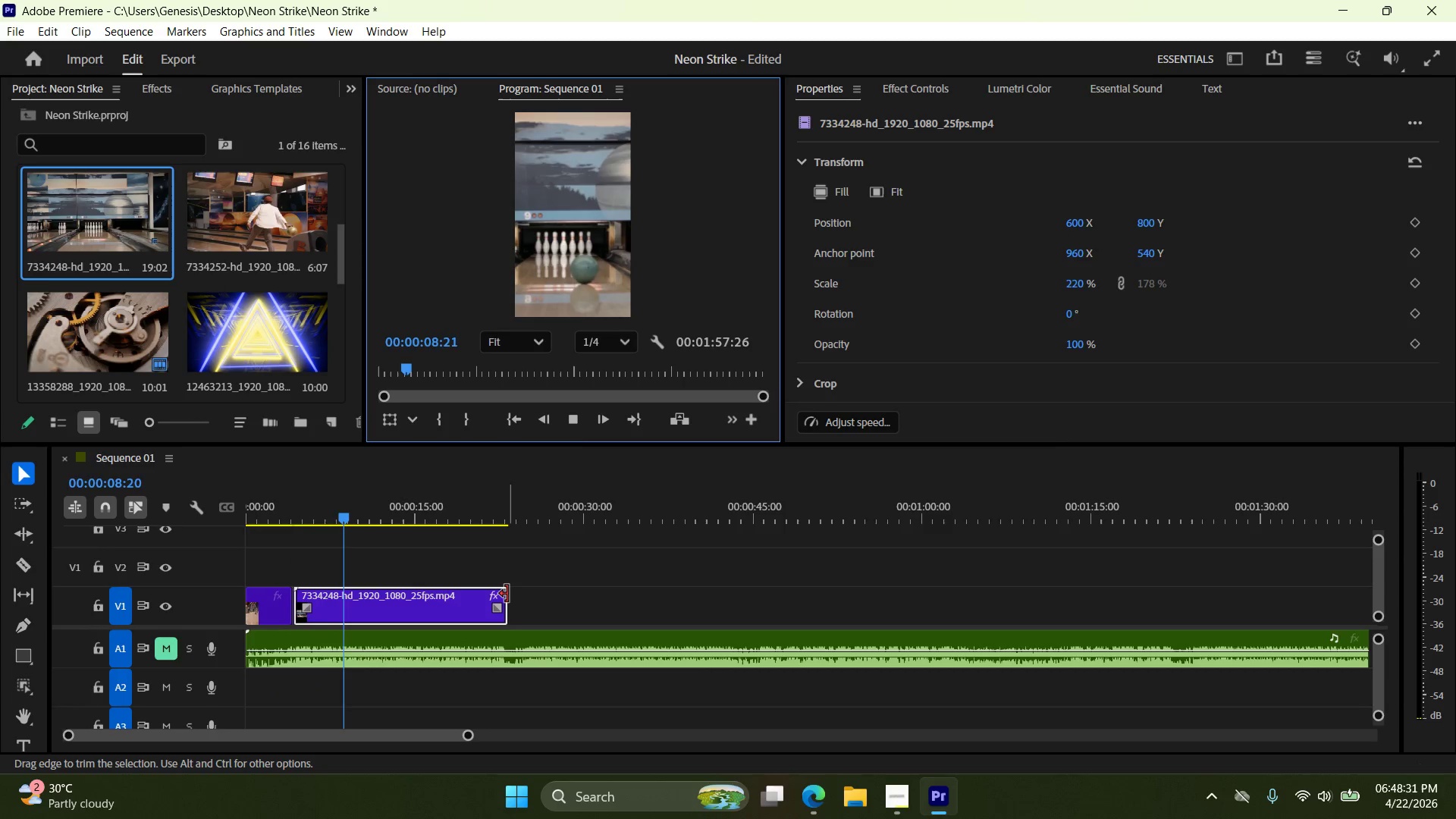 
left_click_drag(start_coordinate=[507, 594], to_coordinate=[340, 610])
 